 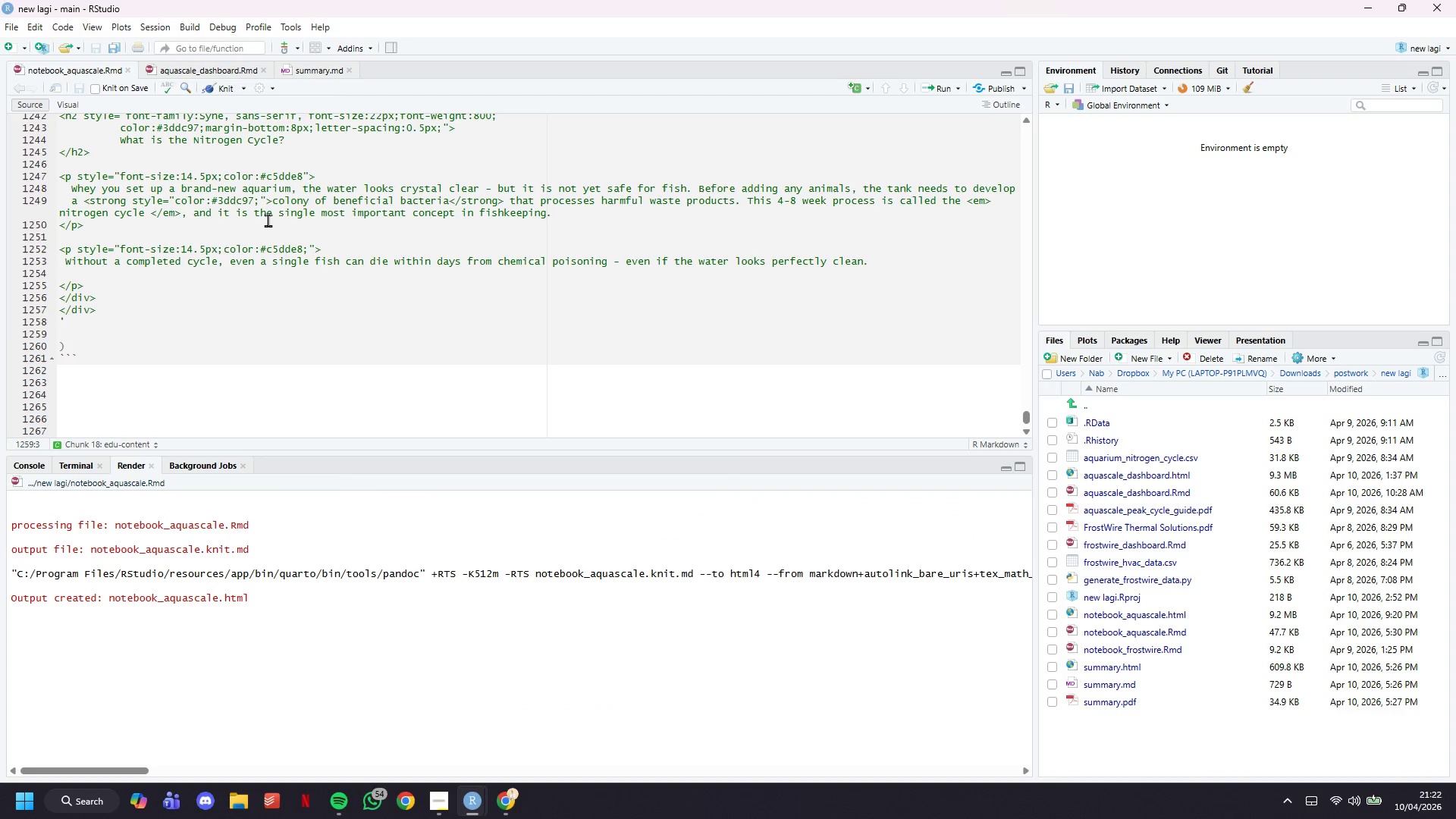 
key(ArrowDown)
 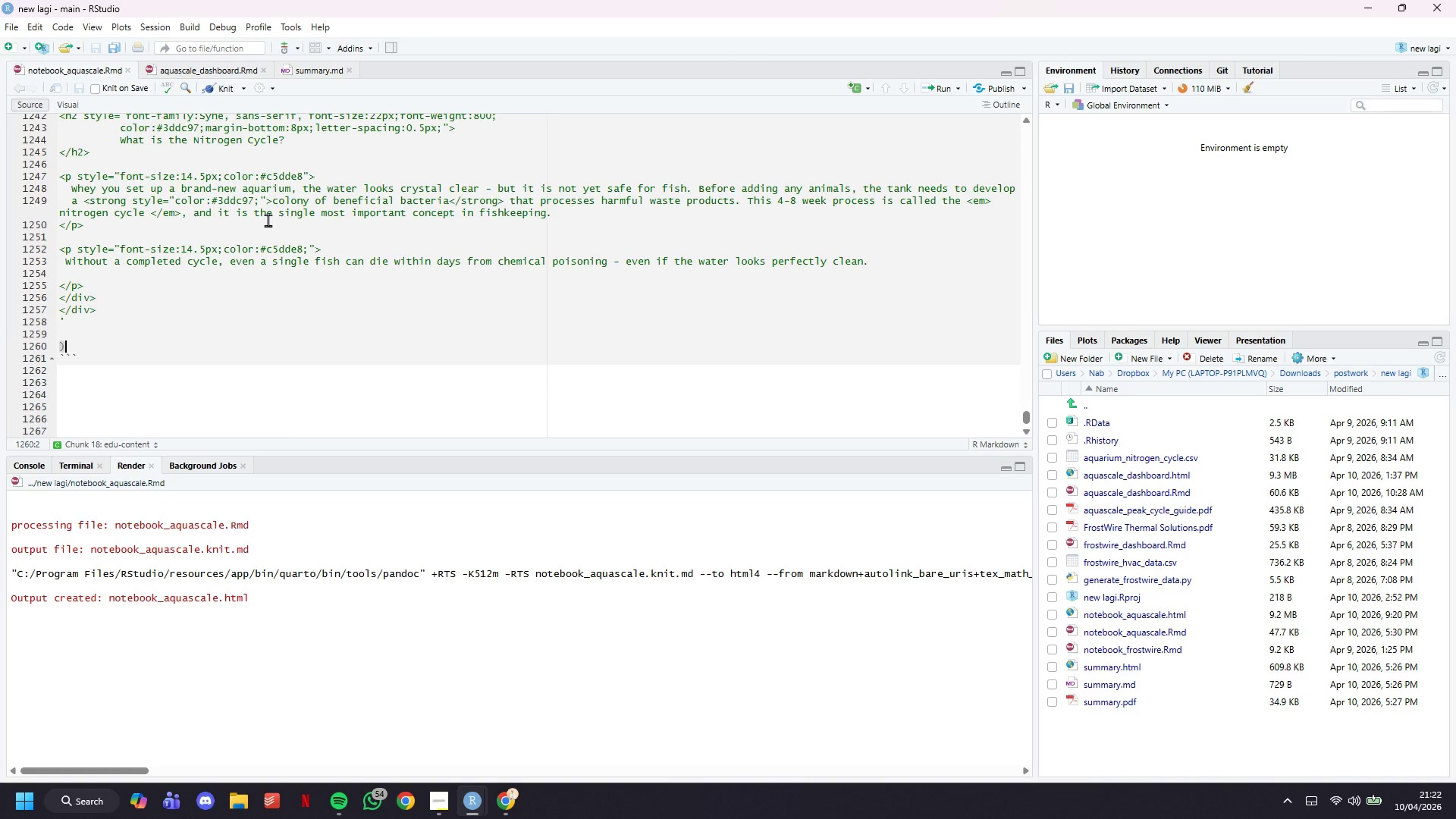 
key(ArrowUp)
 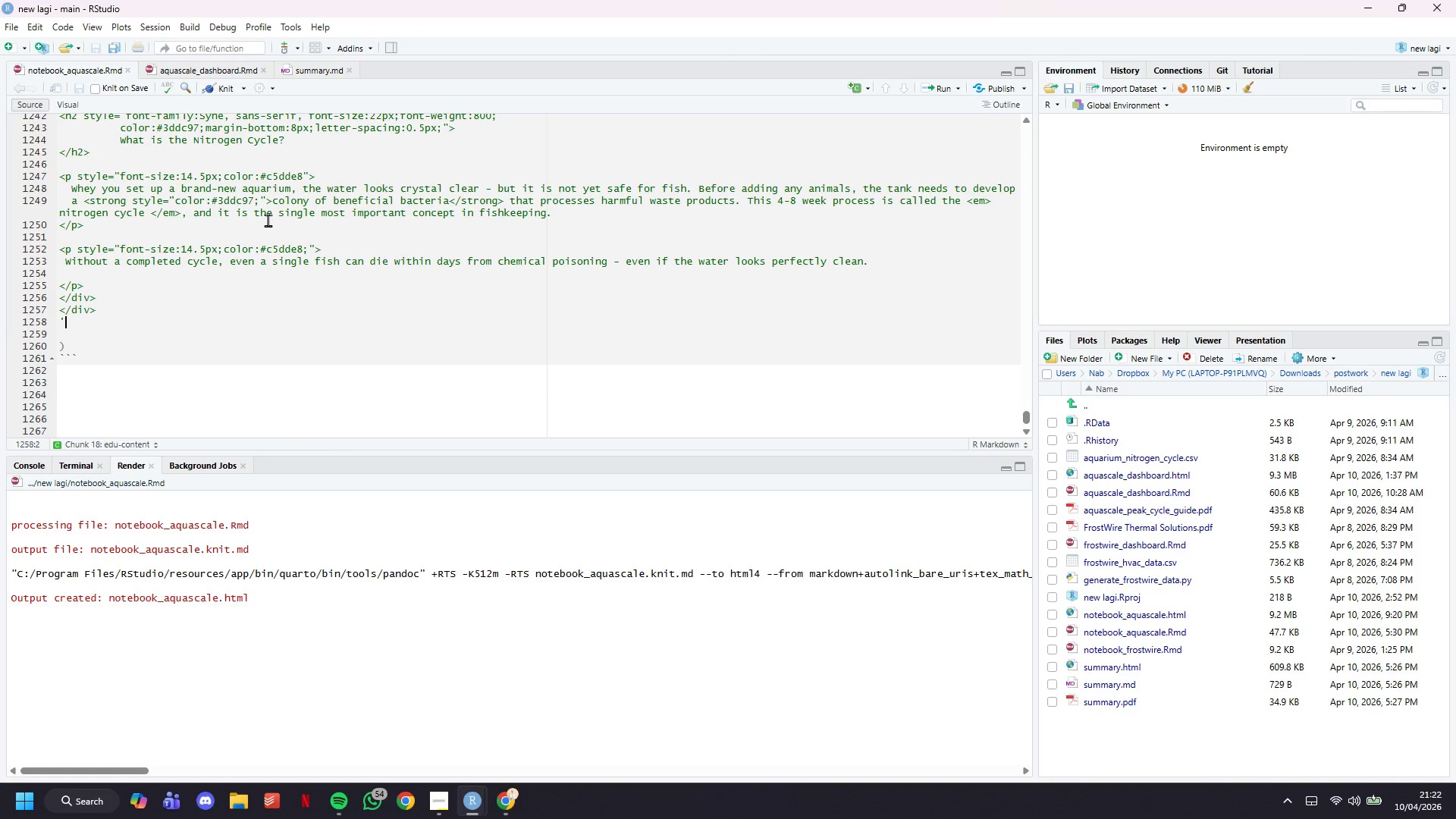 
key(ArrowUp)
 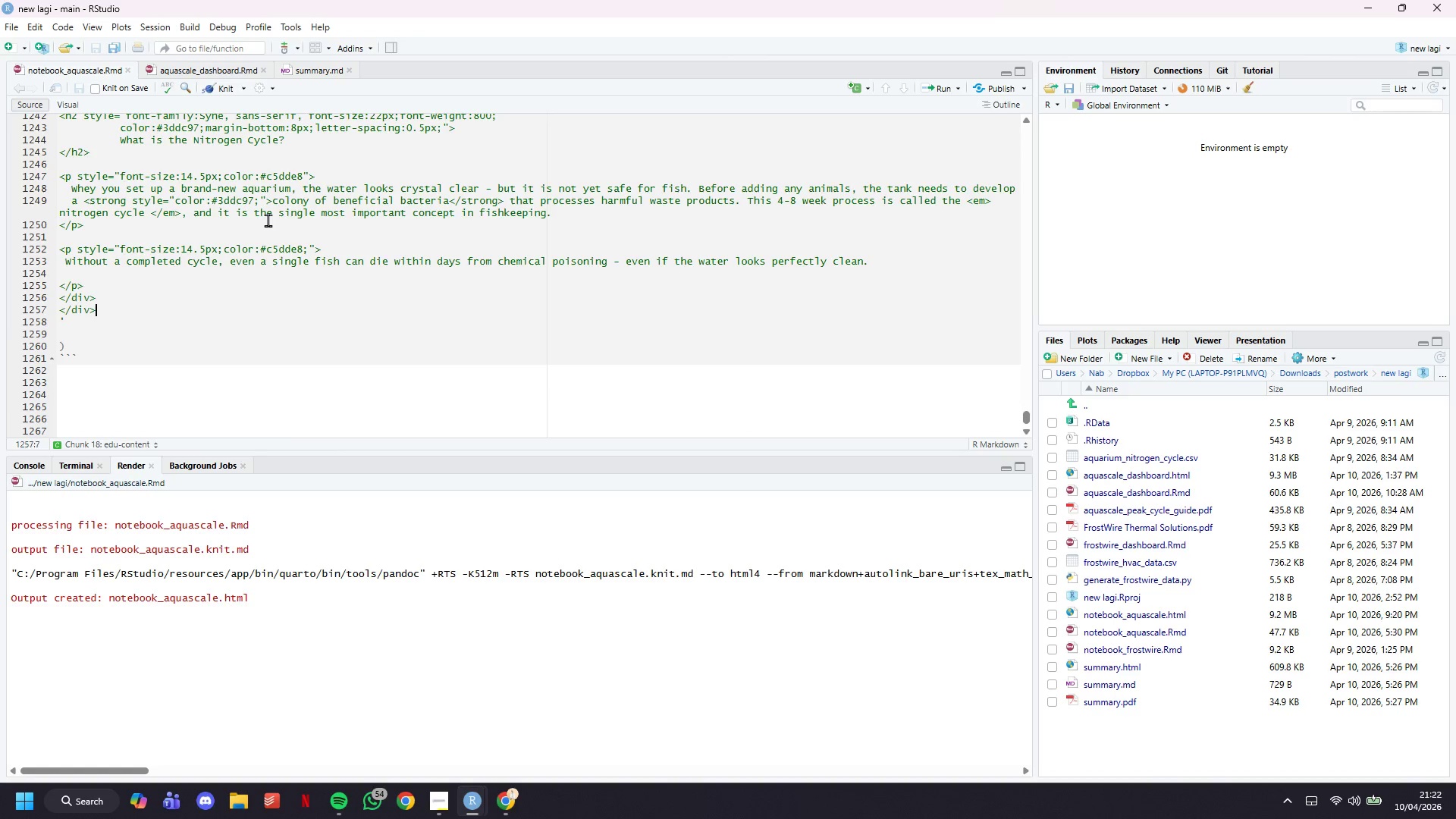 
key(ArrowUp)
 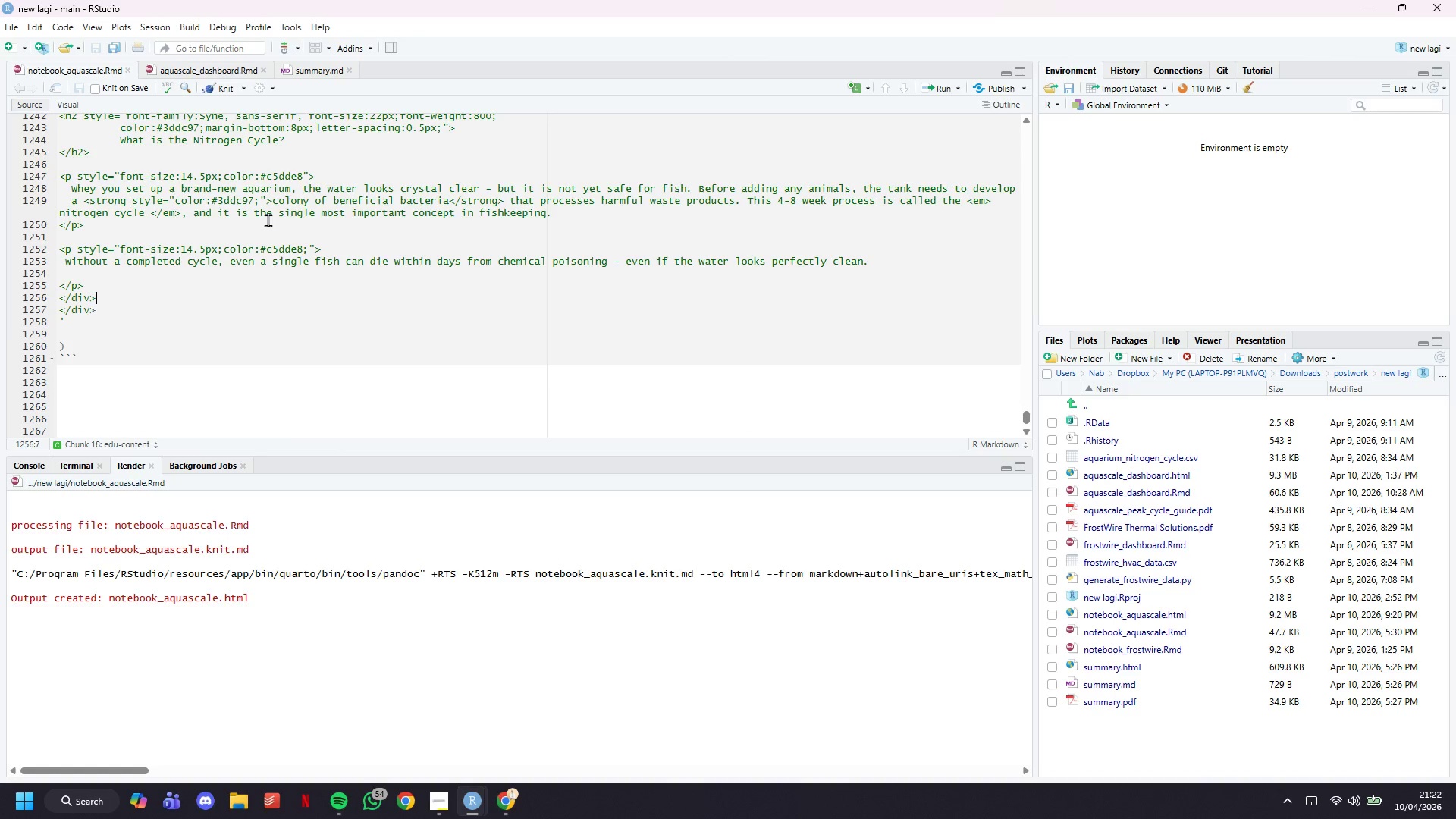 
key(ArrowUp)
 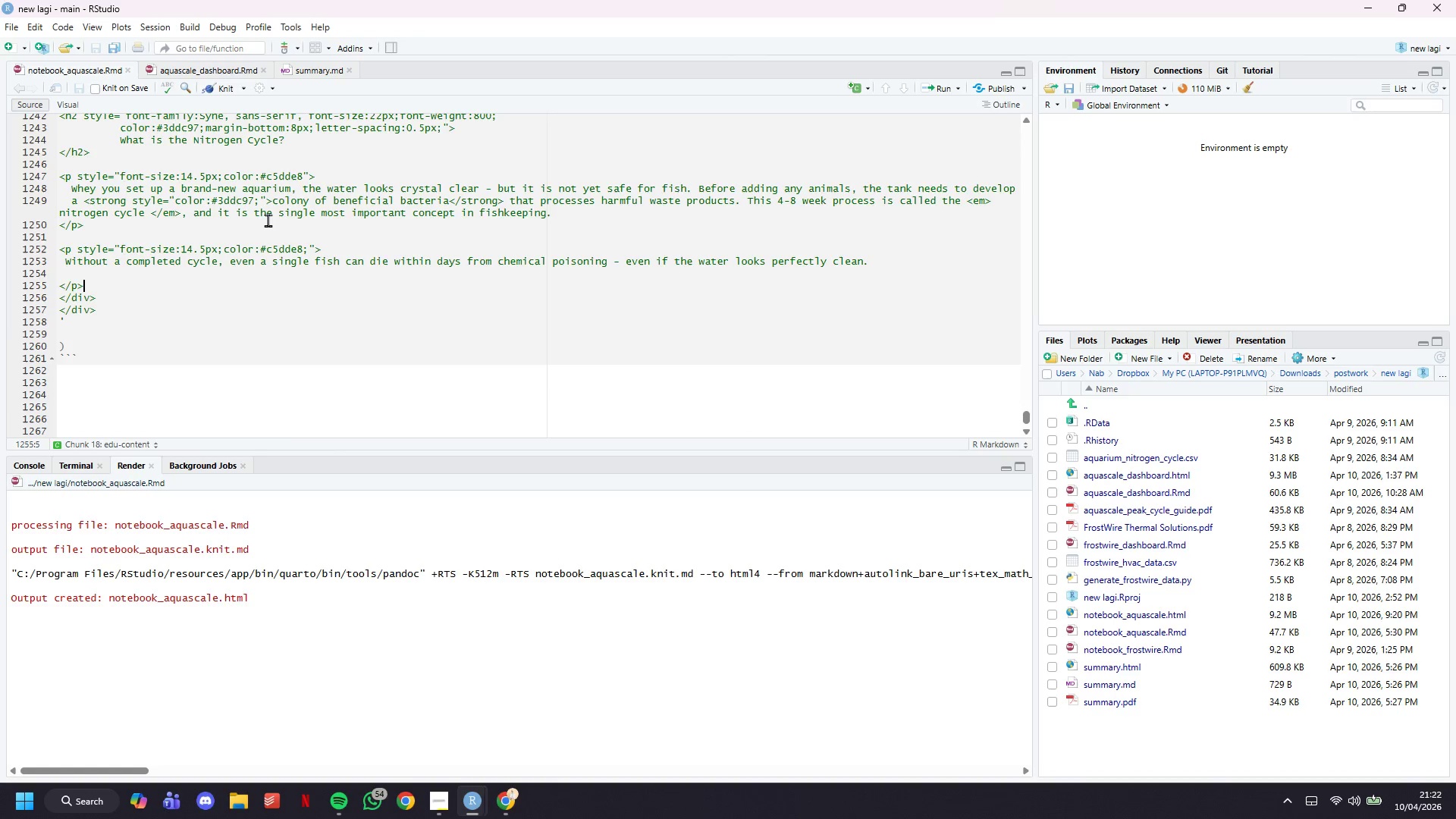 
key(ArrowUp)
 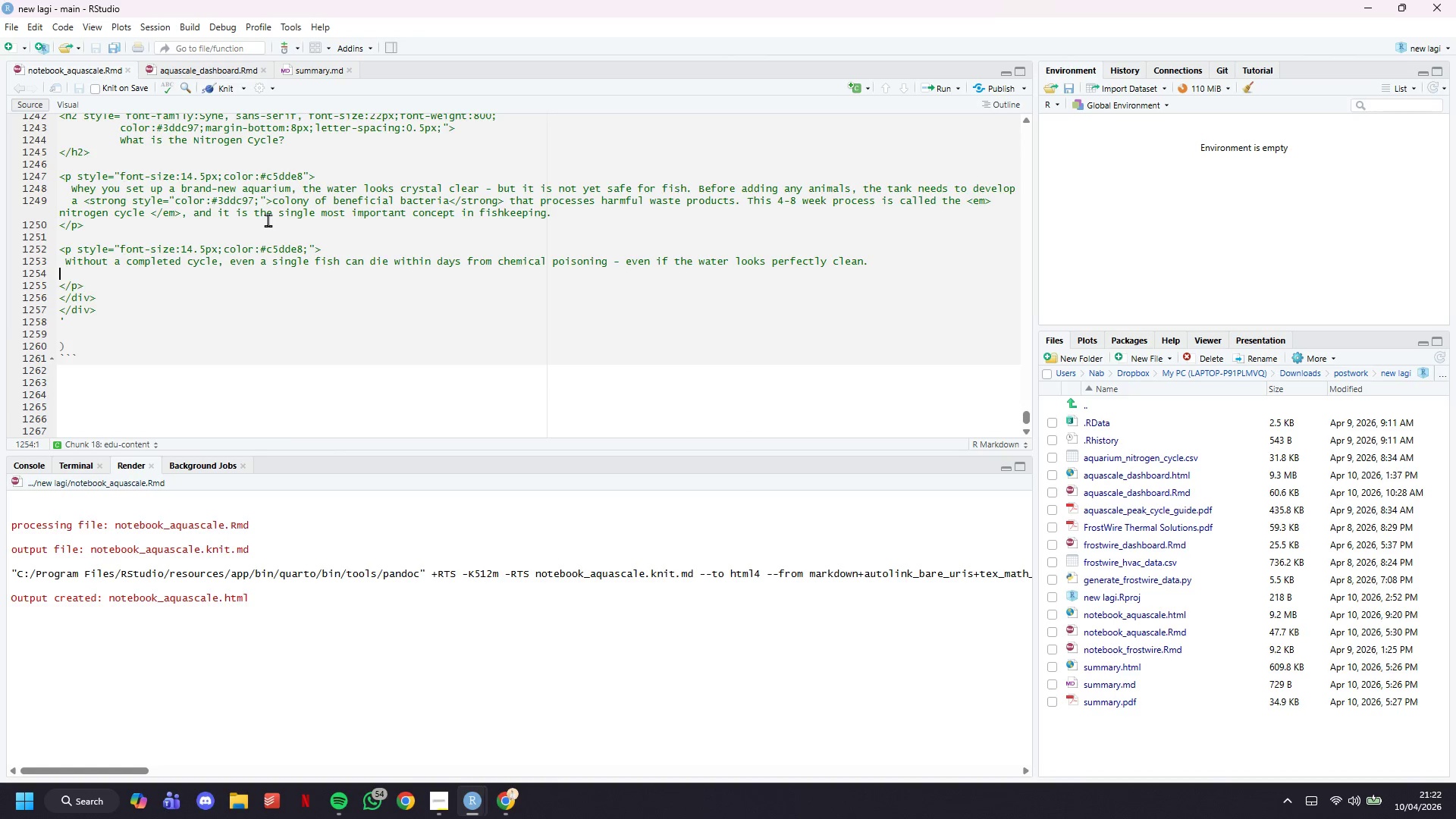 
key(ArrowUp)
 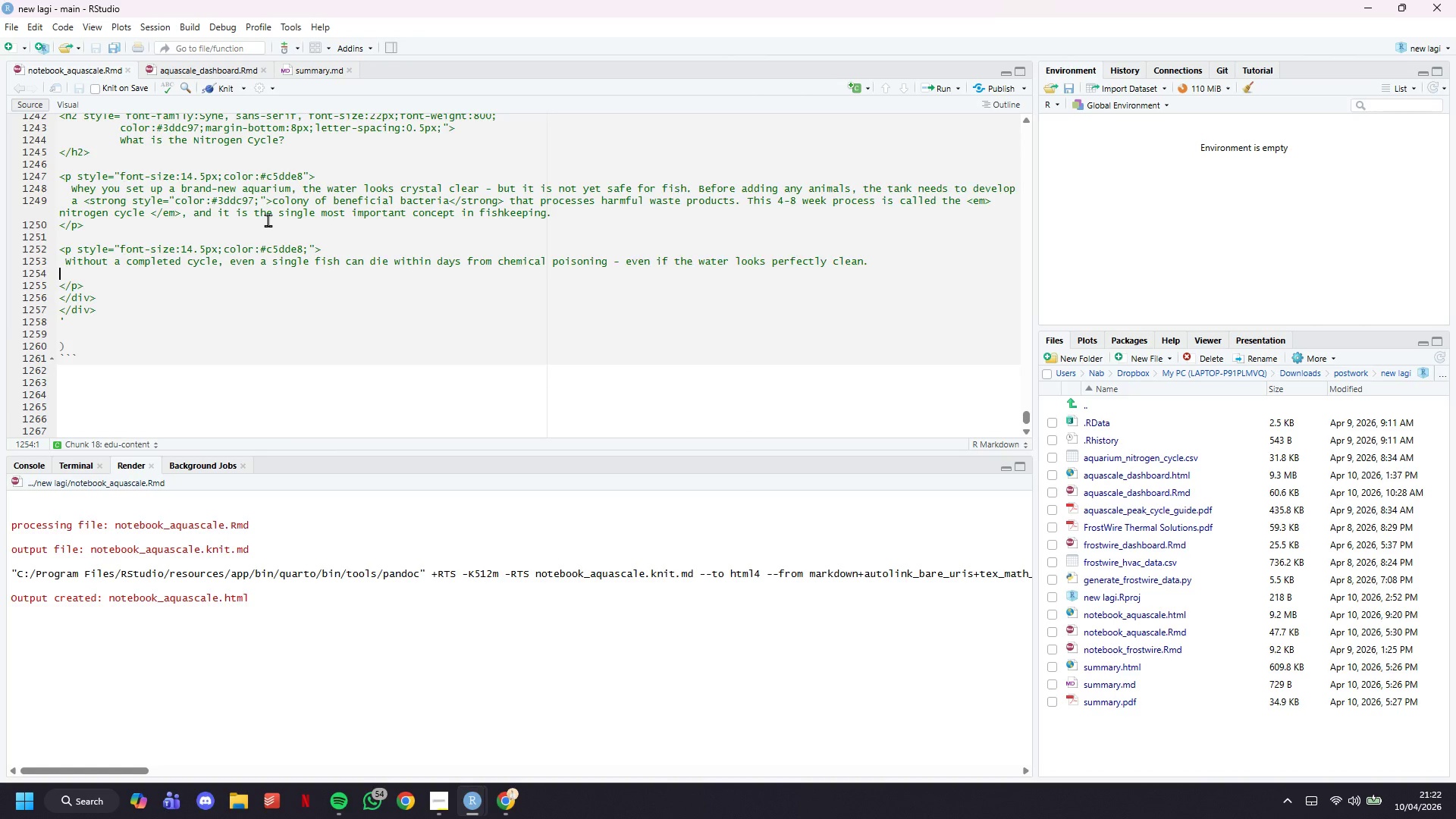 
key(Backspace)
 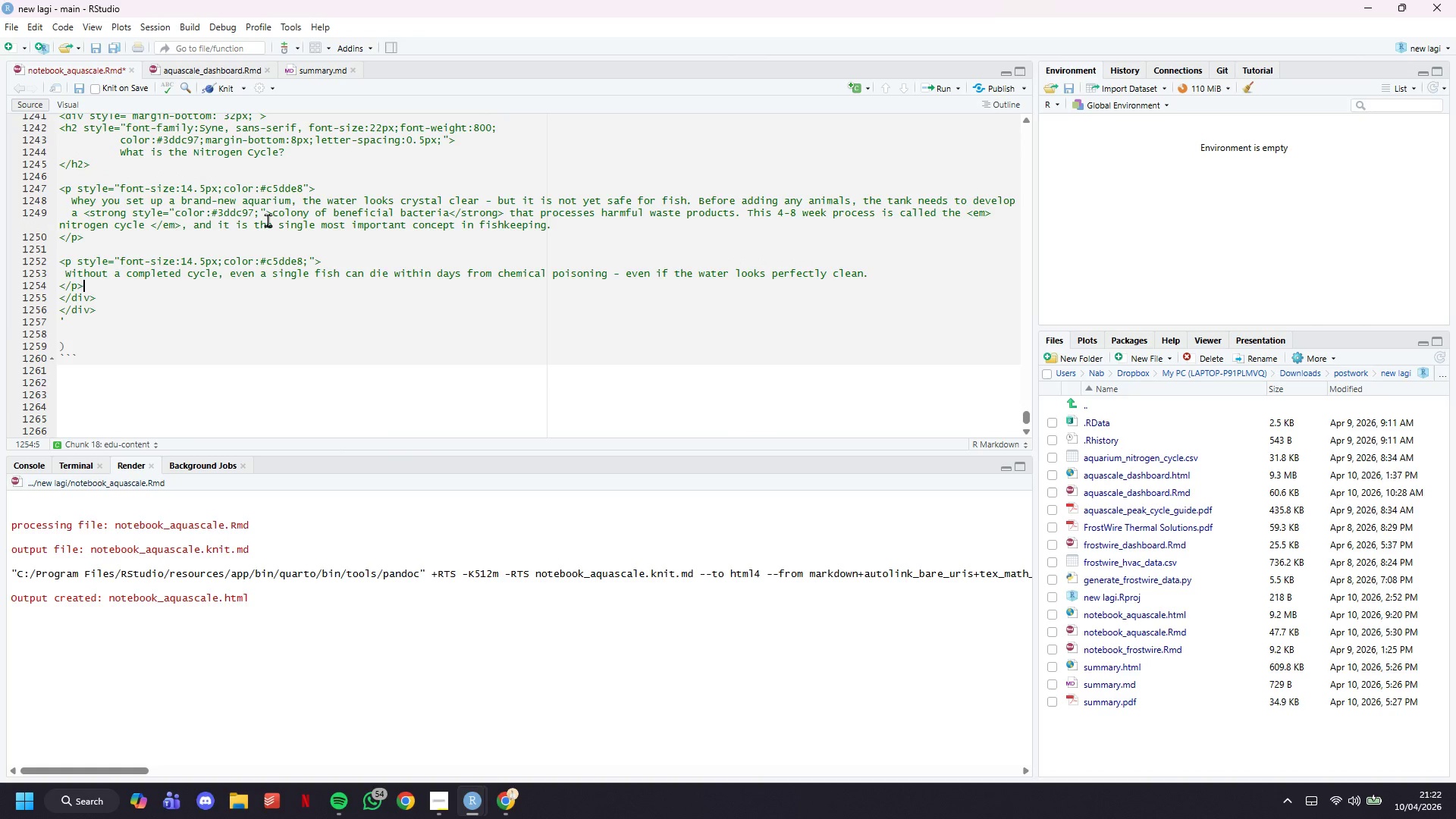 
key(ArrowDown)
 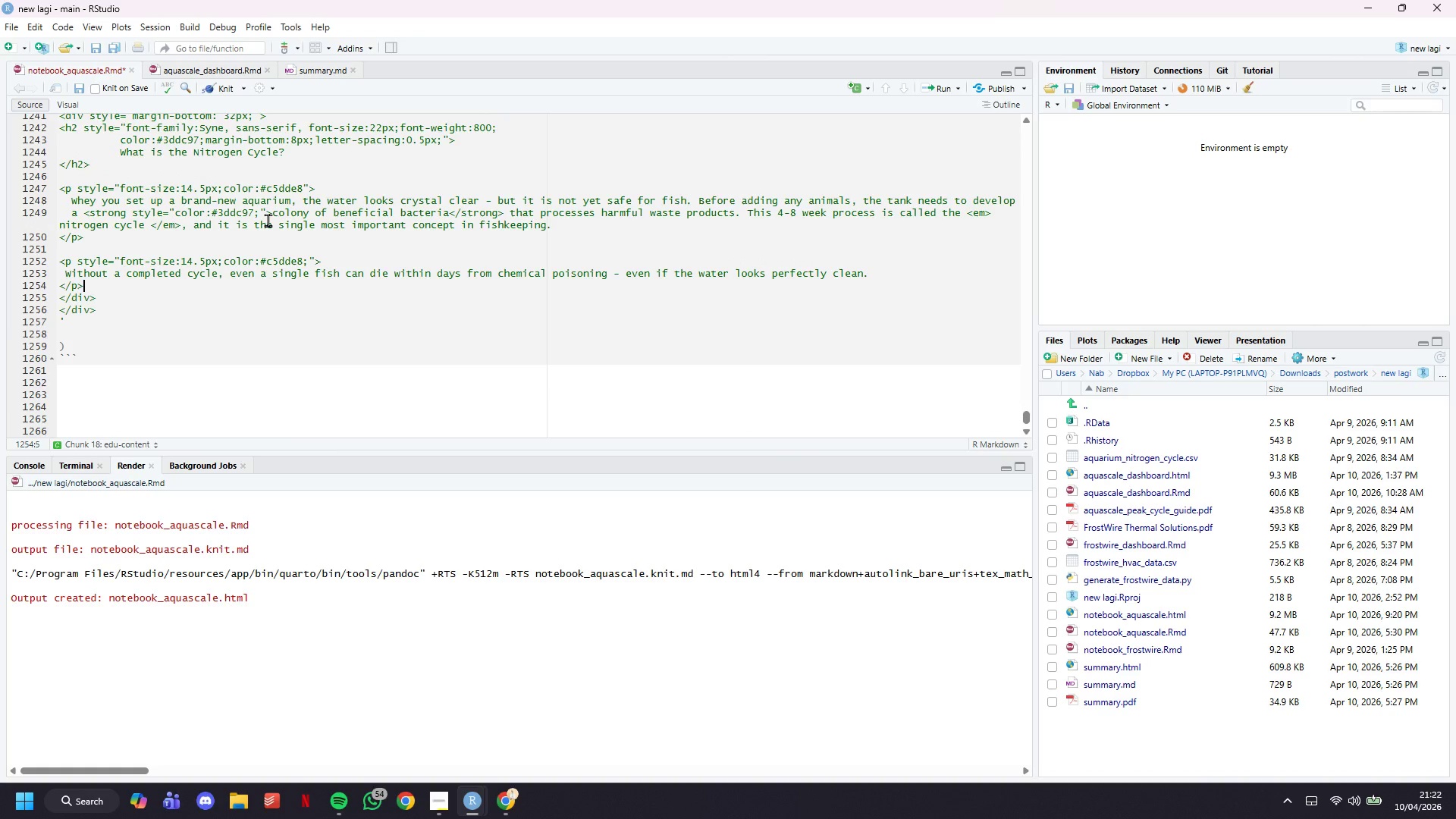 
key(ArrowDown)
 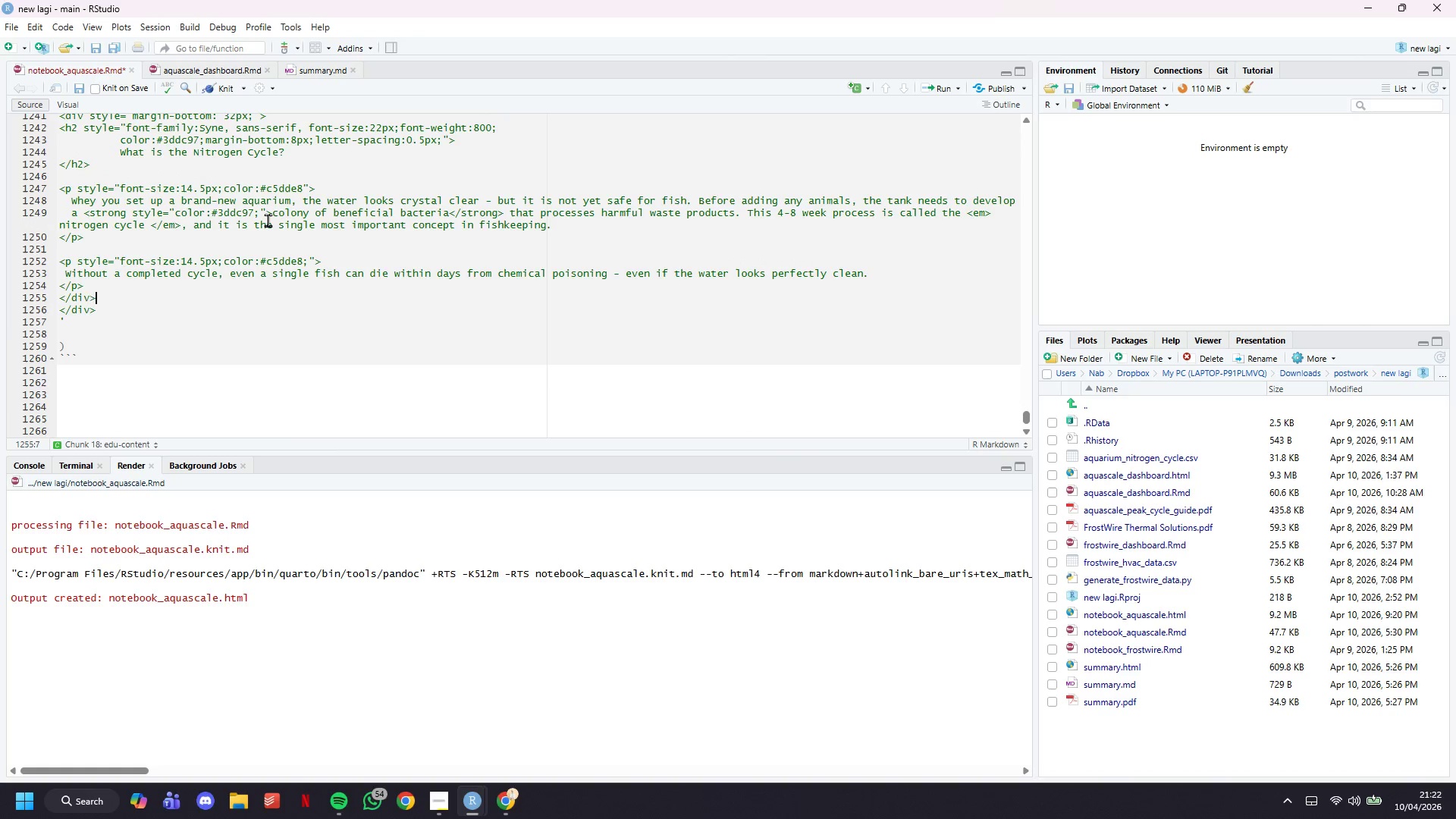 
key(ArrowRight)
 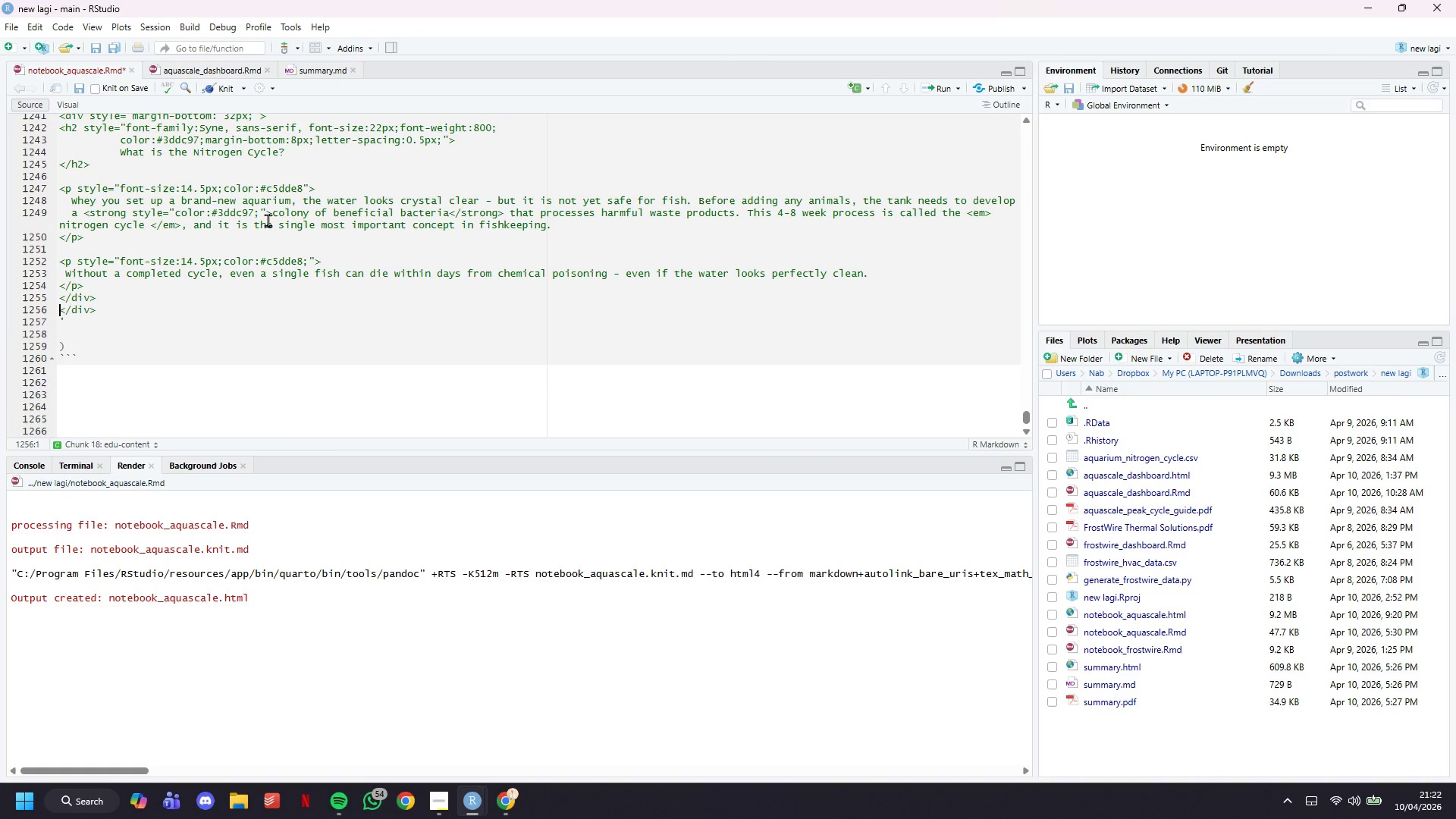 
key(ArrowLeft)
 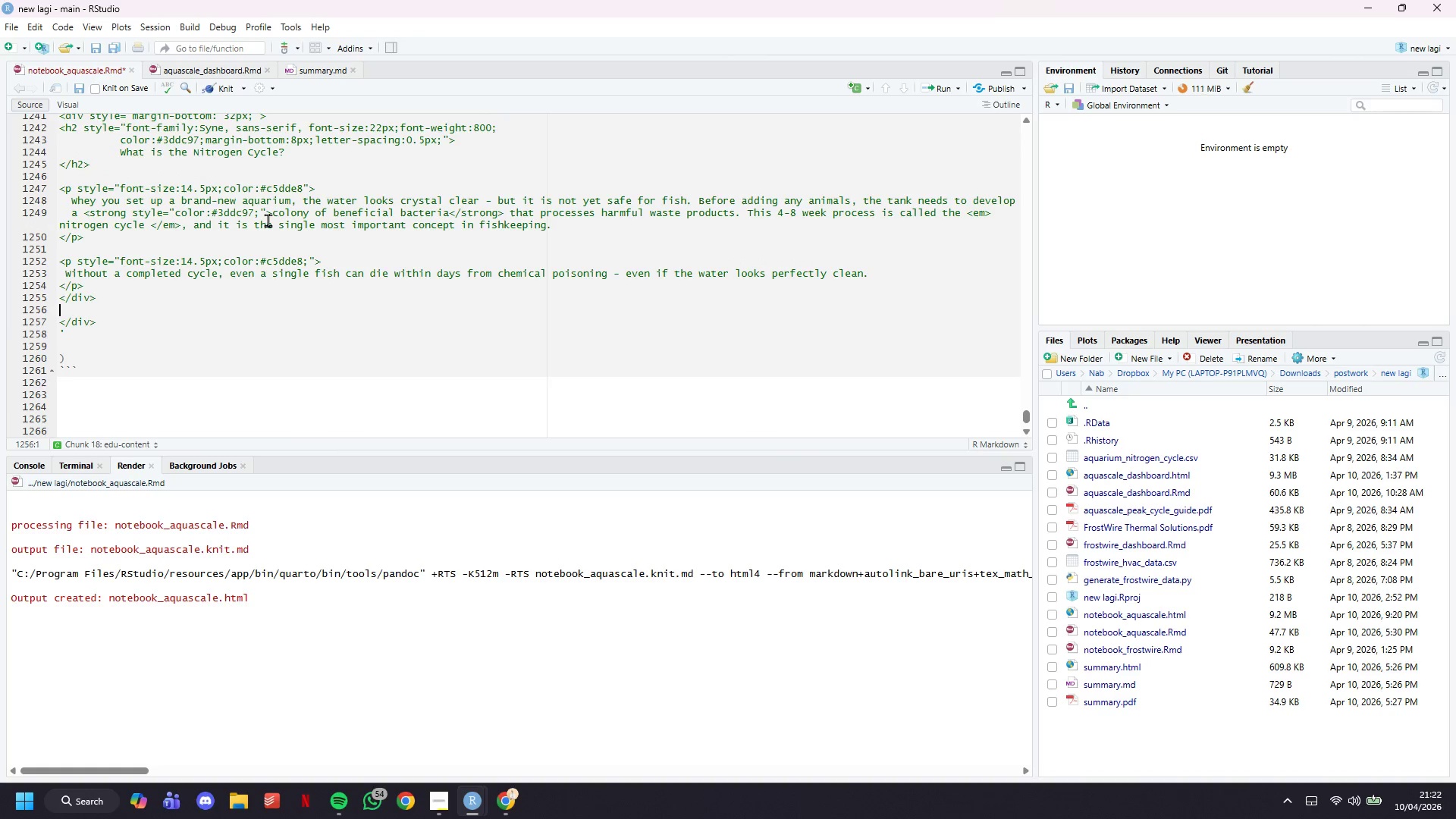 
key(Enter)
 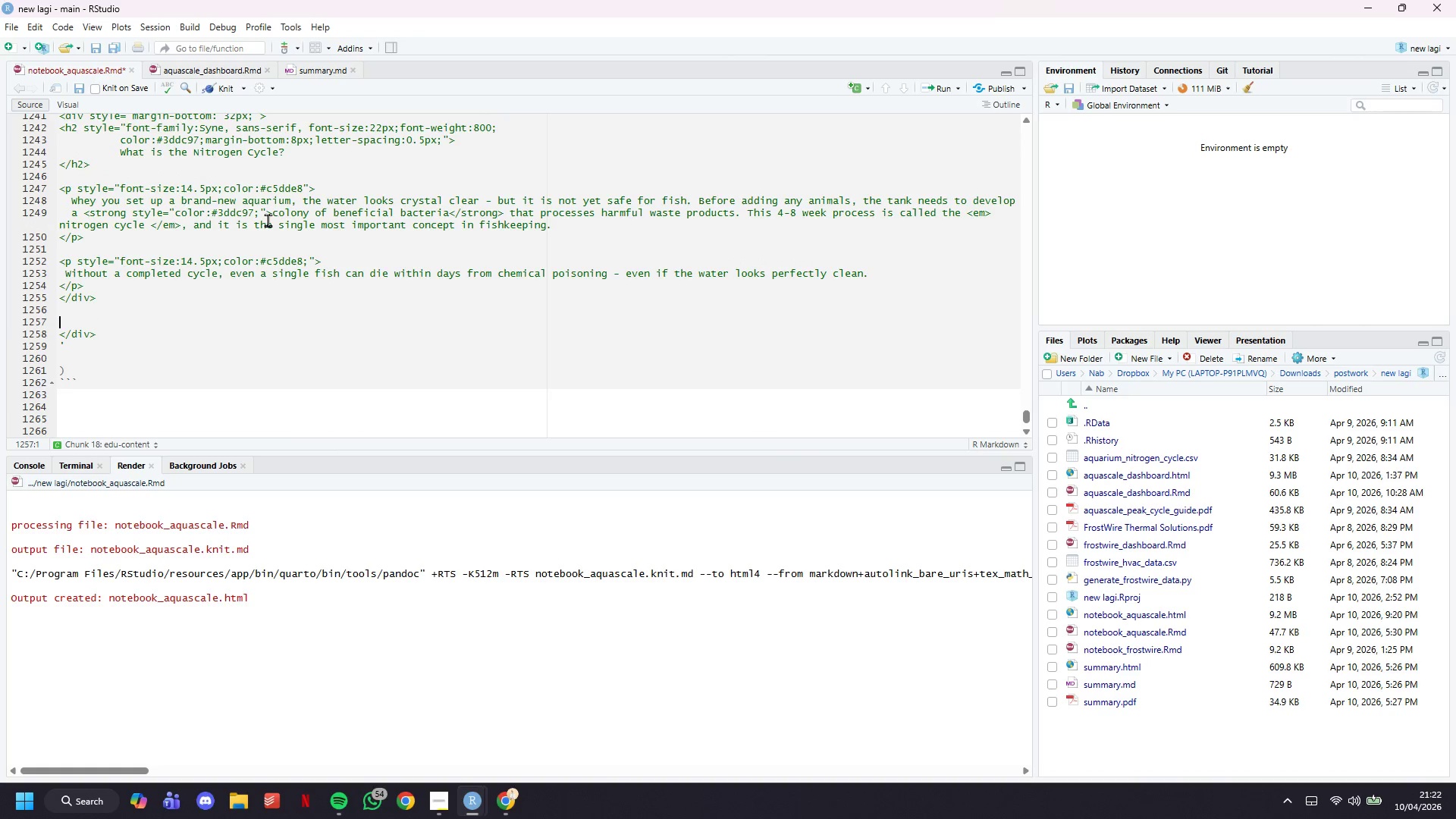 
key(Enter)
 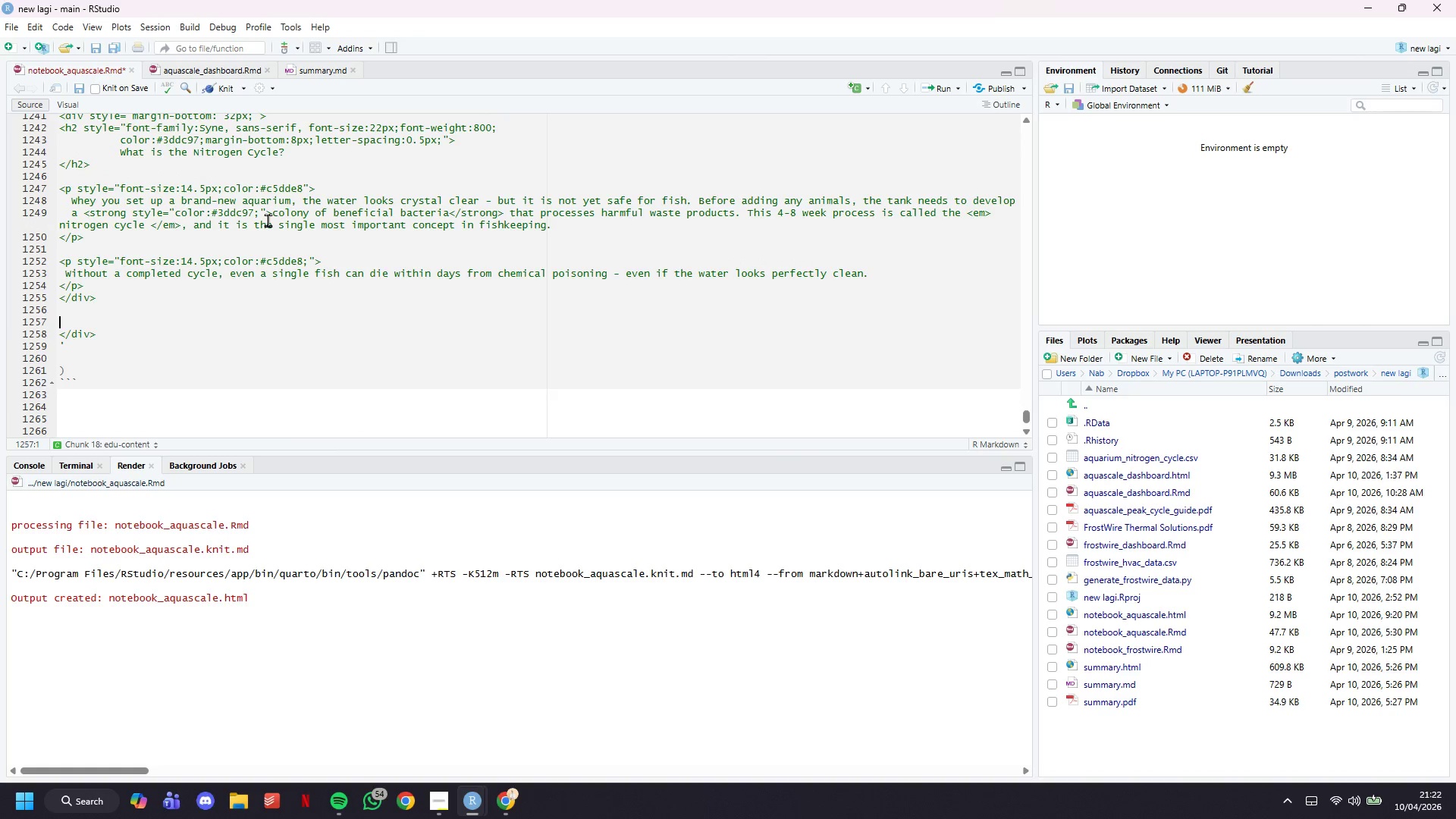 
key(Enter)
 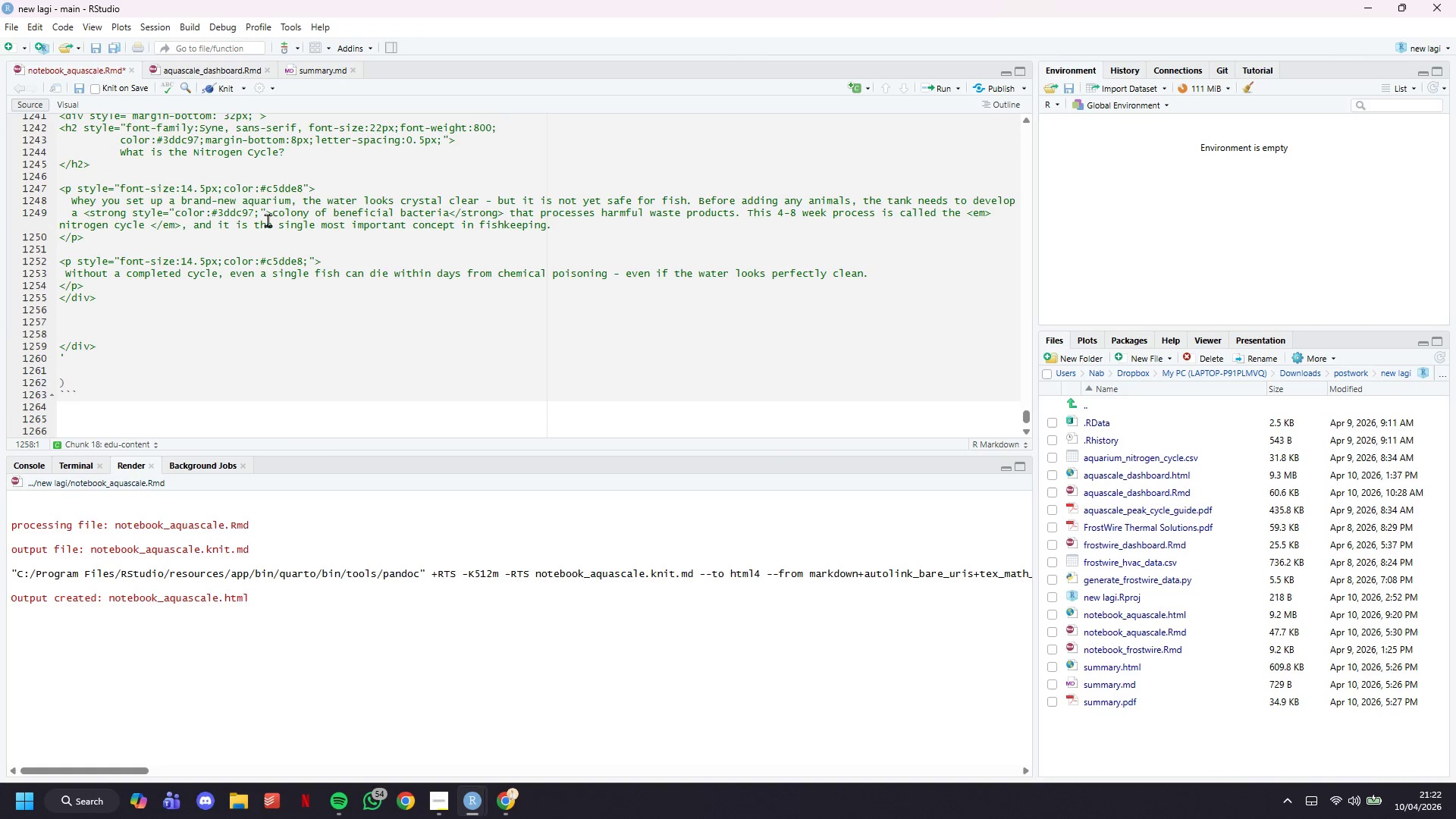 
key(ArrowUp)
 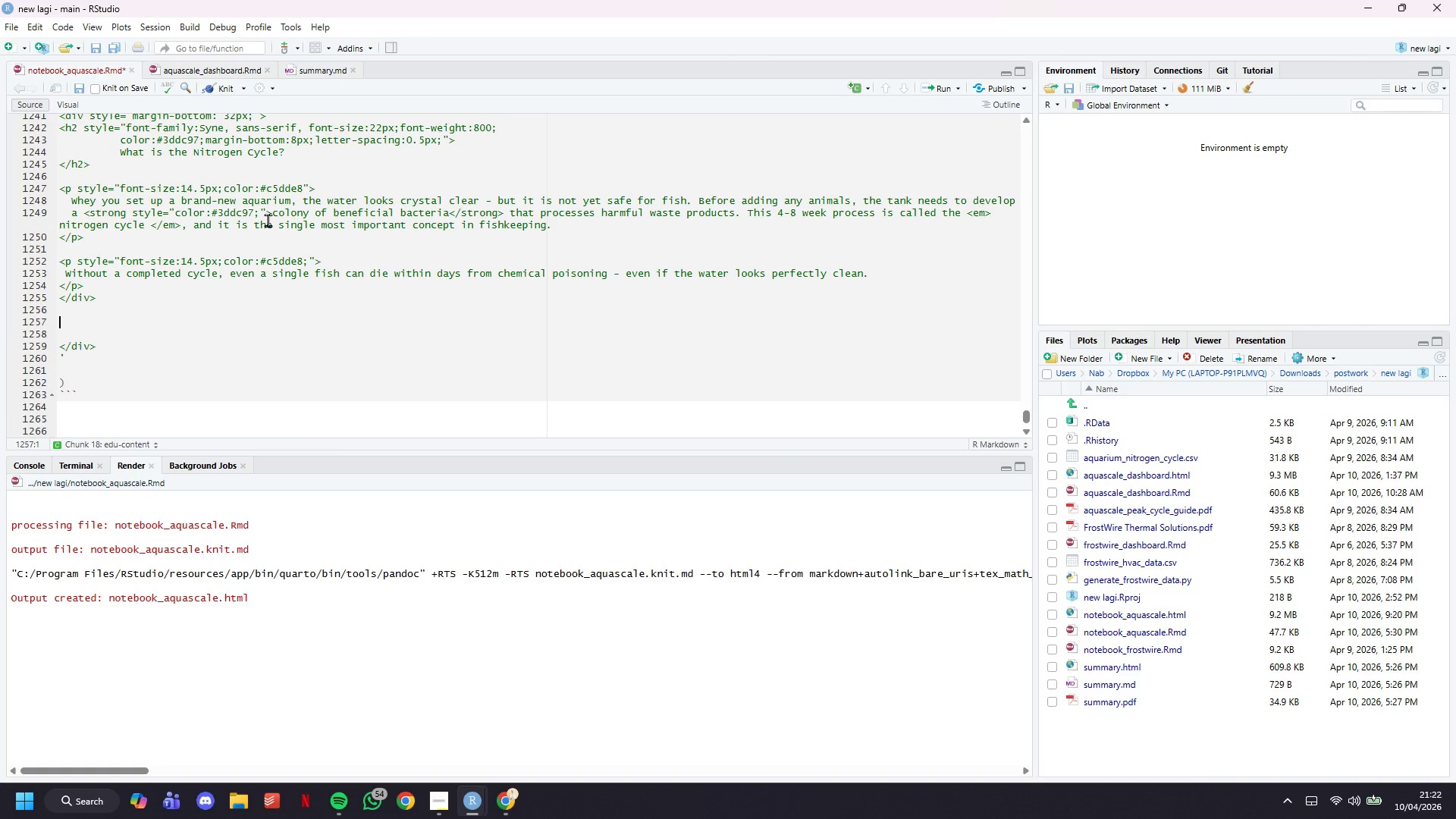 
type(<!-- The 6 Phases -->)
 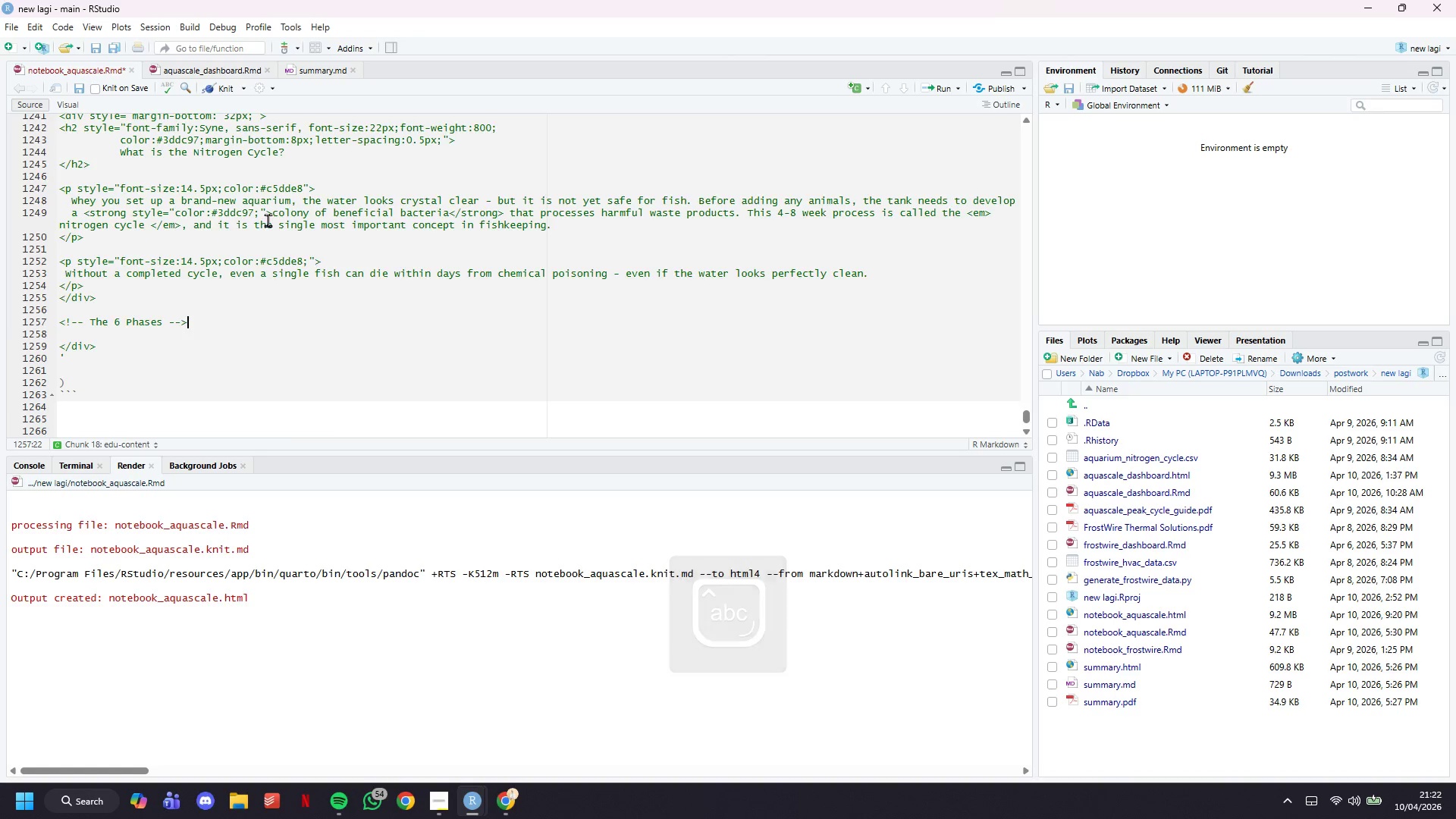 
scroll: coordinate [268, 252], scroll_direction: up, amount: 2.0
 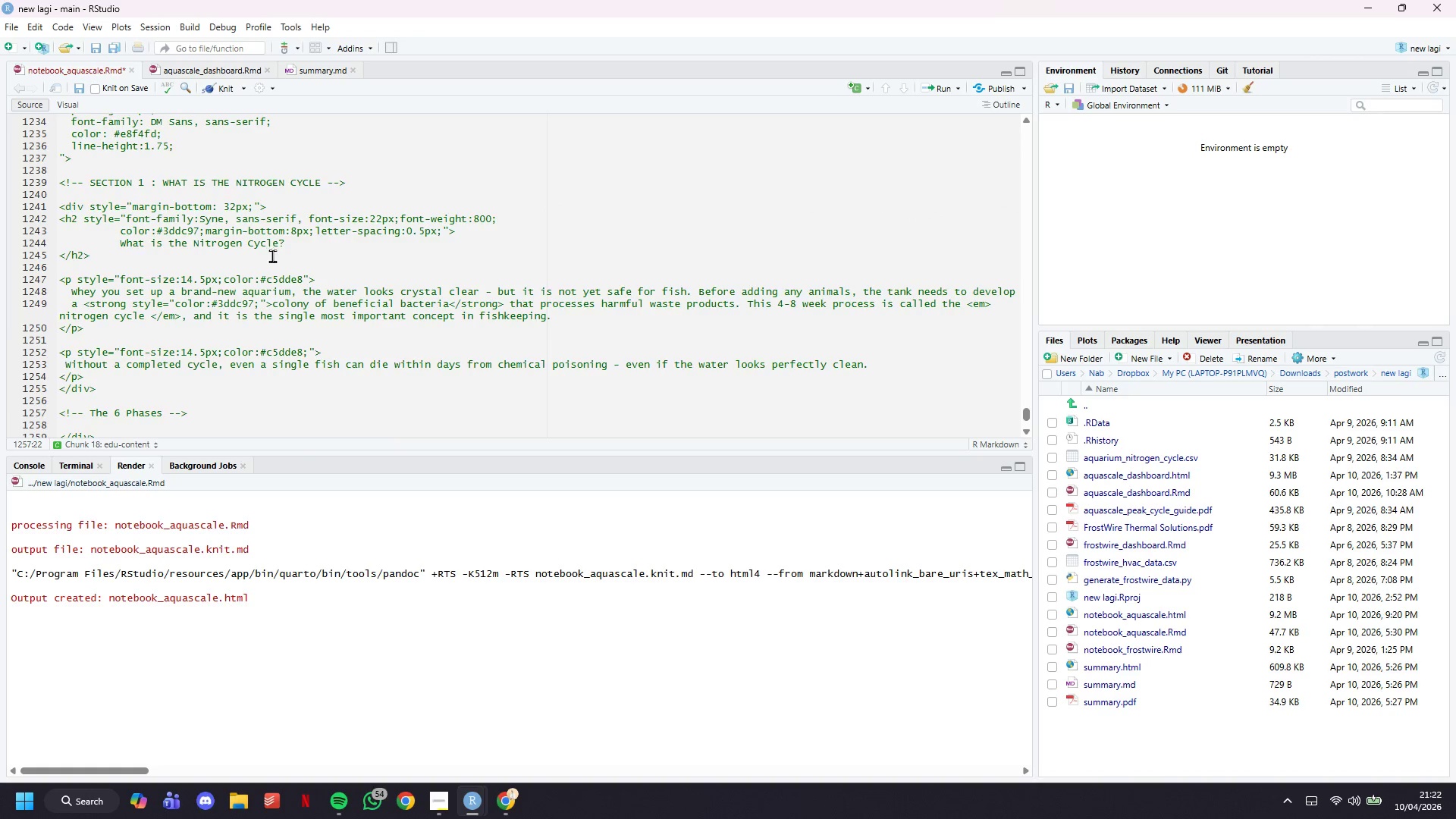 
scroll: coordinate [275, 261], scroll_direction: down, amount: 2.0
 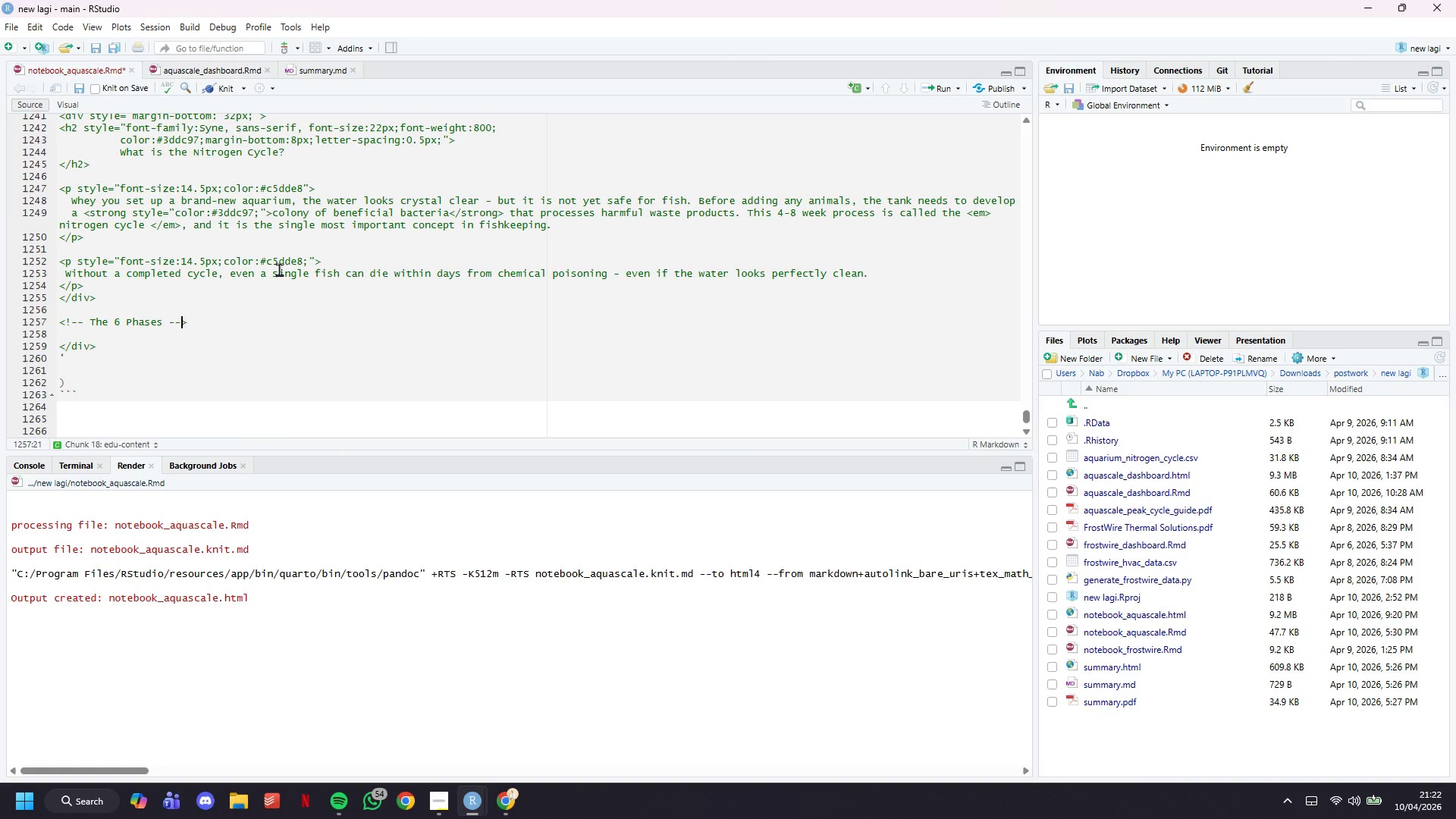 
key(ArrowLeft)
 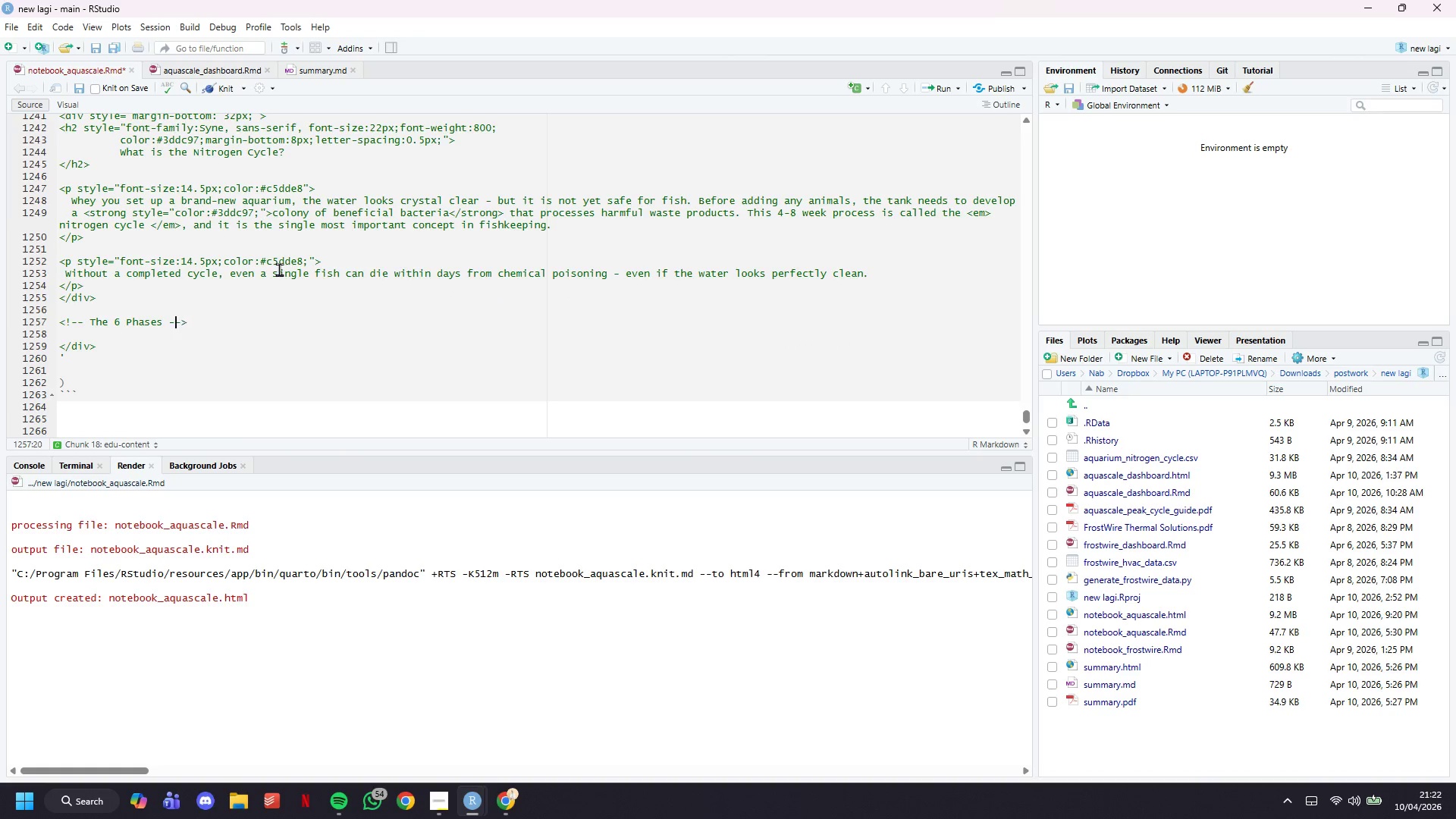 
key(ArrowLeft)
 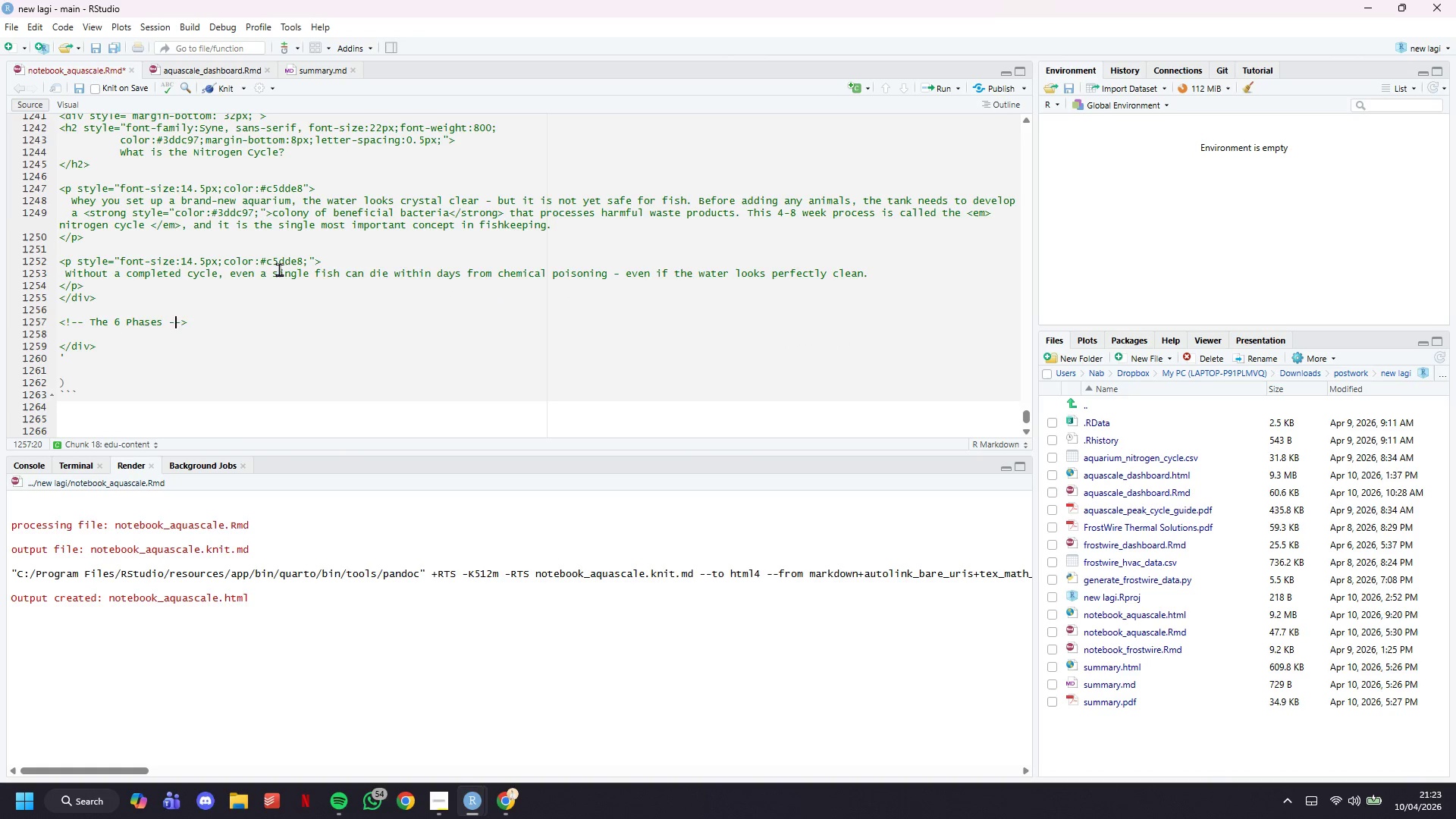 
key(ArrowLeft)
 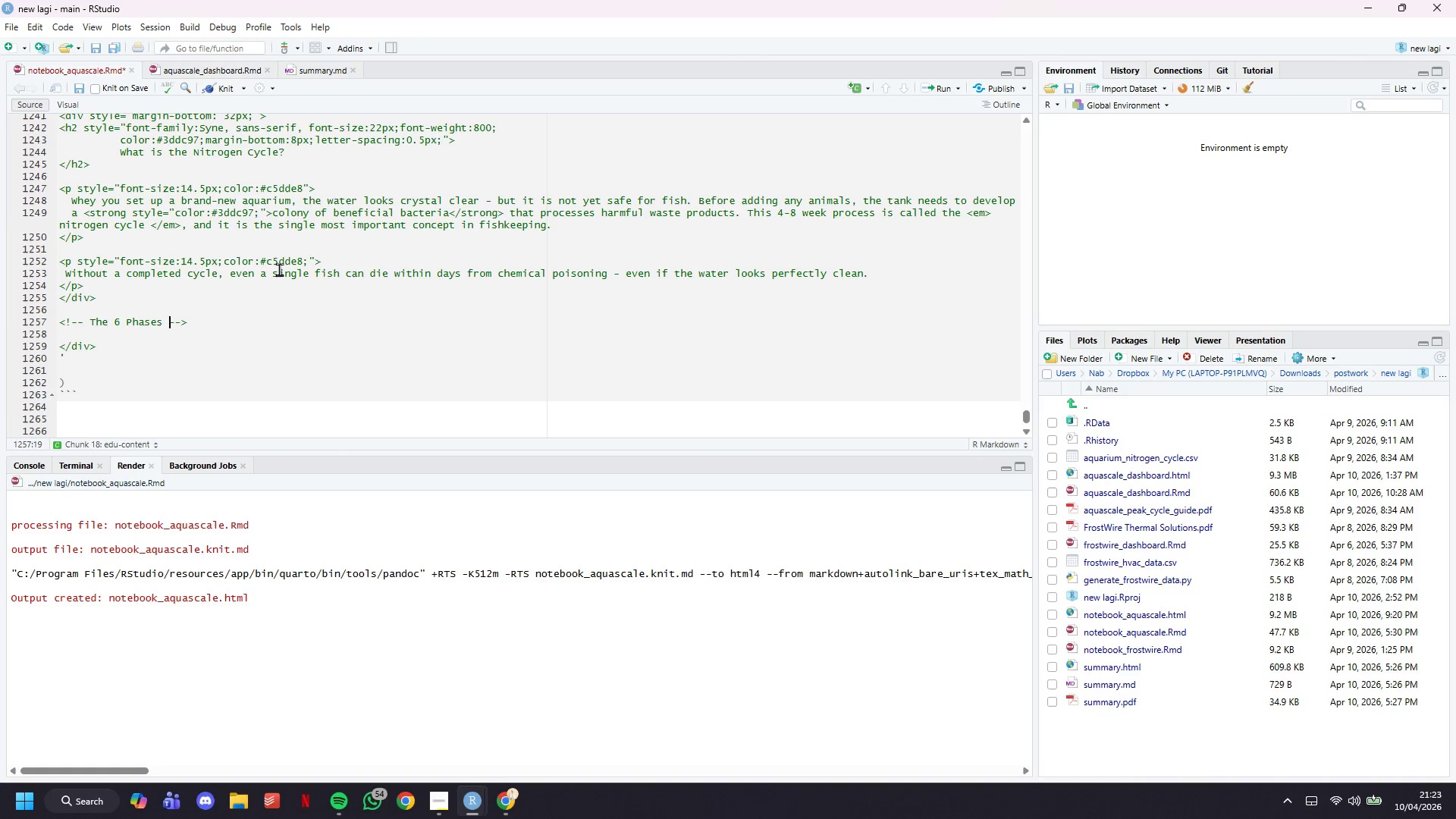 
key(ArrowLeft)
 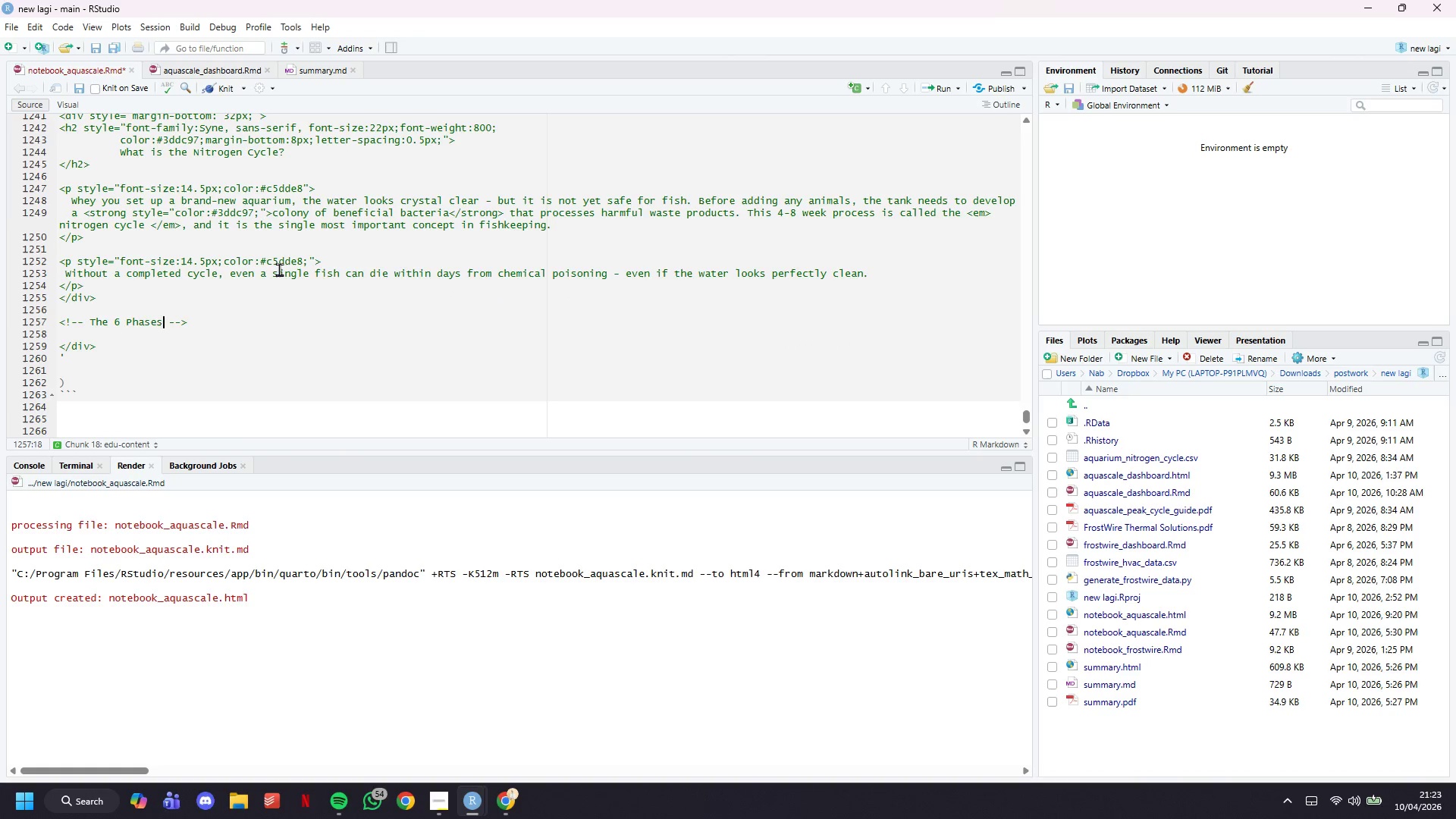 
key(ArrowLeft)
 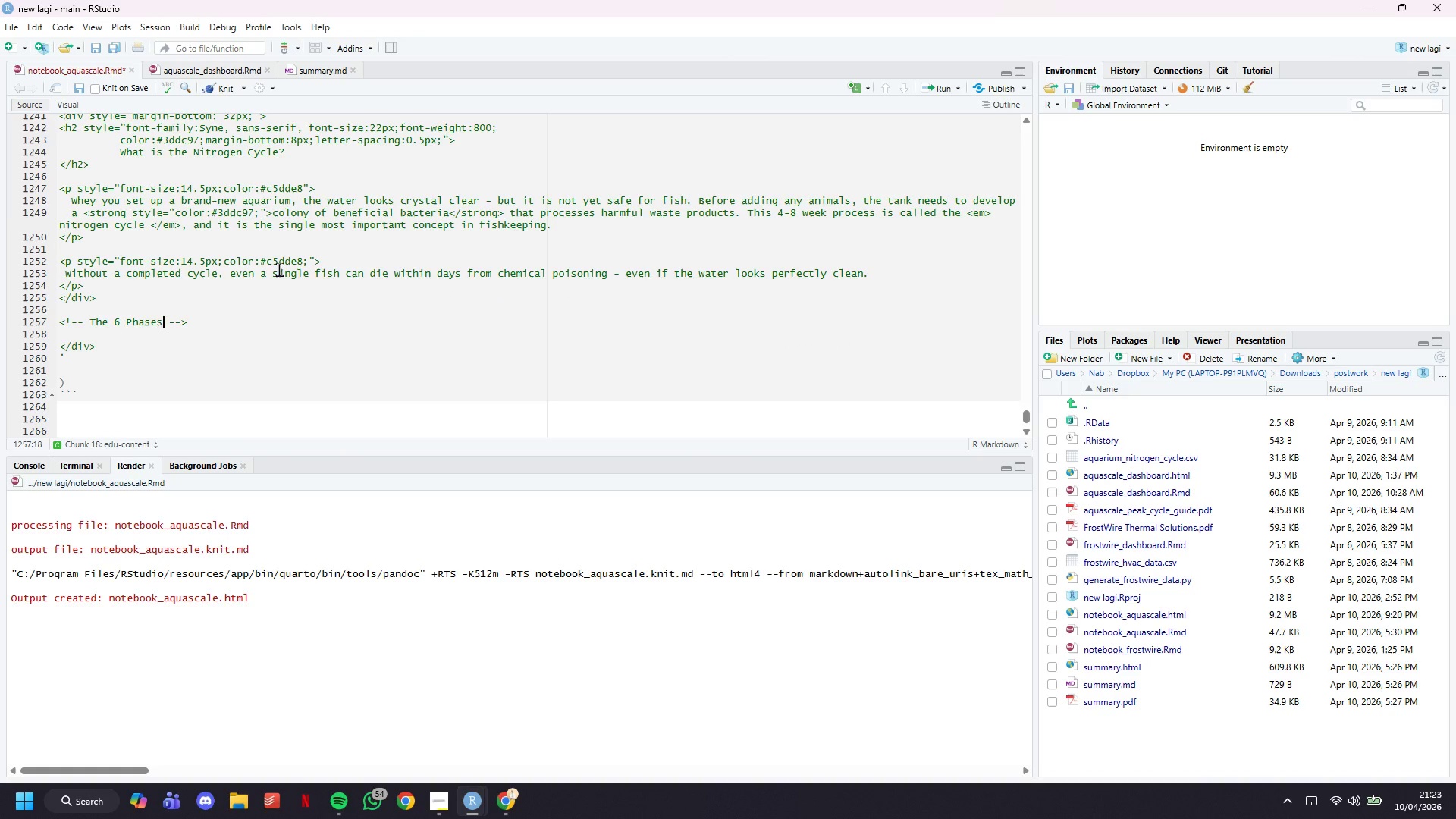 
key(ArrowRight)
 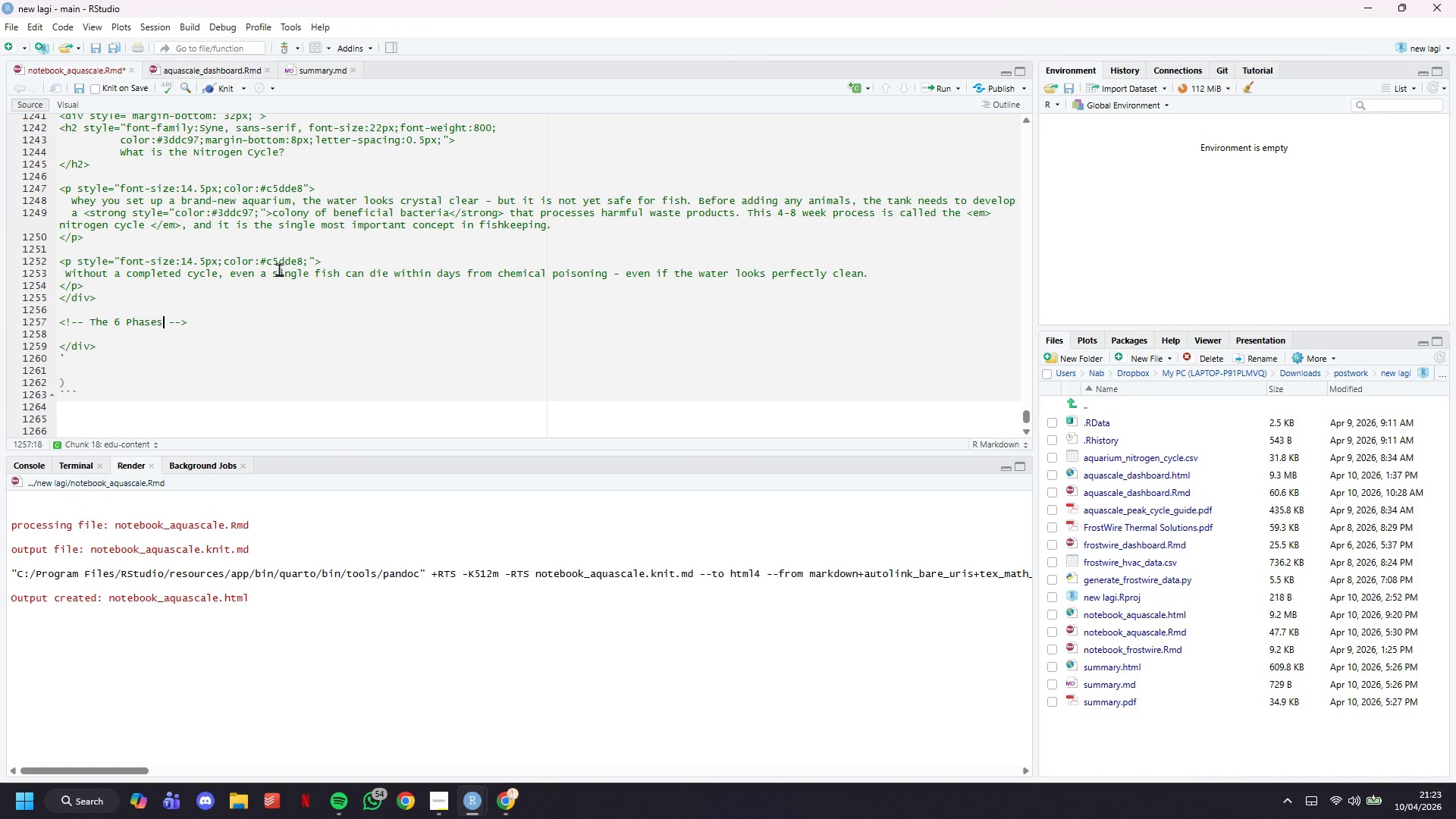 
hold_key(key=Backspace, duration=0.75)
 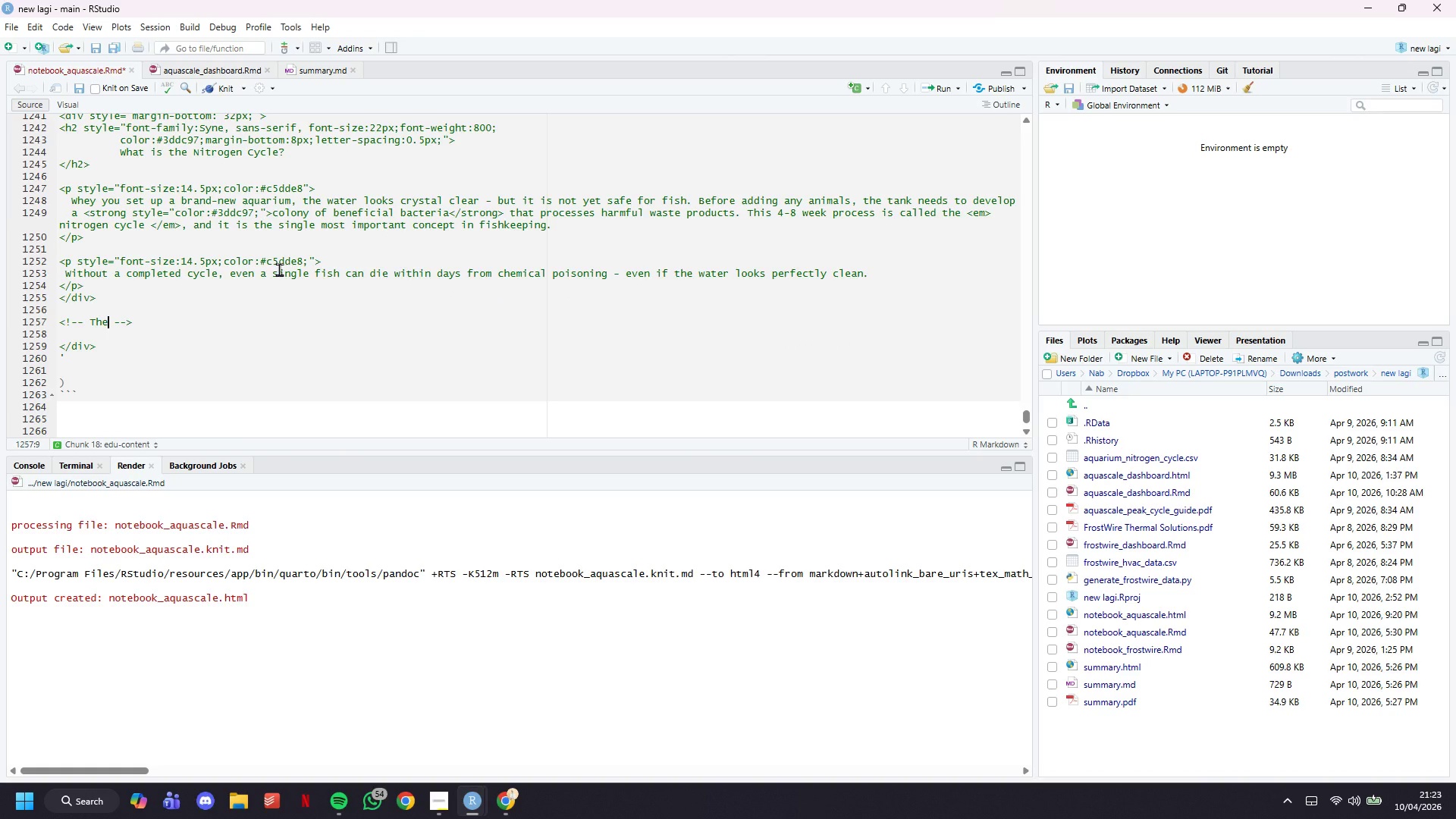 
key(Backspace)
key(Backspace)
type(HE 6 PHASES)
 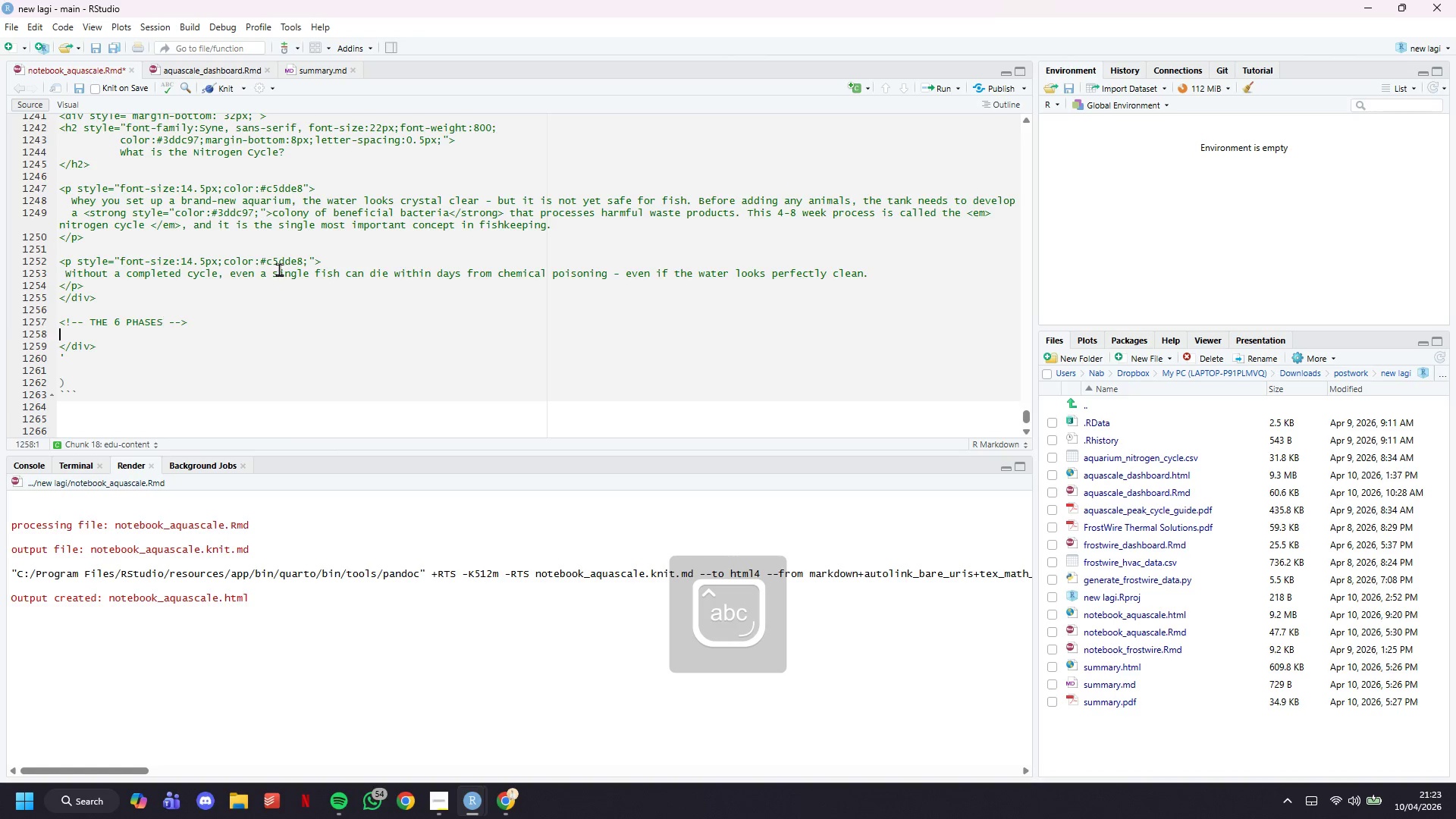 
key(ArrowDown)
 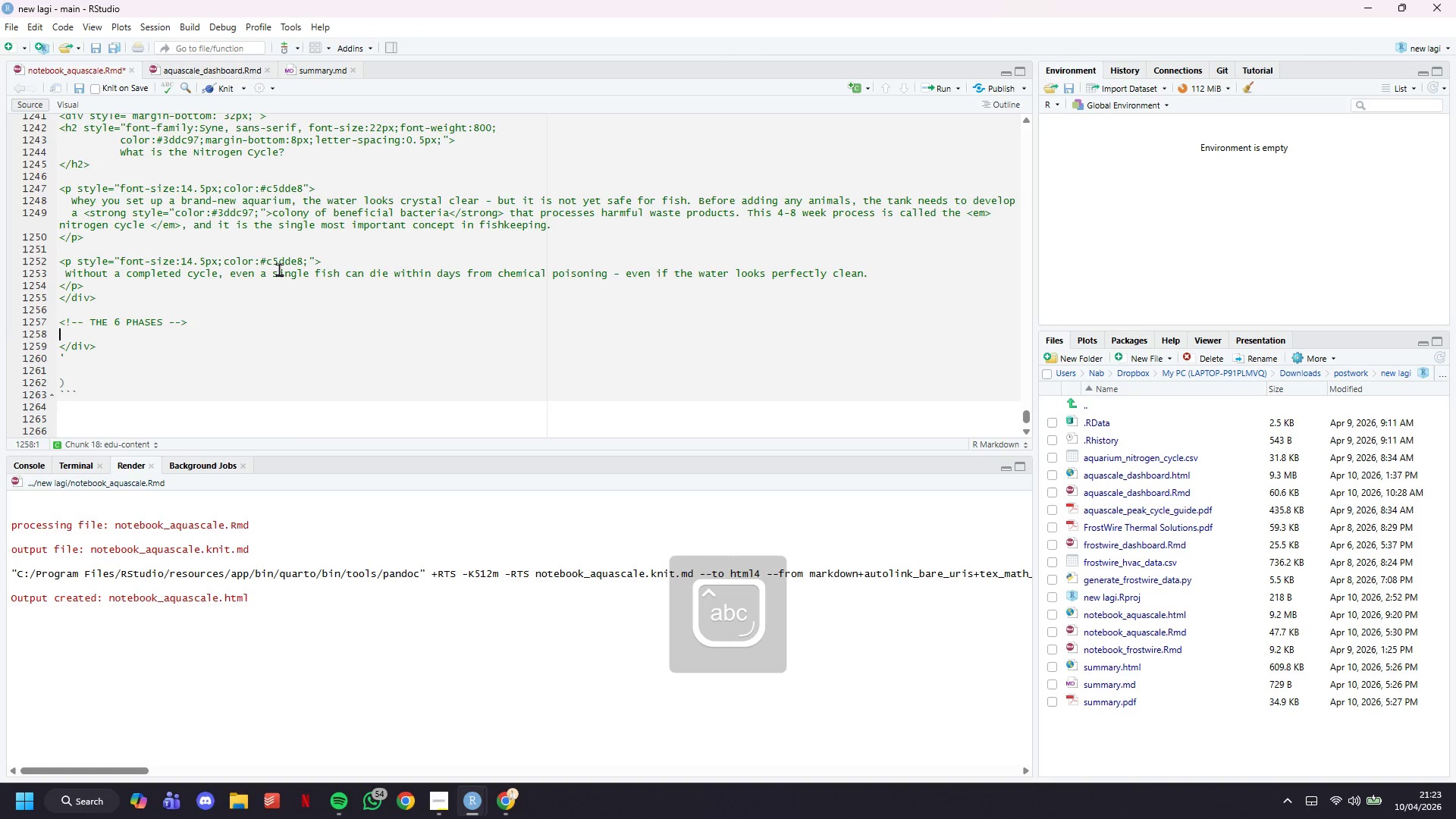 
key(Enter)
 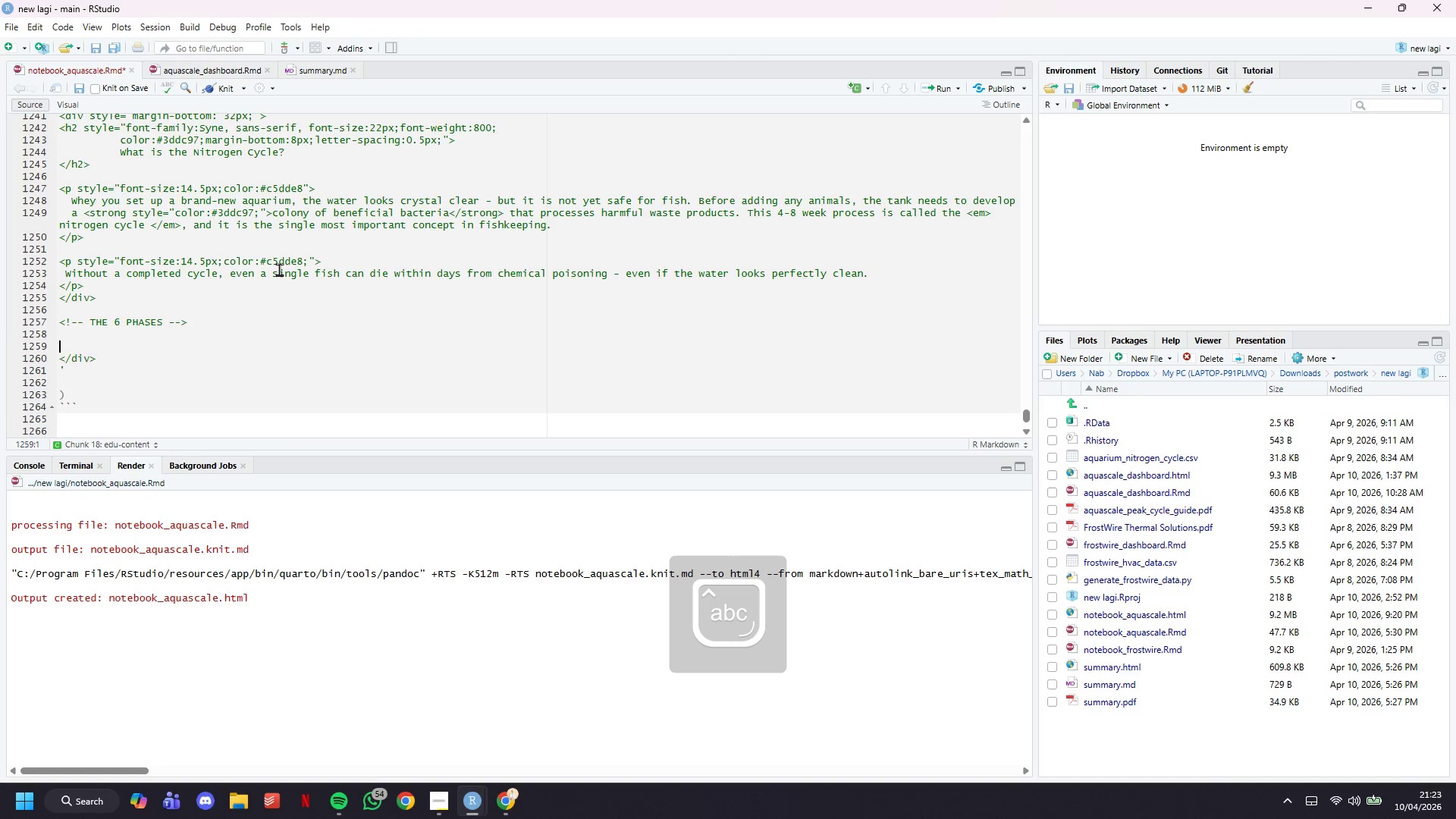 
key(Enter)
 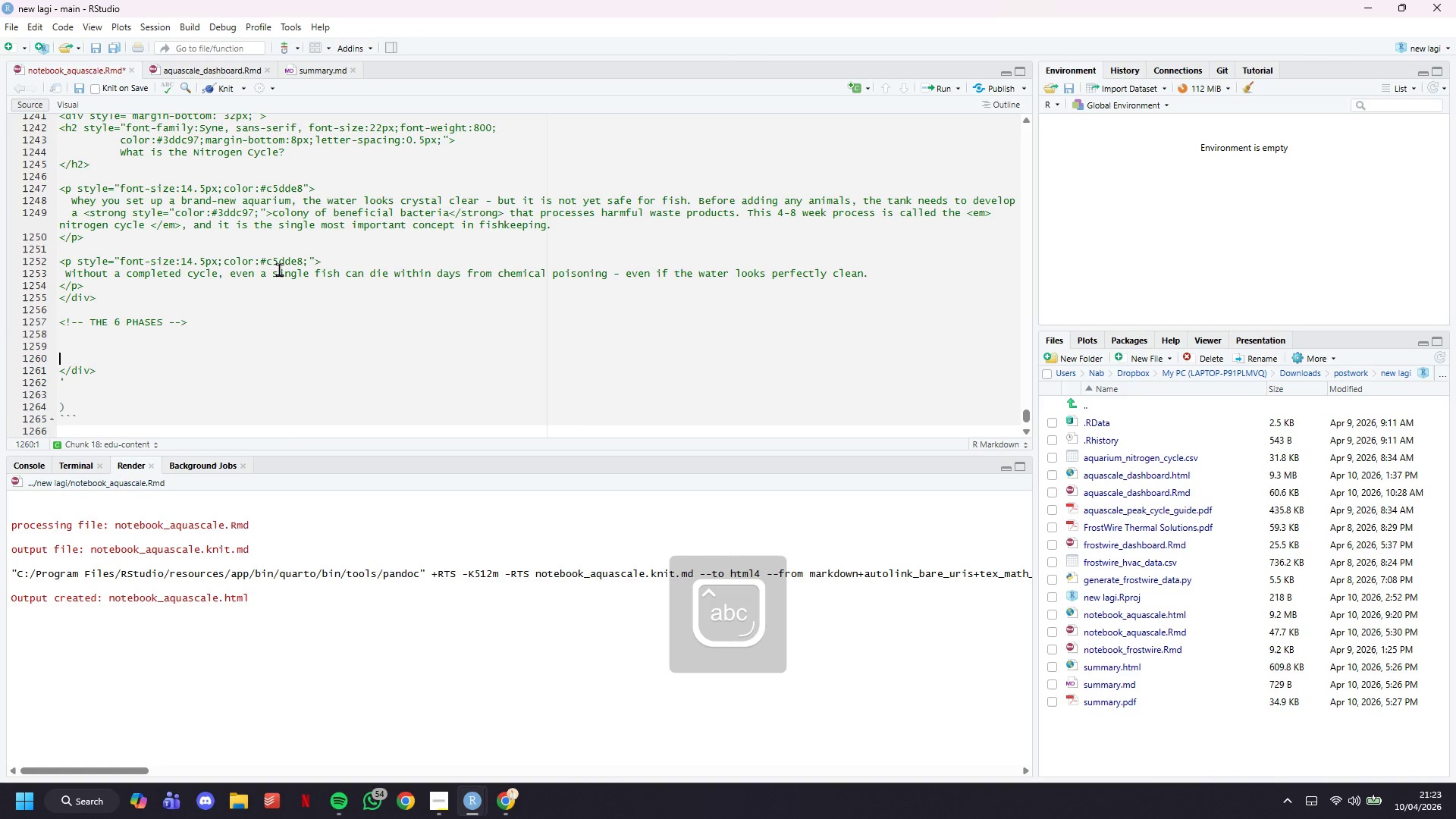 
key(ArrowUp)
 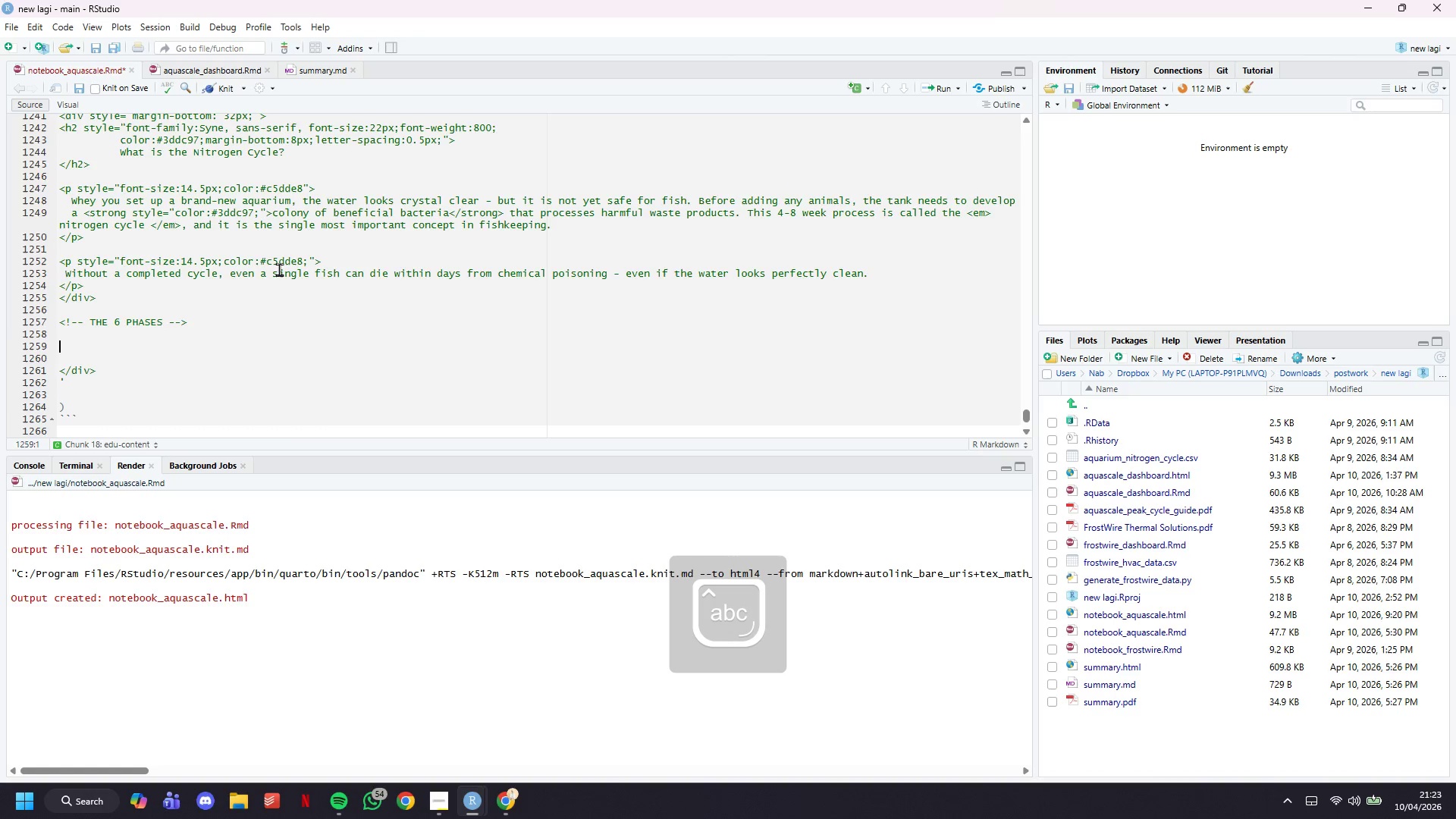 
key(ArrowUp)
 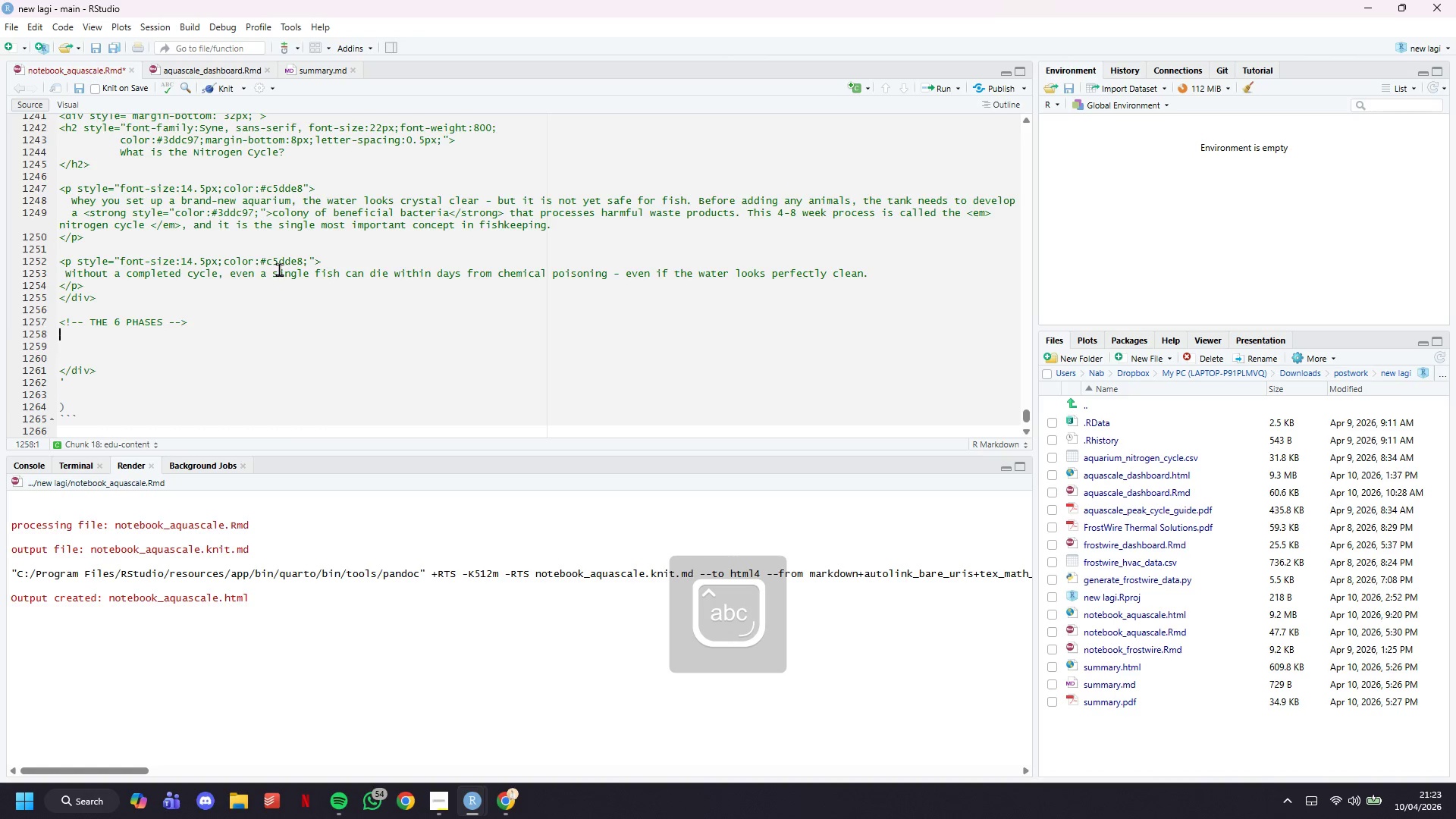 
key(ArrowUp)
 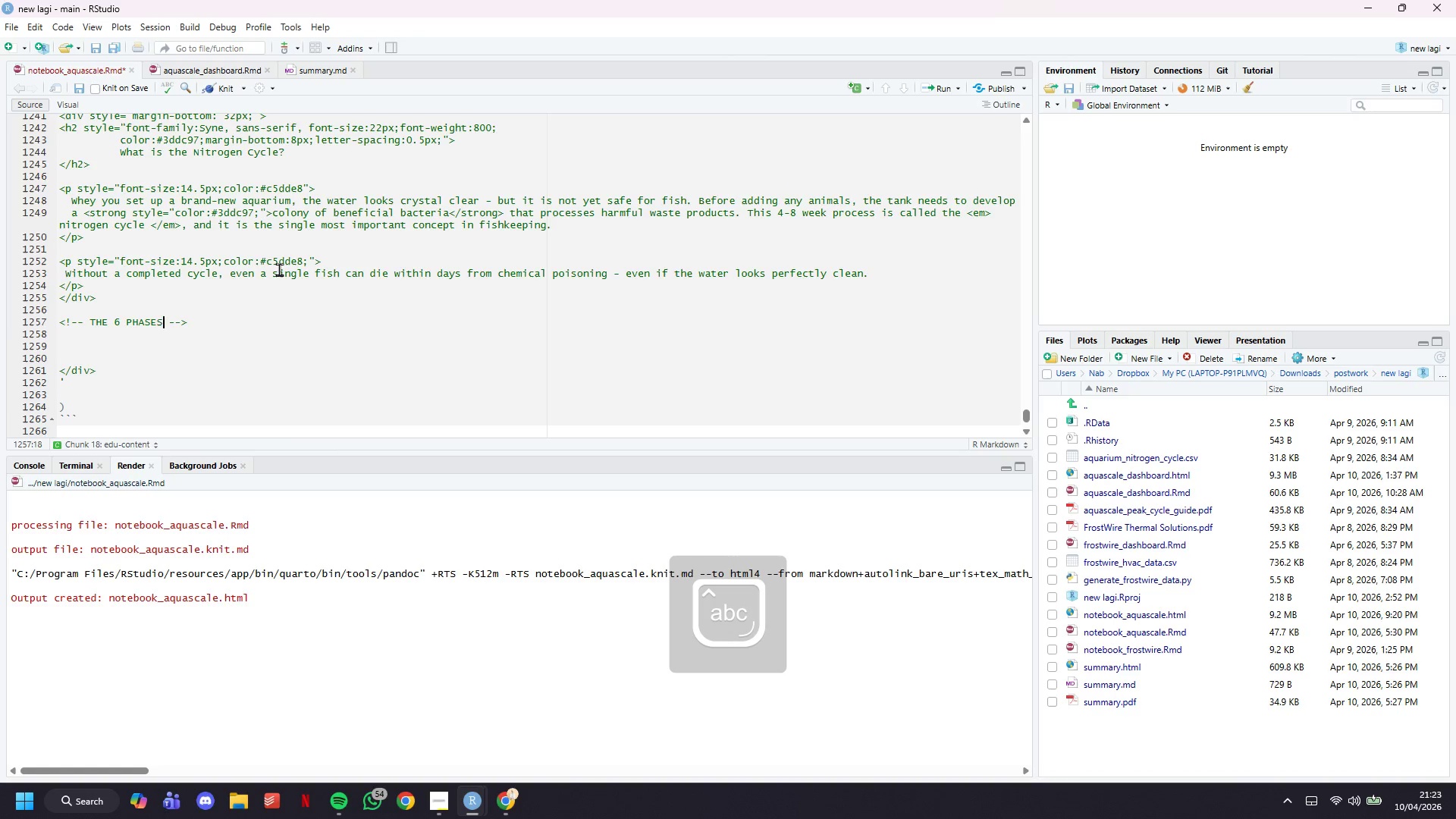 
key(ArrowDown)
 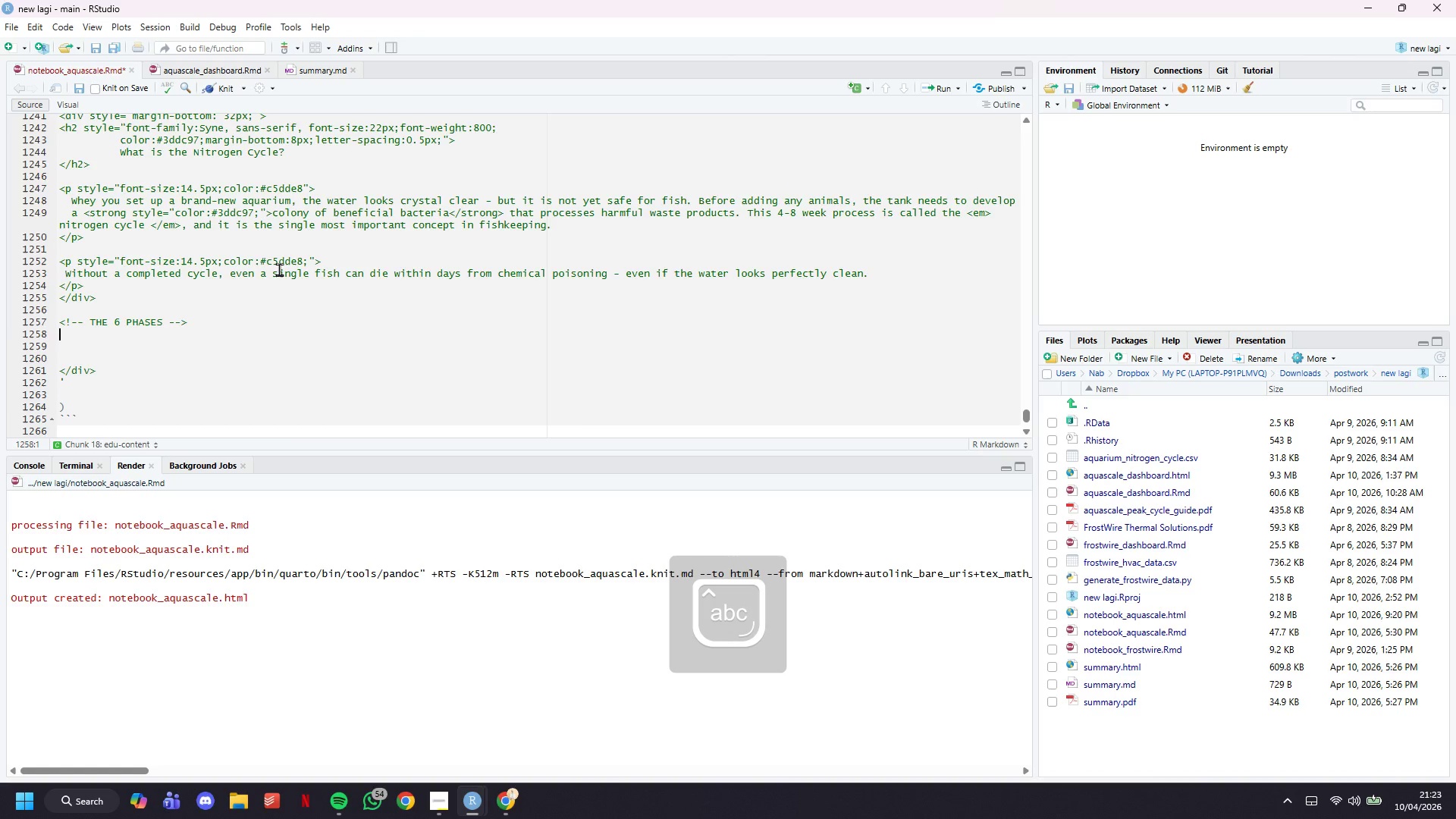 
type(<dib)
key(Backspace)
type(v>)
 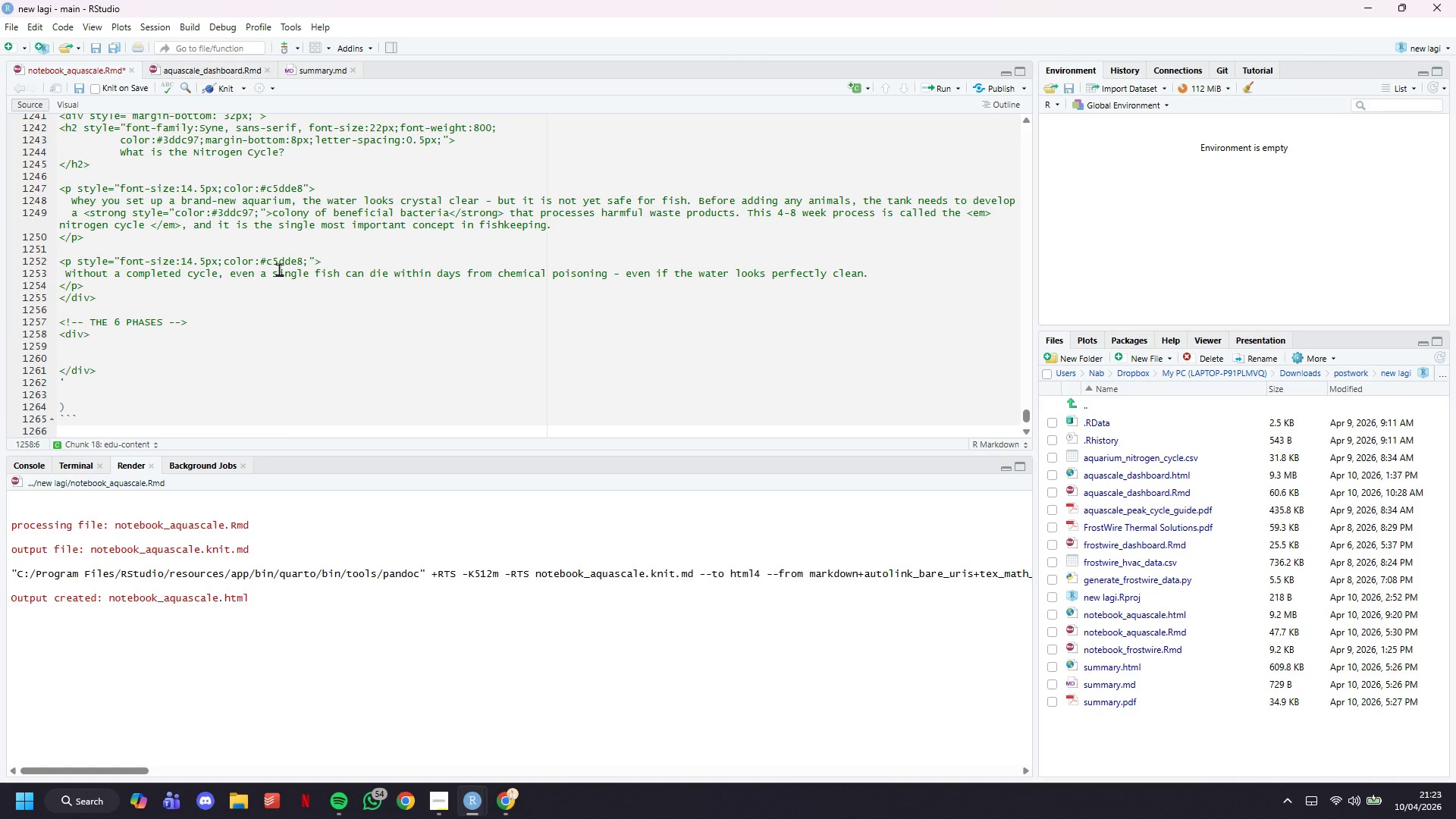 
key(Enter)
 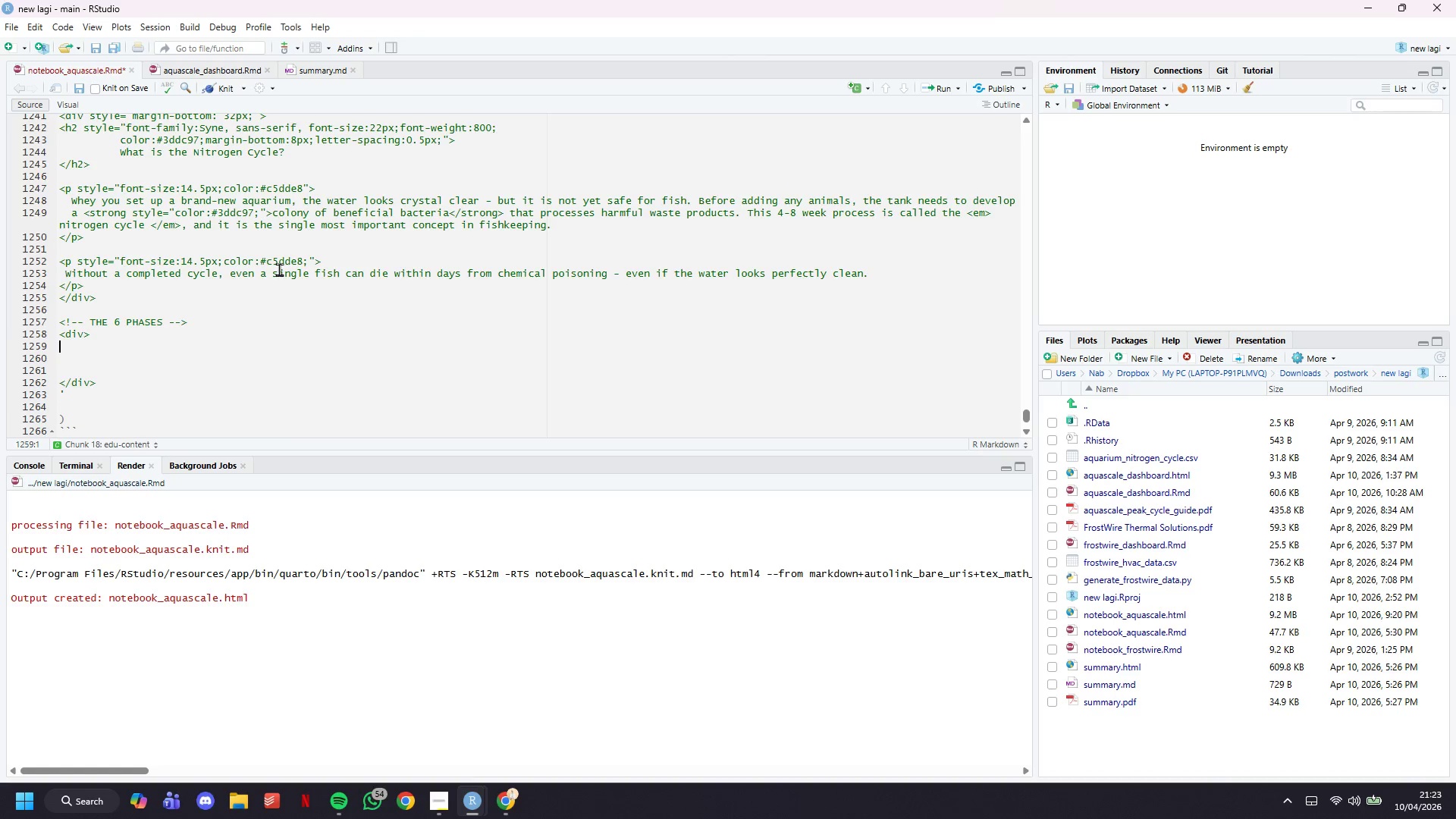 
key(Enter)
 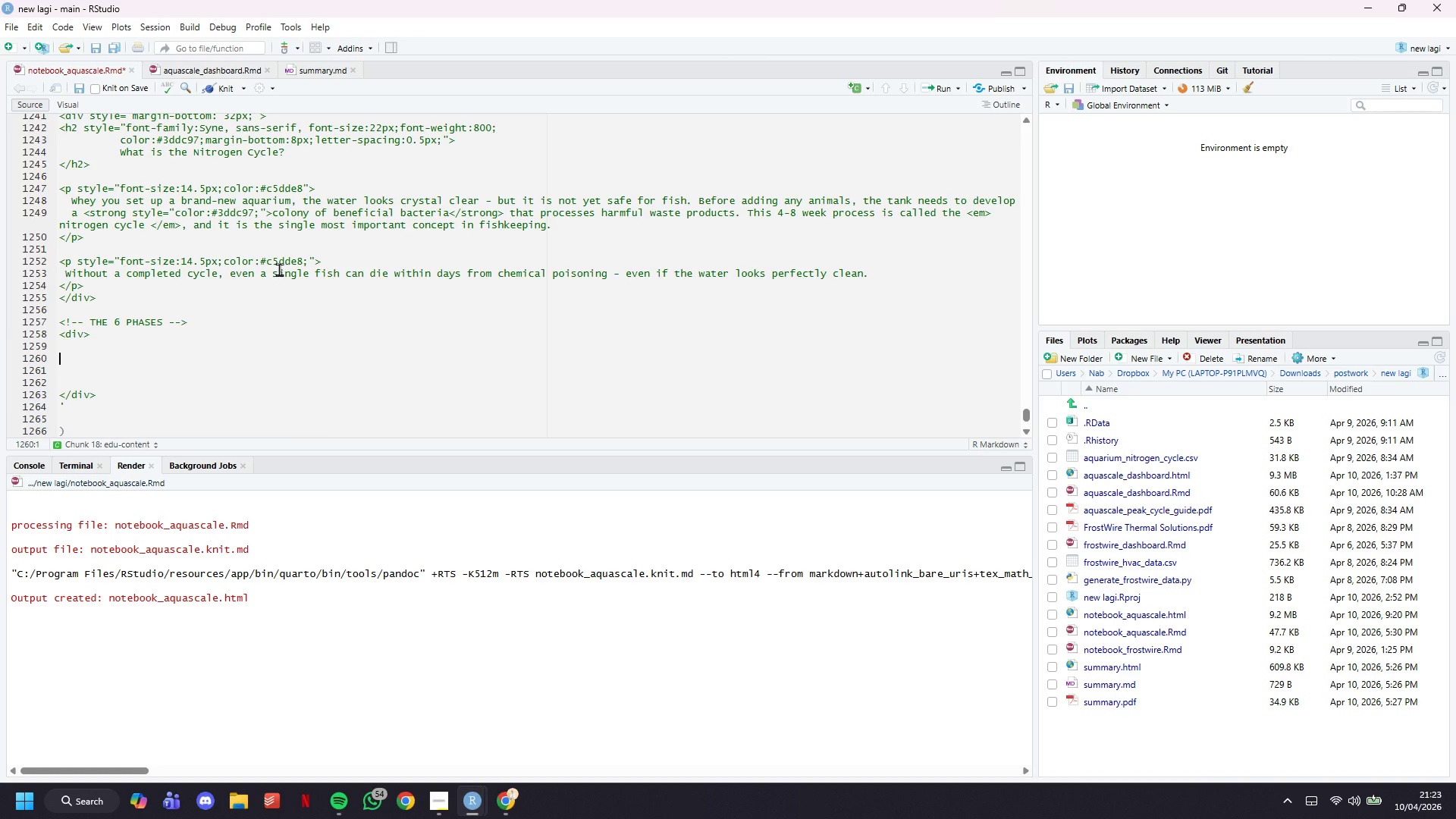 
type(</div>)
 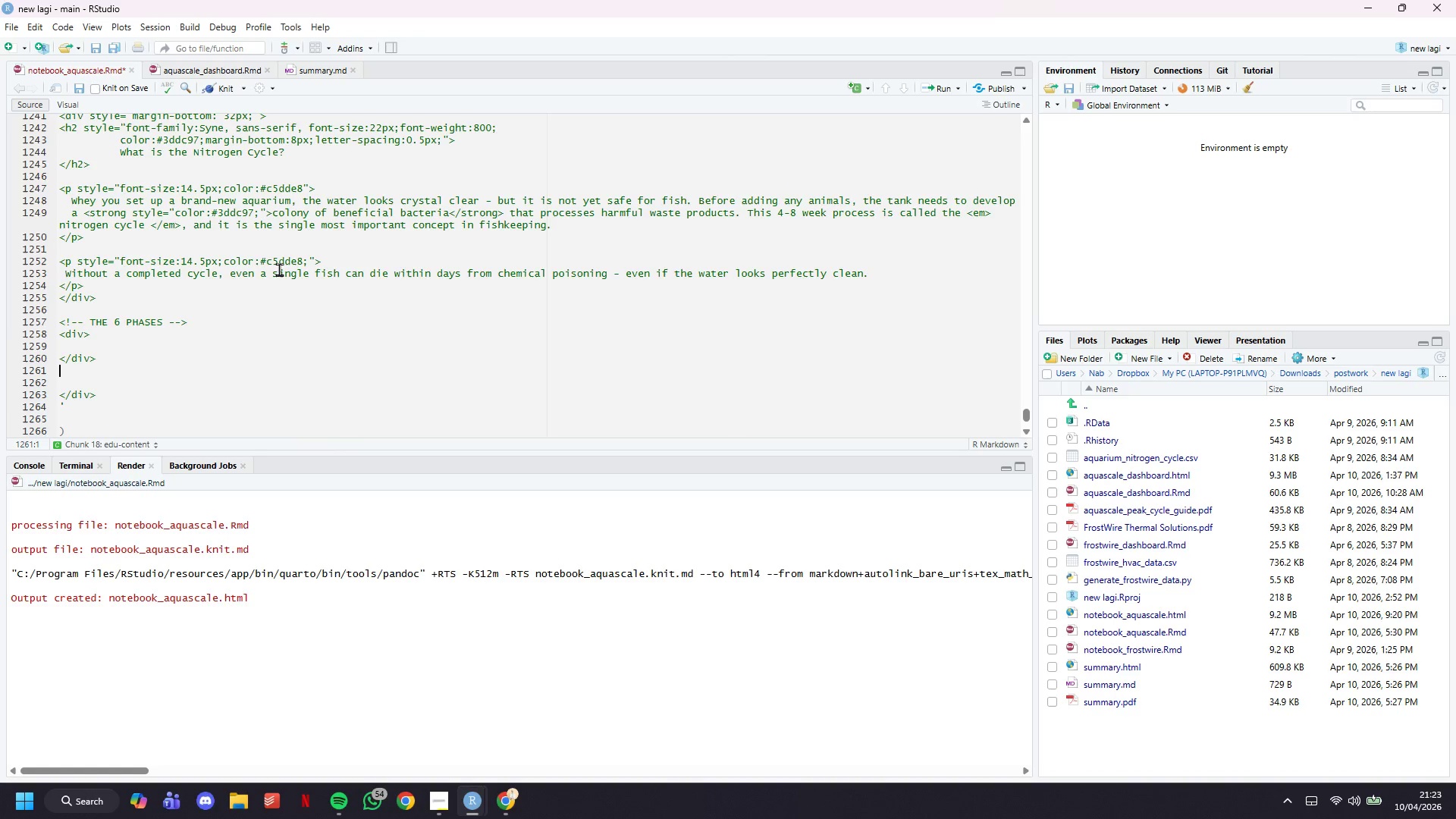 
 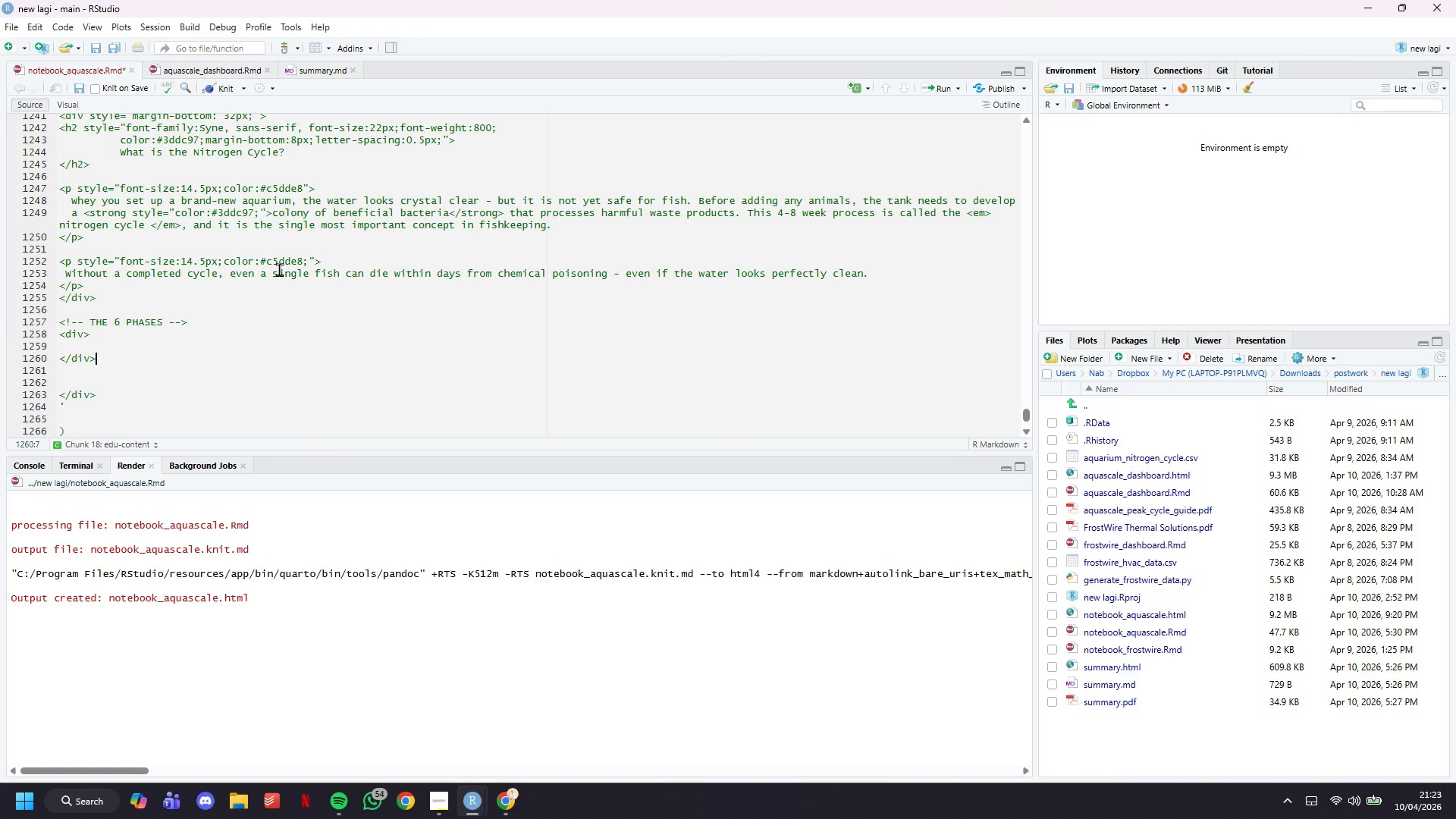 
key(ArrowDown)
 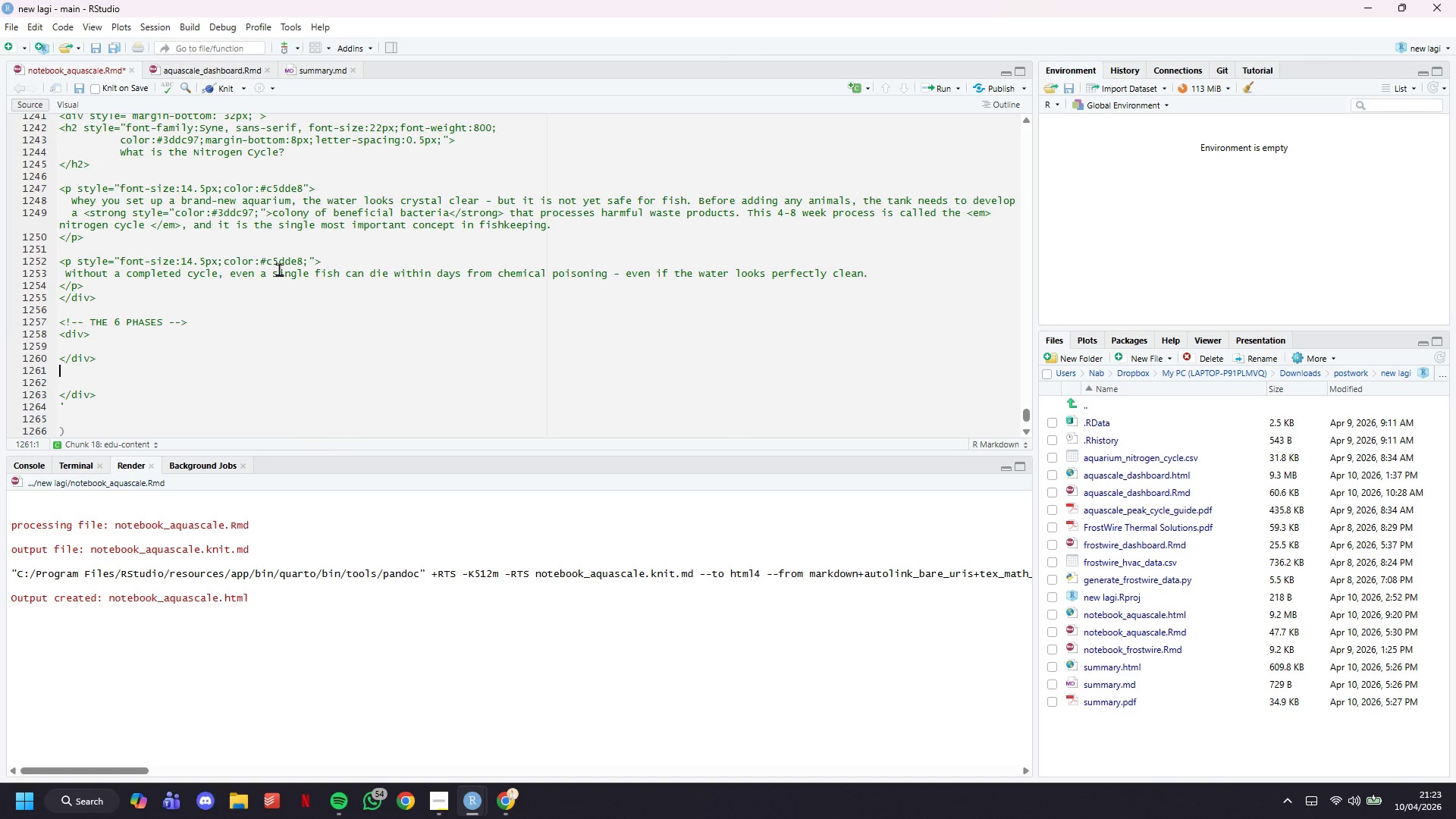 
key(ArrowUp)
 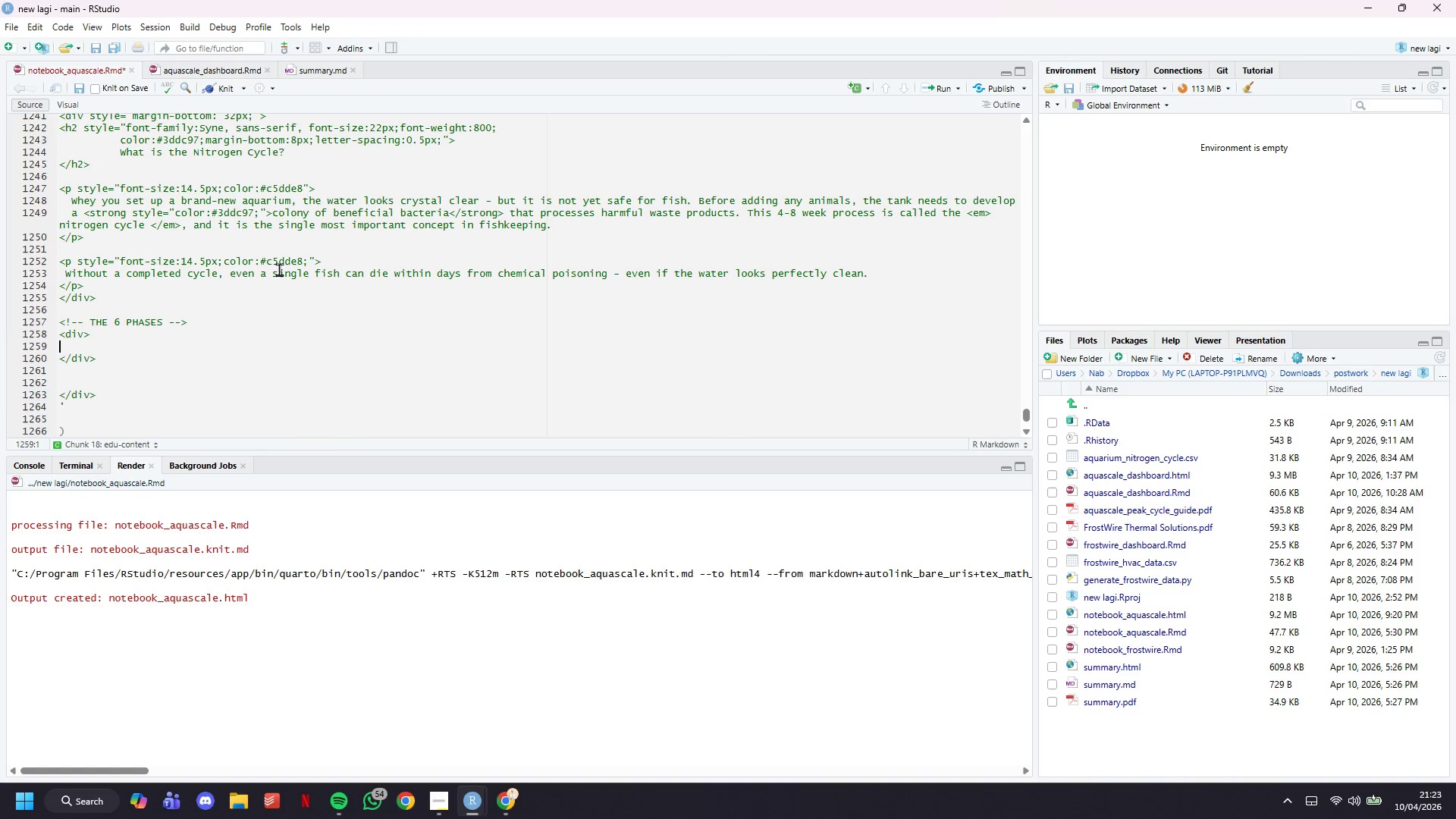 
key(ArrowUp)
 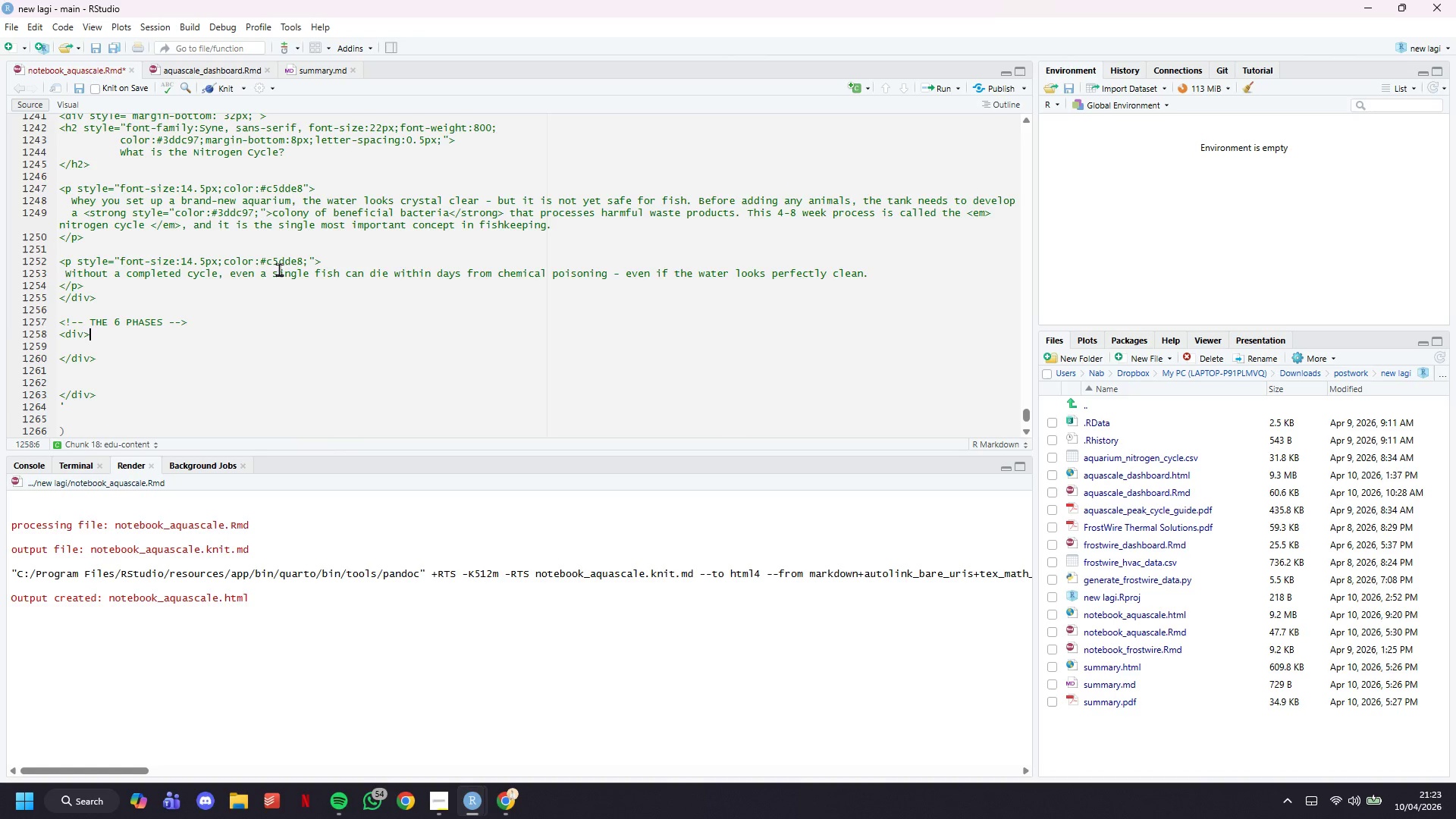 
key(ArrowUp)
 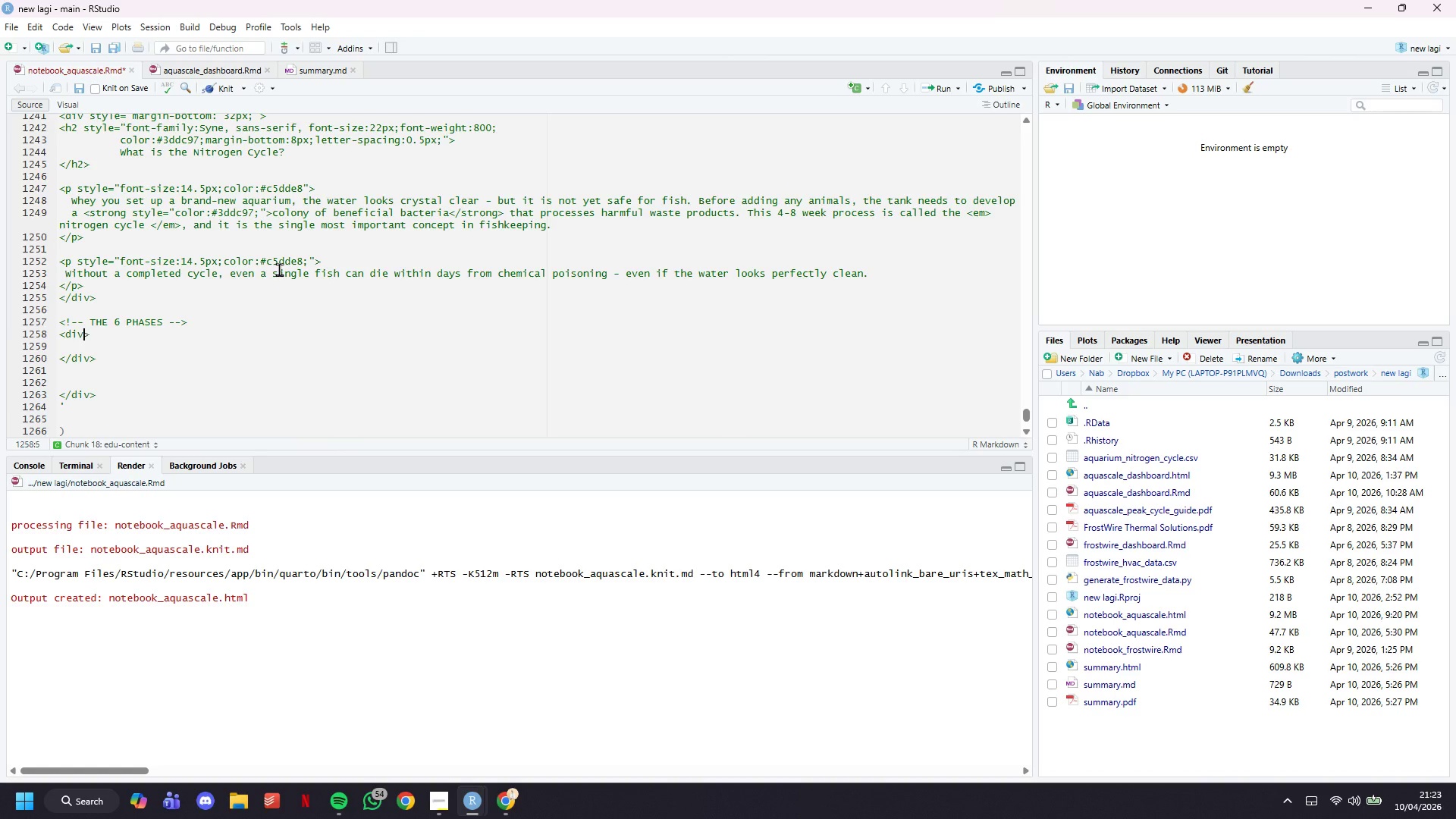 
key(ArrowLeft)
 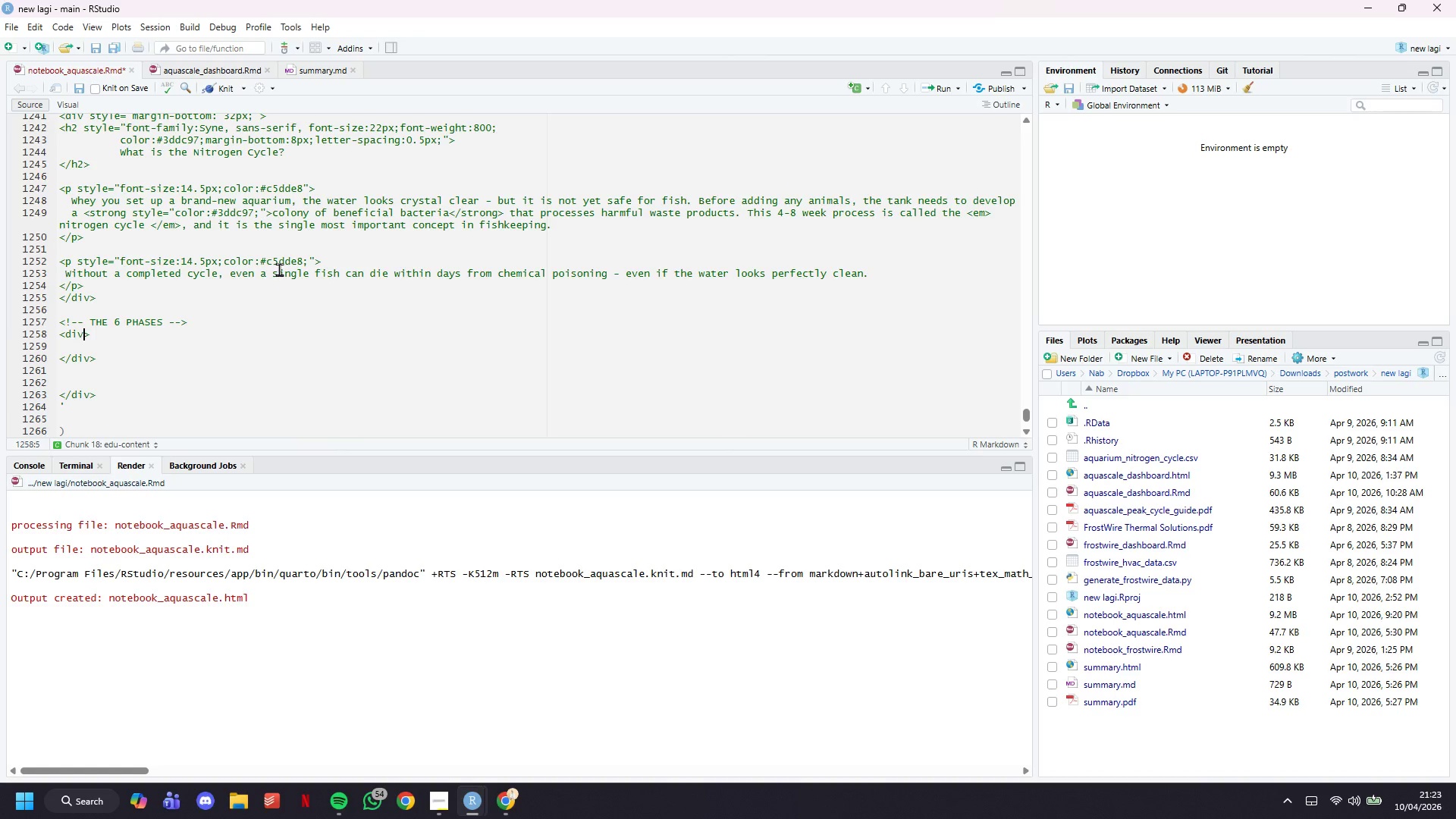 
type( style="")
 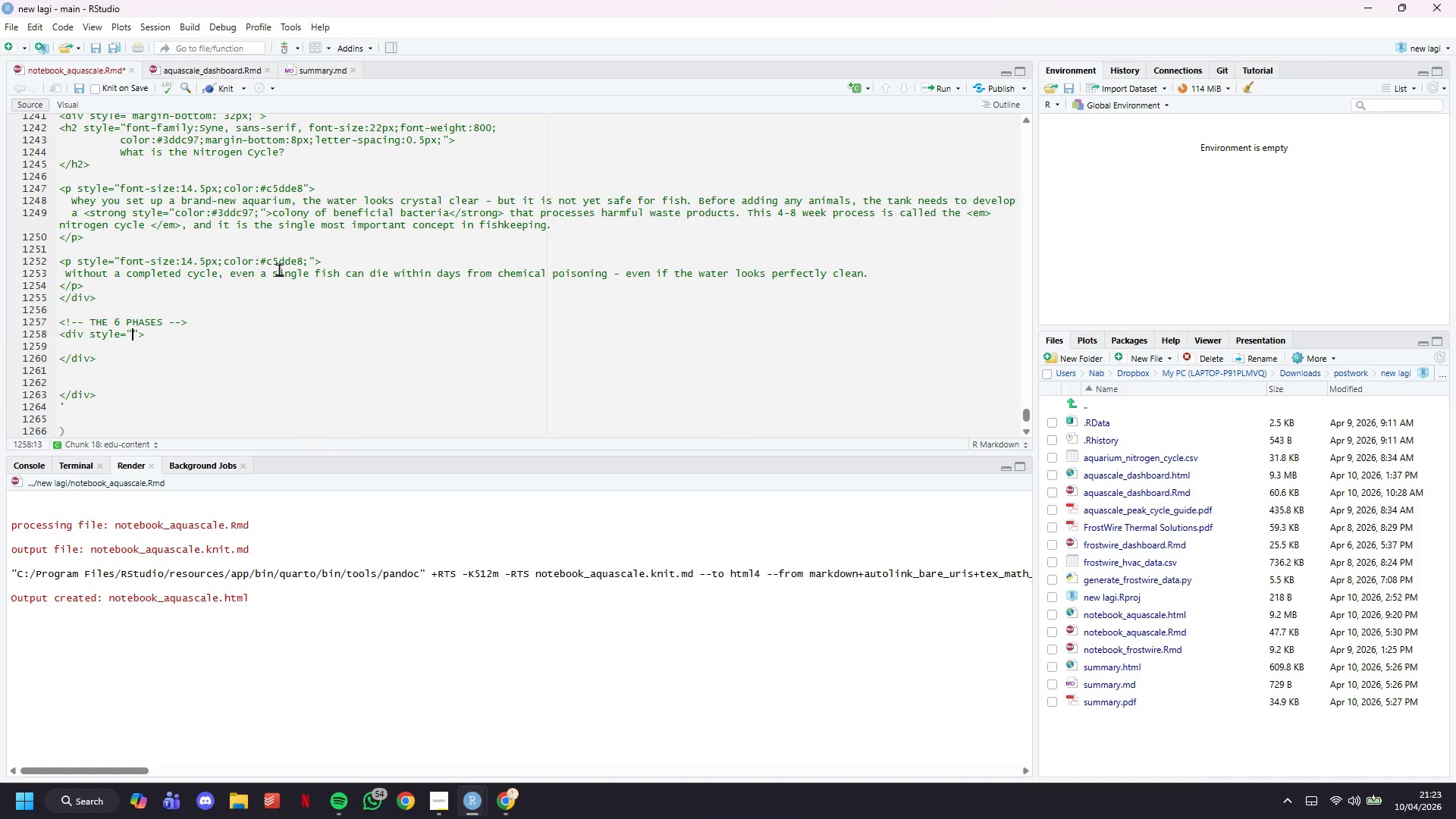 
 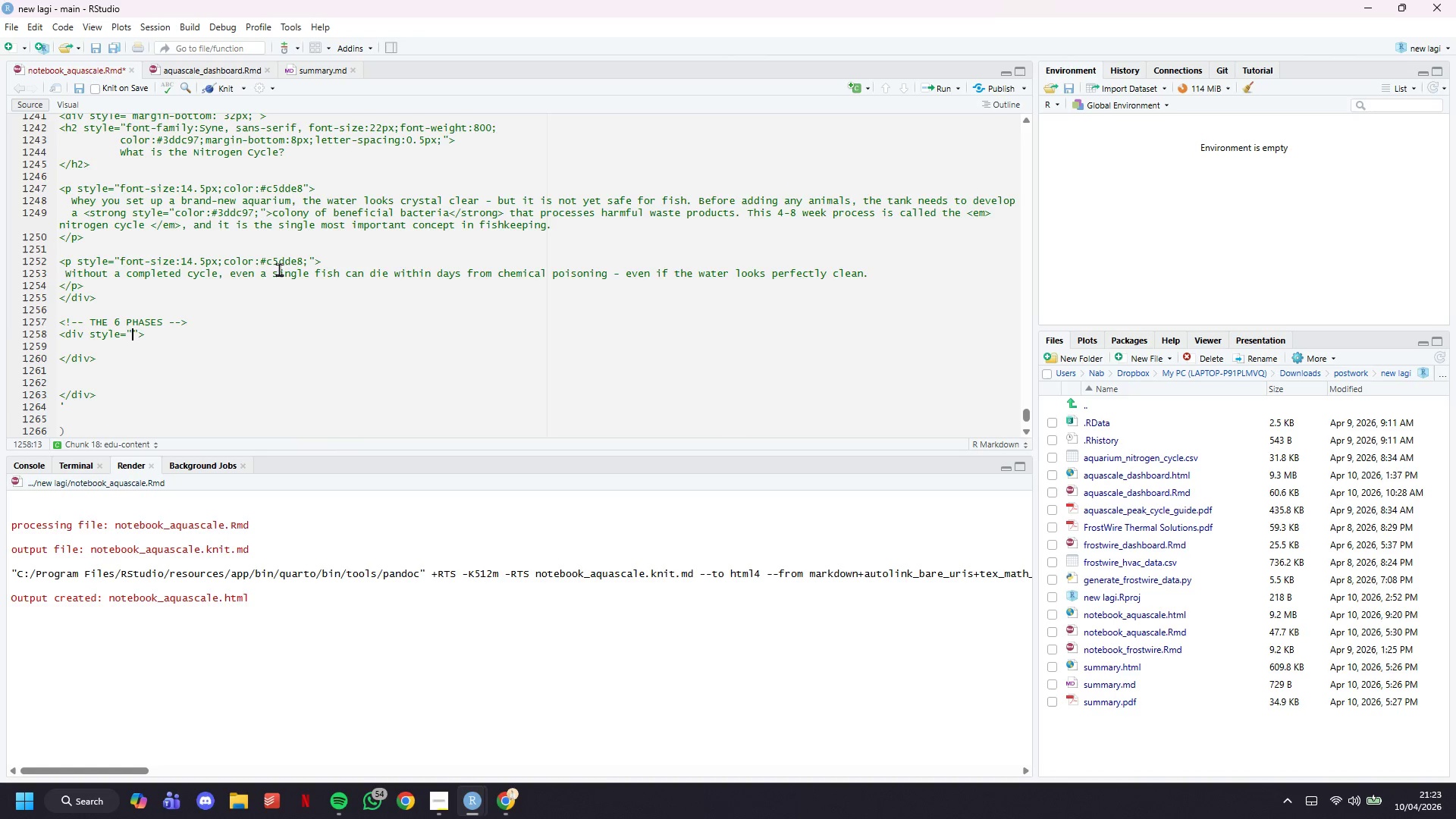 
key(ArrowLeft)
 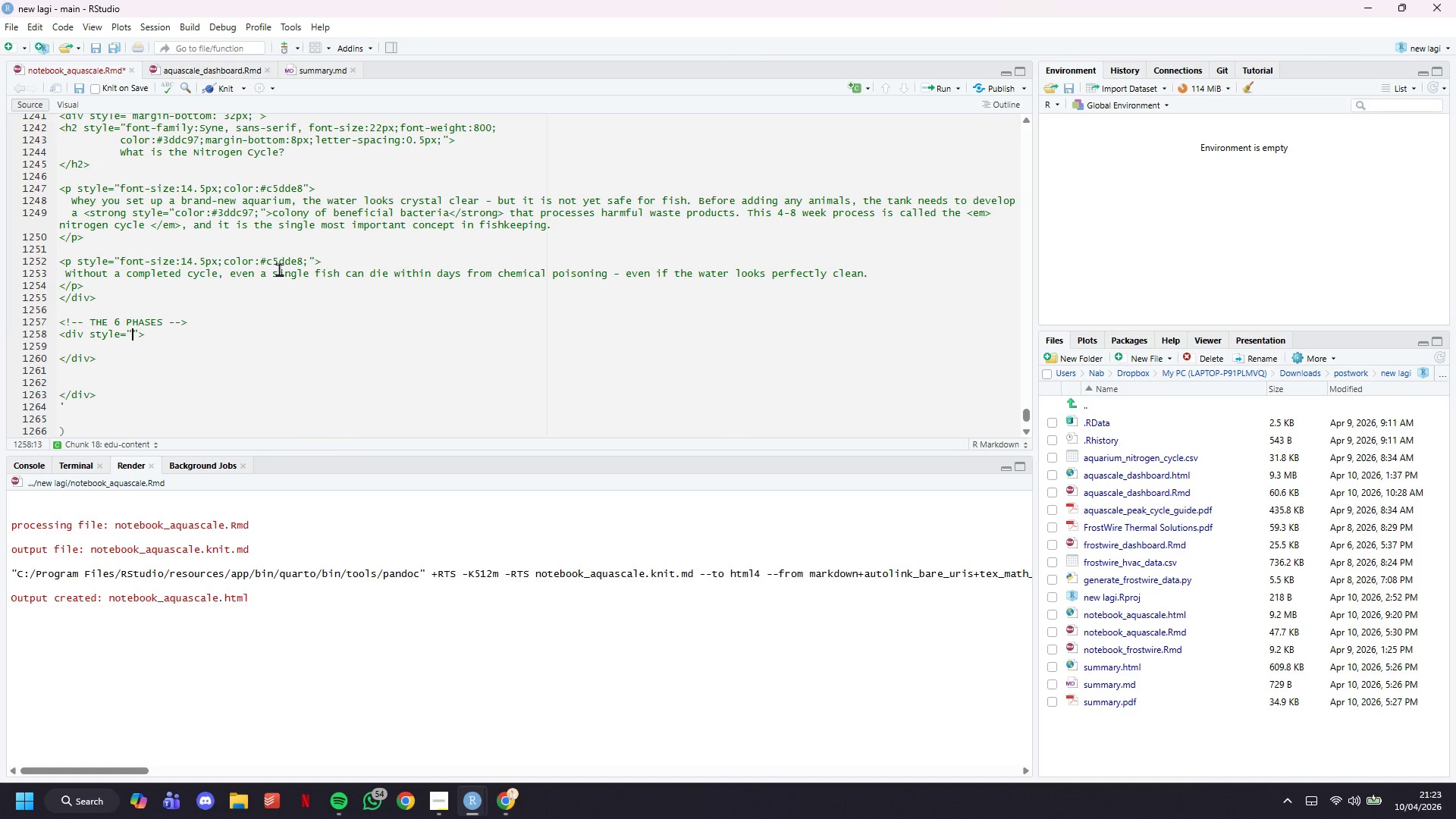 
type(margin-bottomL)
 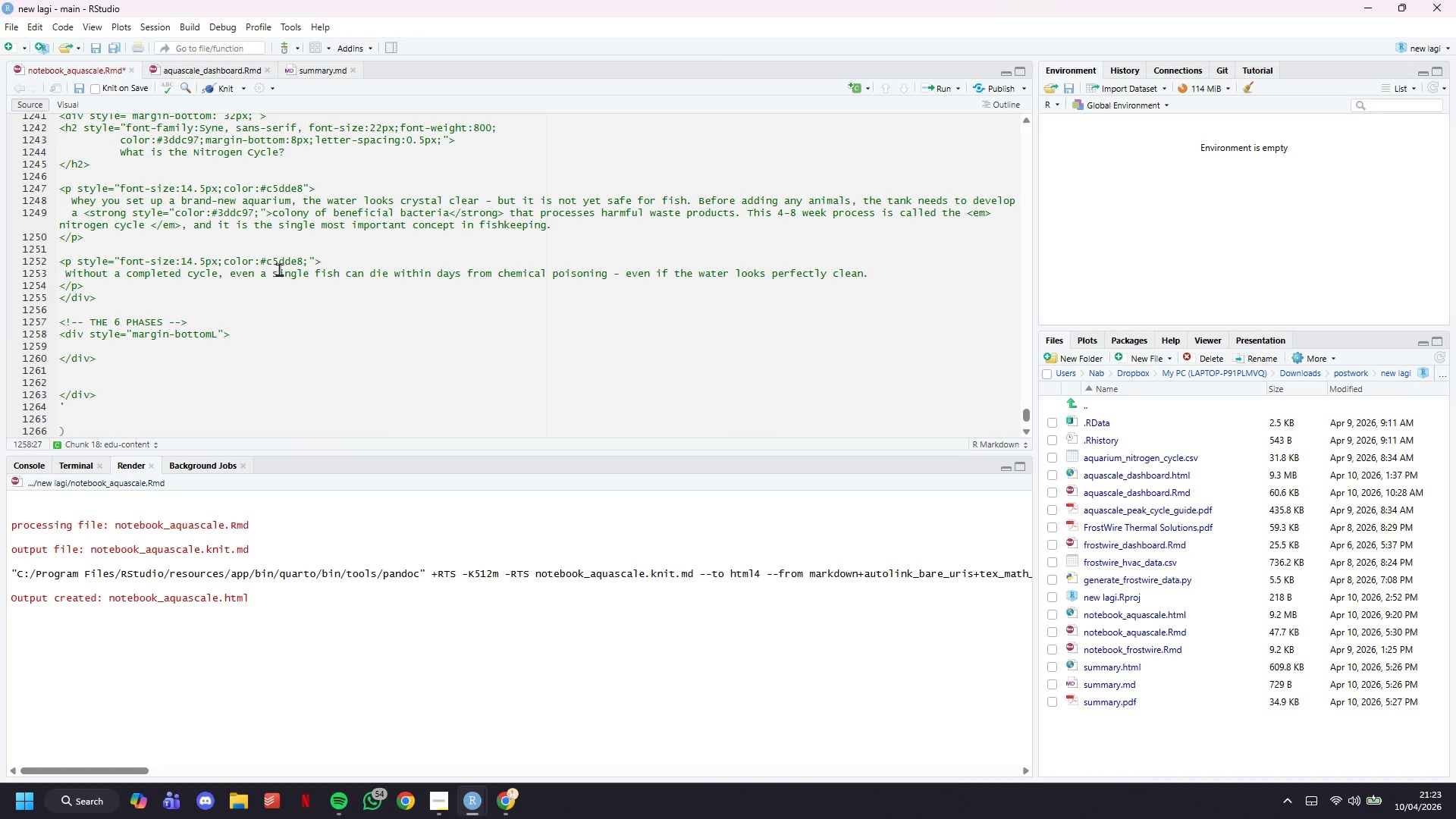 
key(Backspace)
type(: 32px;)
 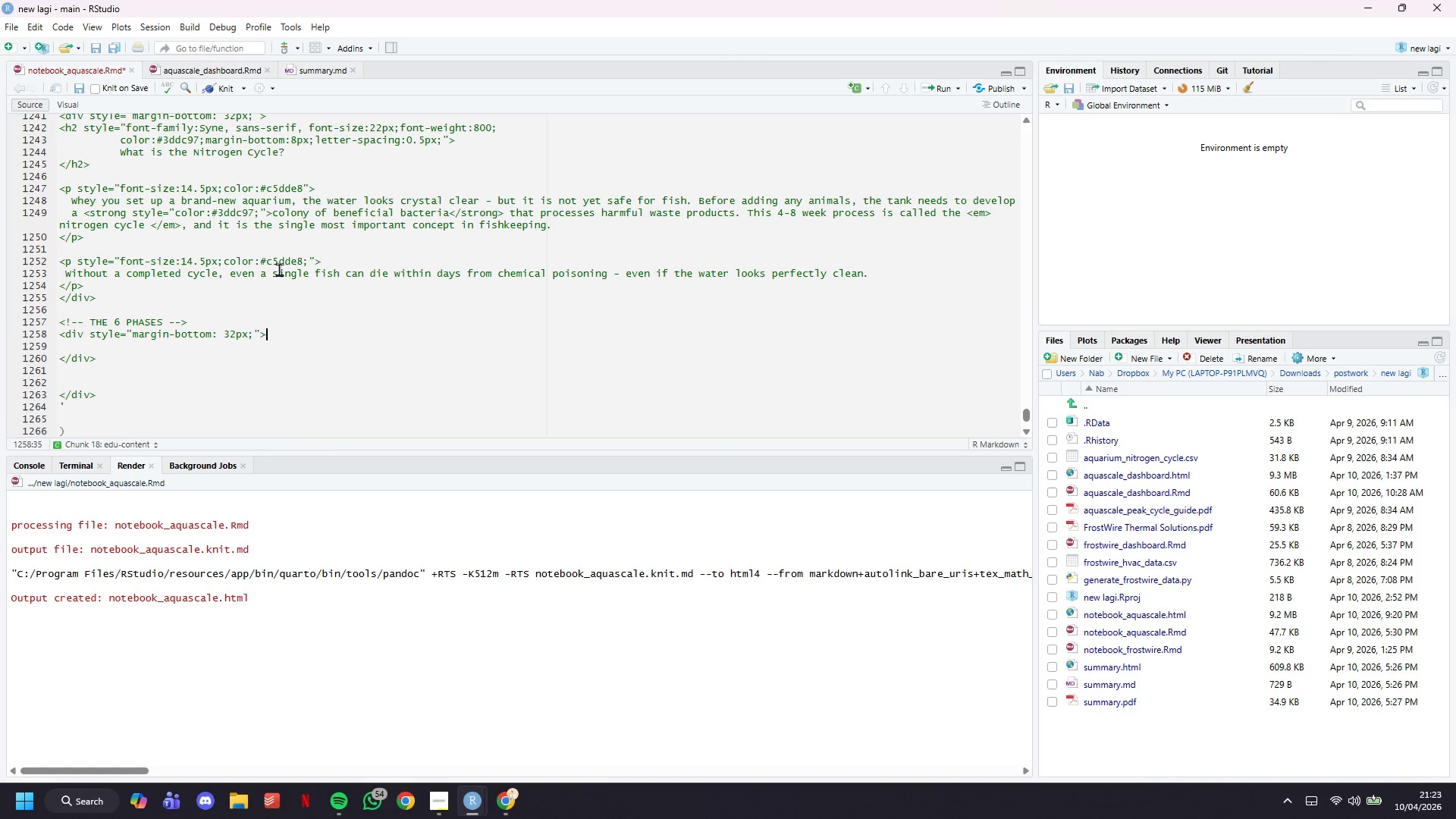 
 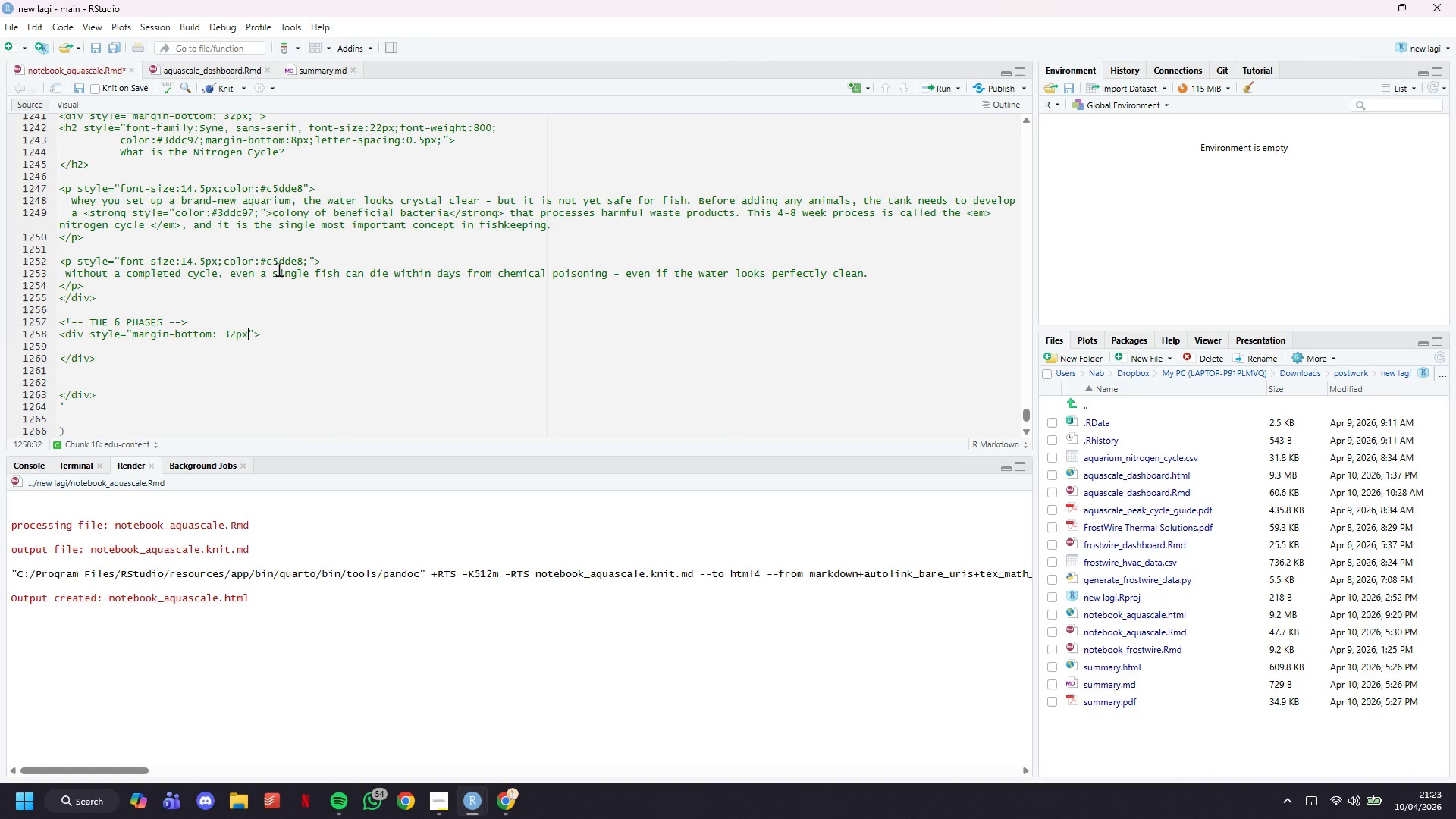 
key(ArrowRight)
 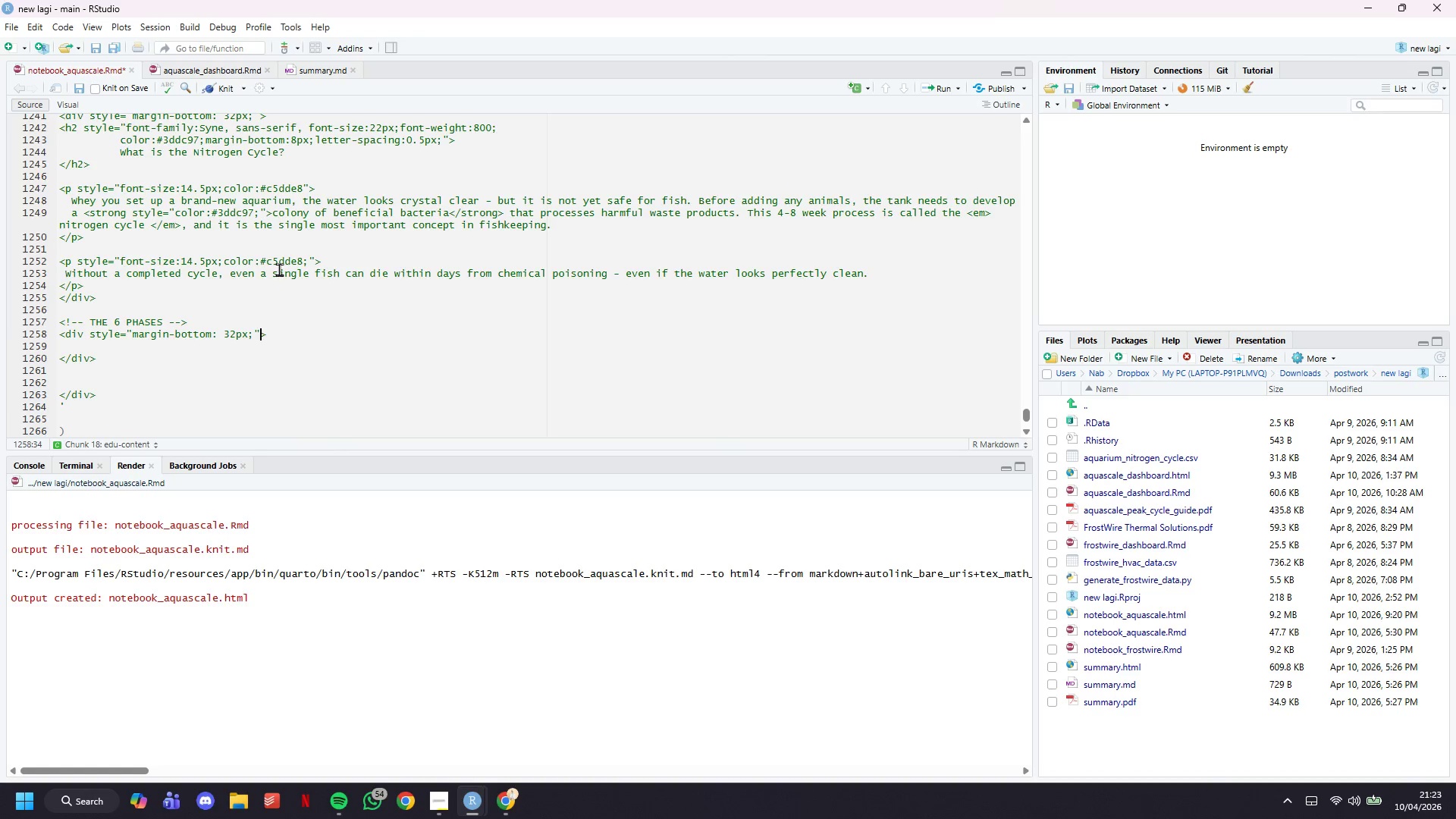 
key(ArrowRight)
 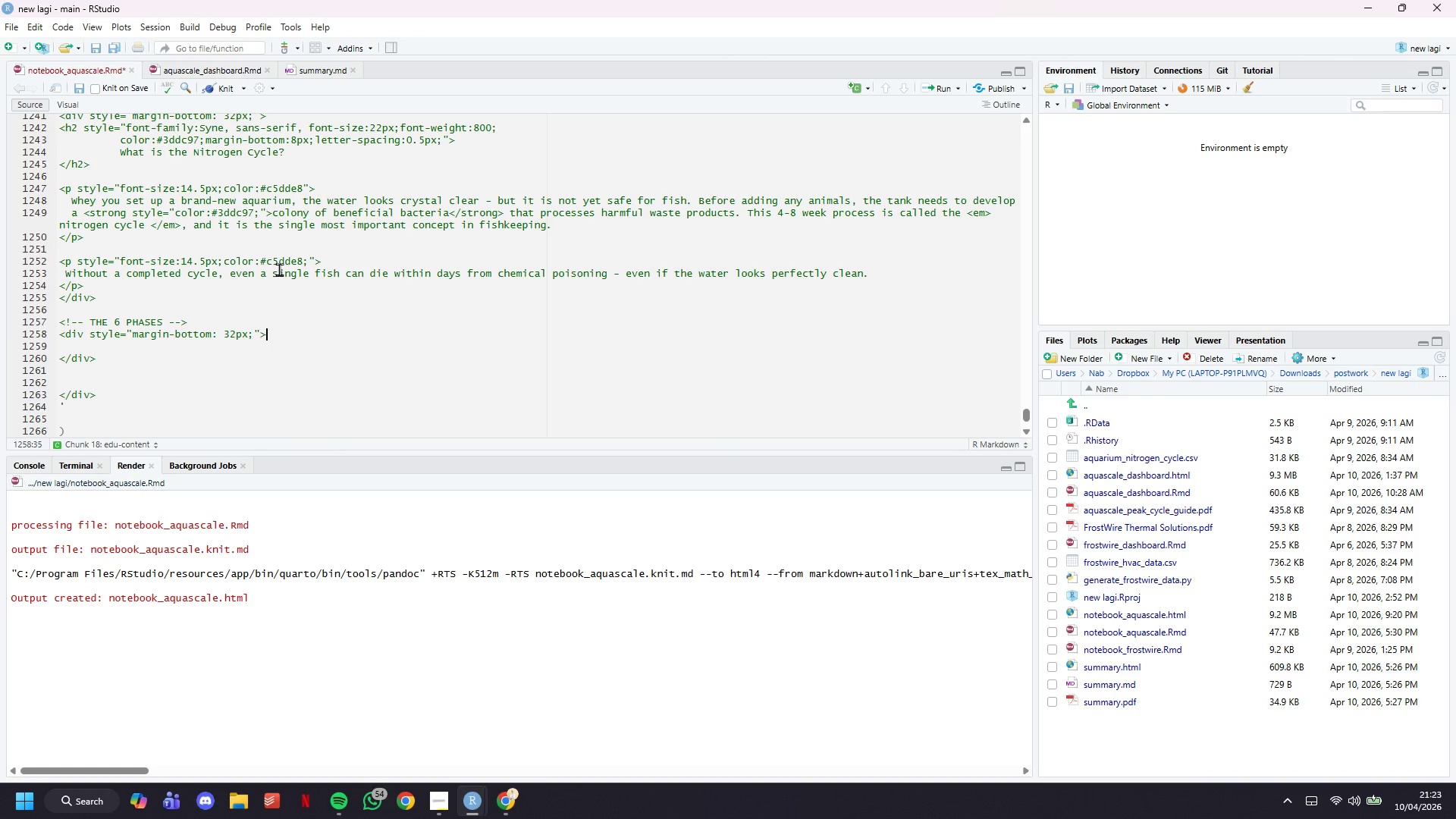 
key(Enter)
 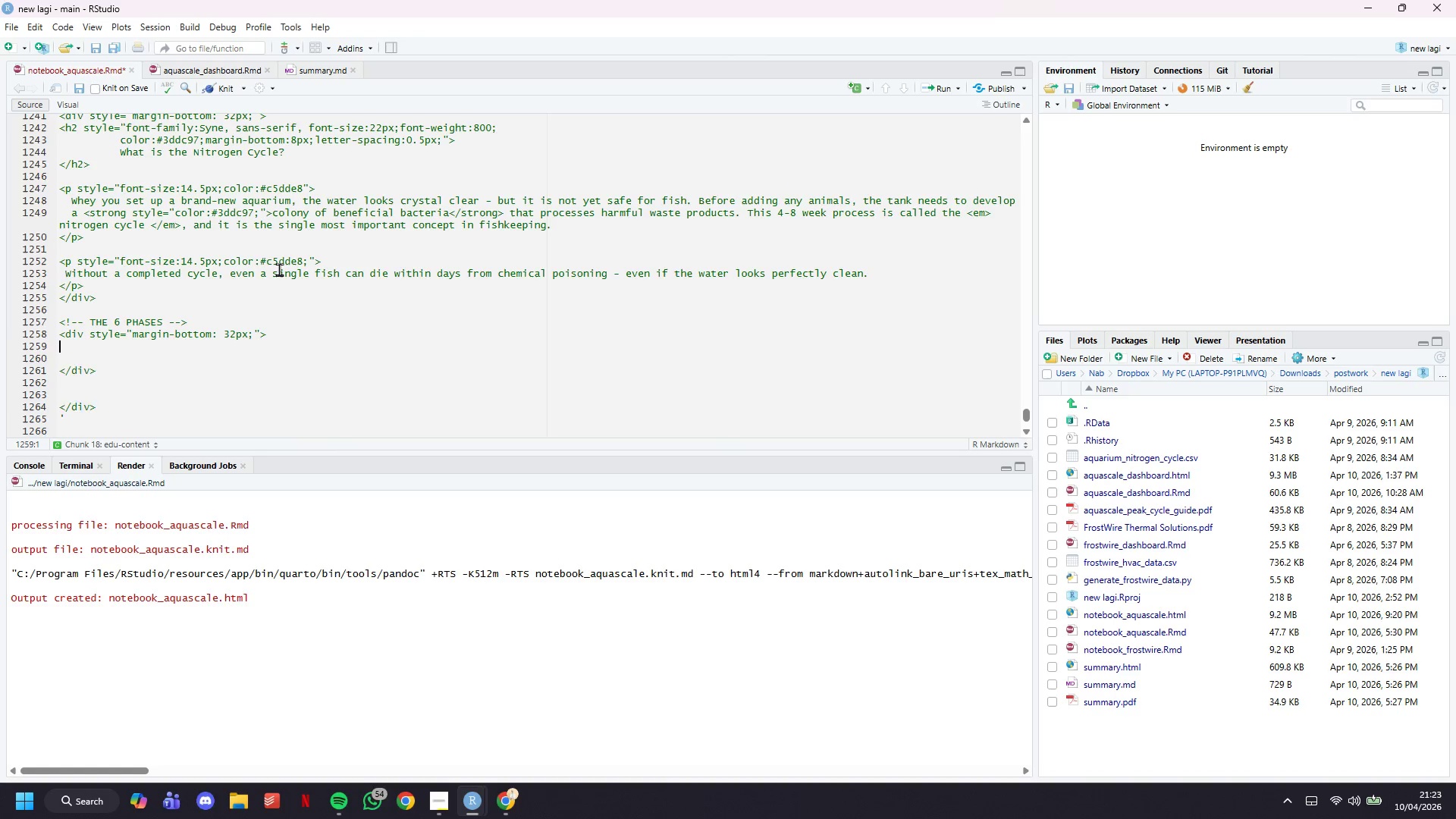 
key(Enter)
 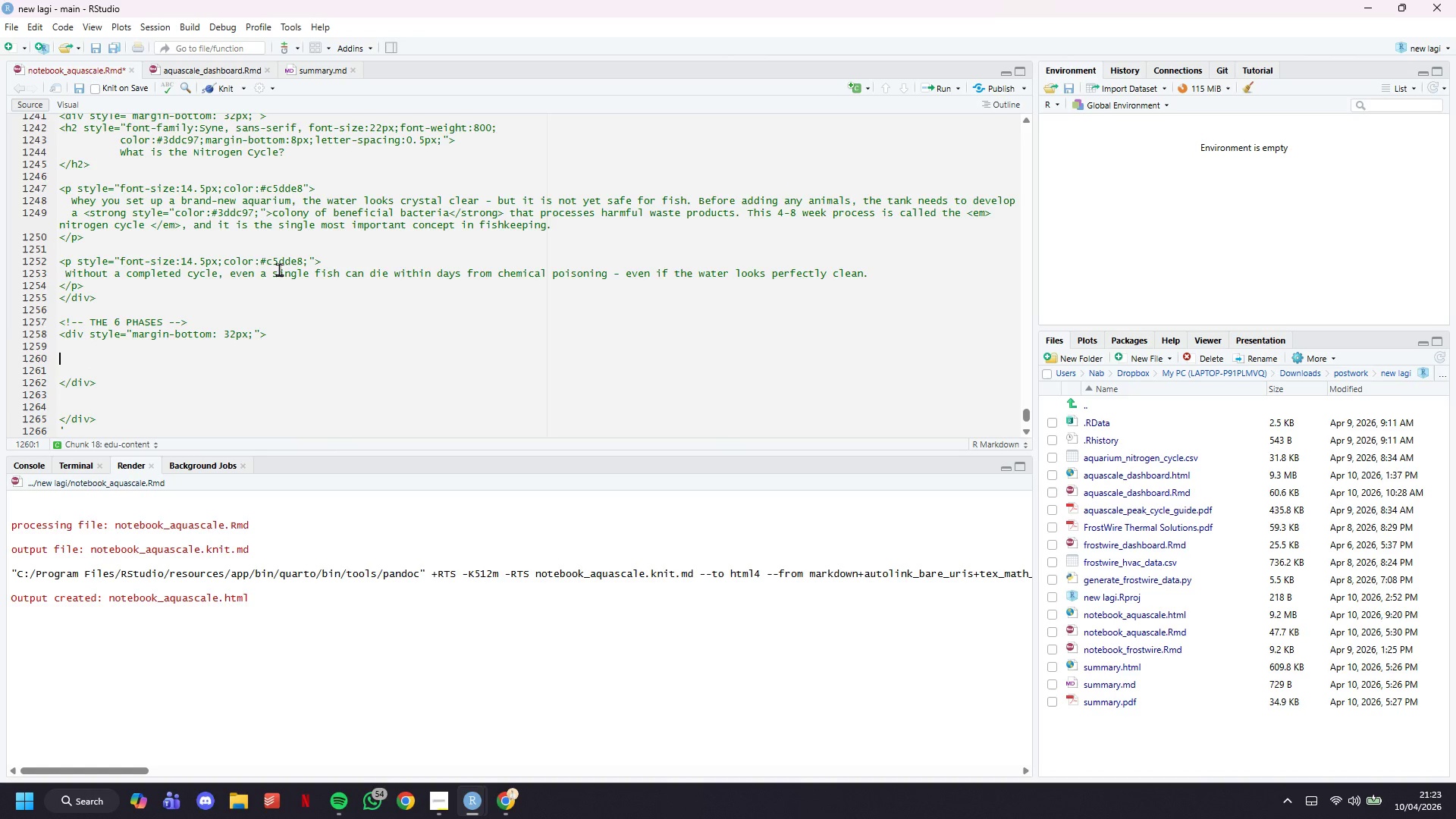 
type(<h2> </hr)
key(Backspace)
type(2>)
 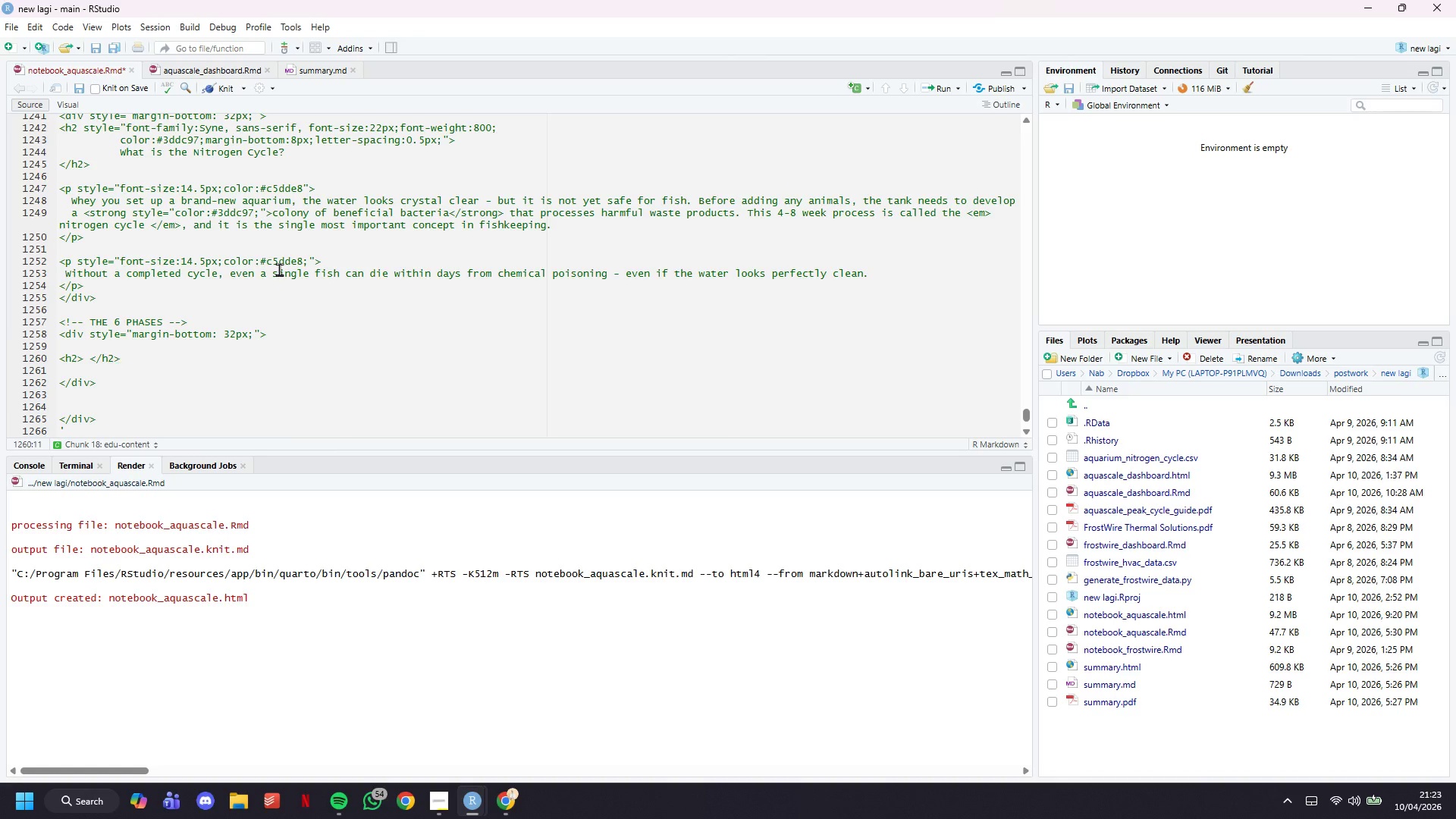 
key(ArrowLeft)
 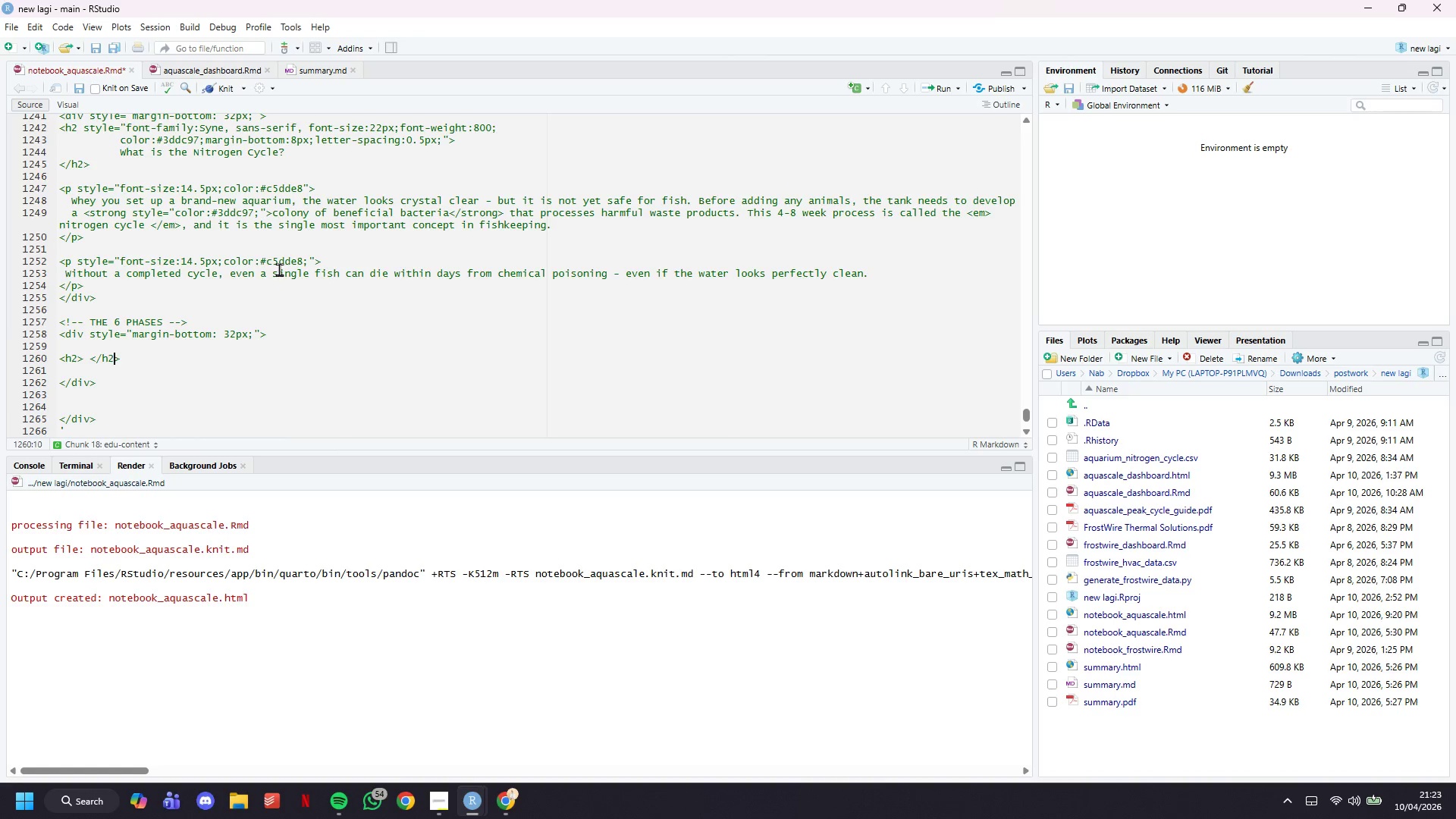 
key(ArrowLeft)
 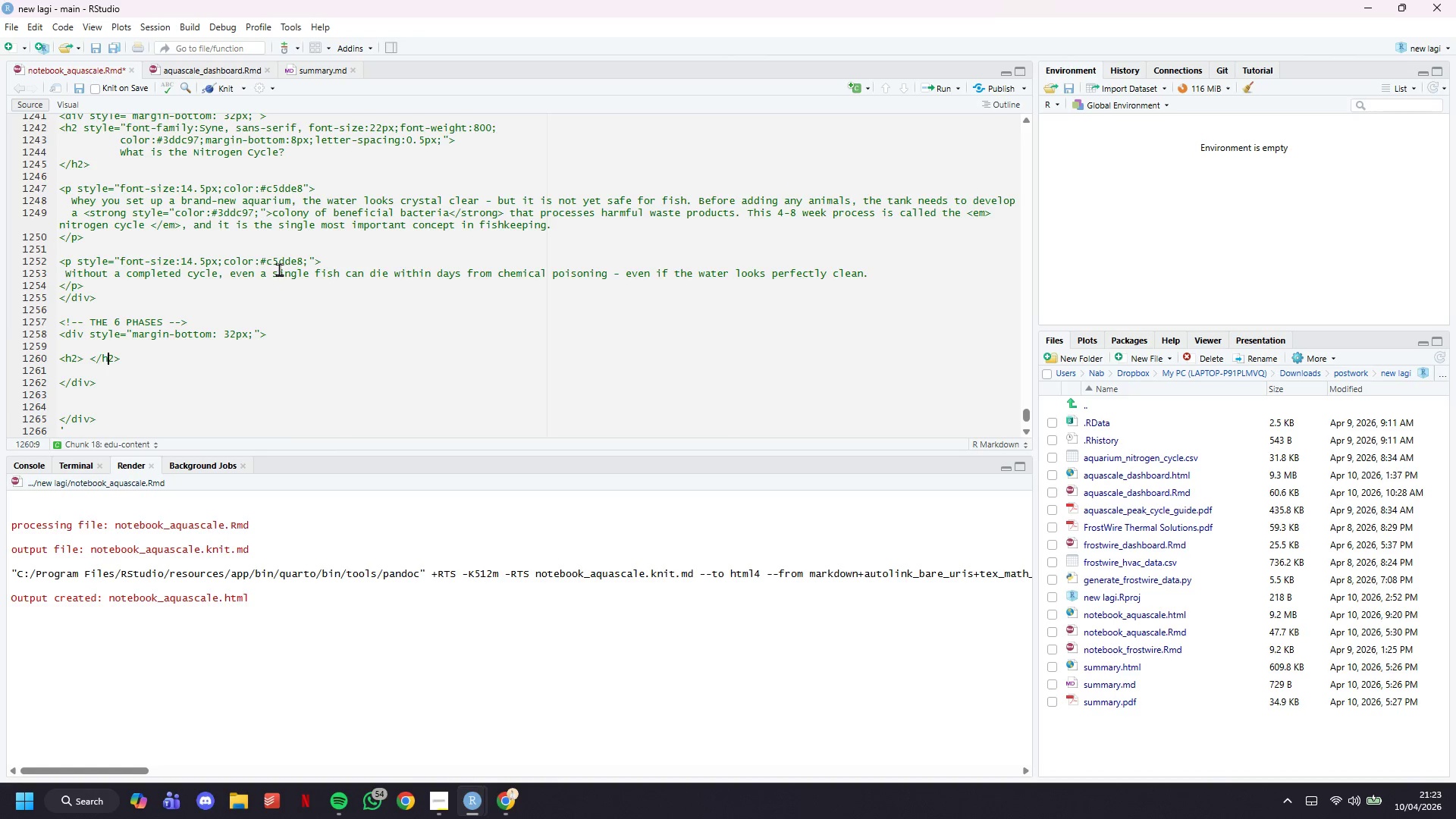 
key(ArrowLeft)
 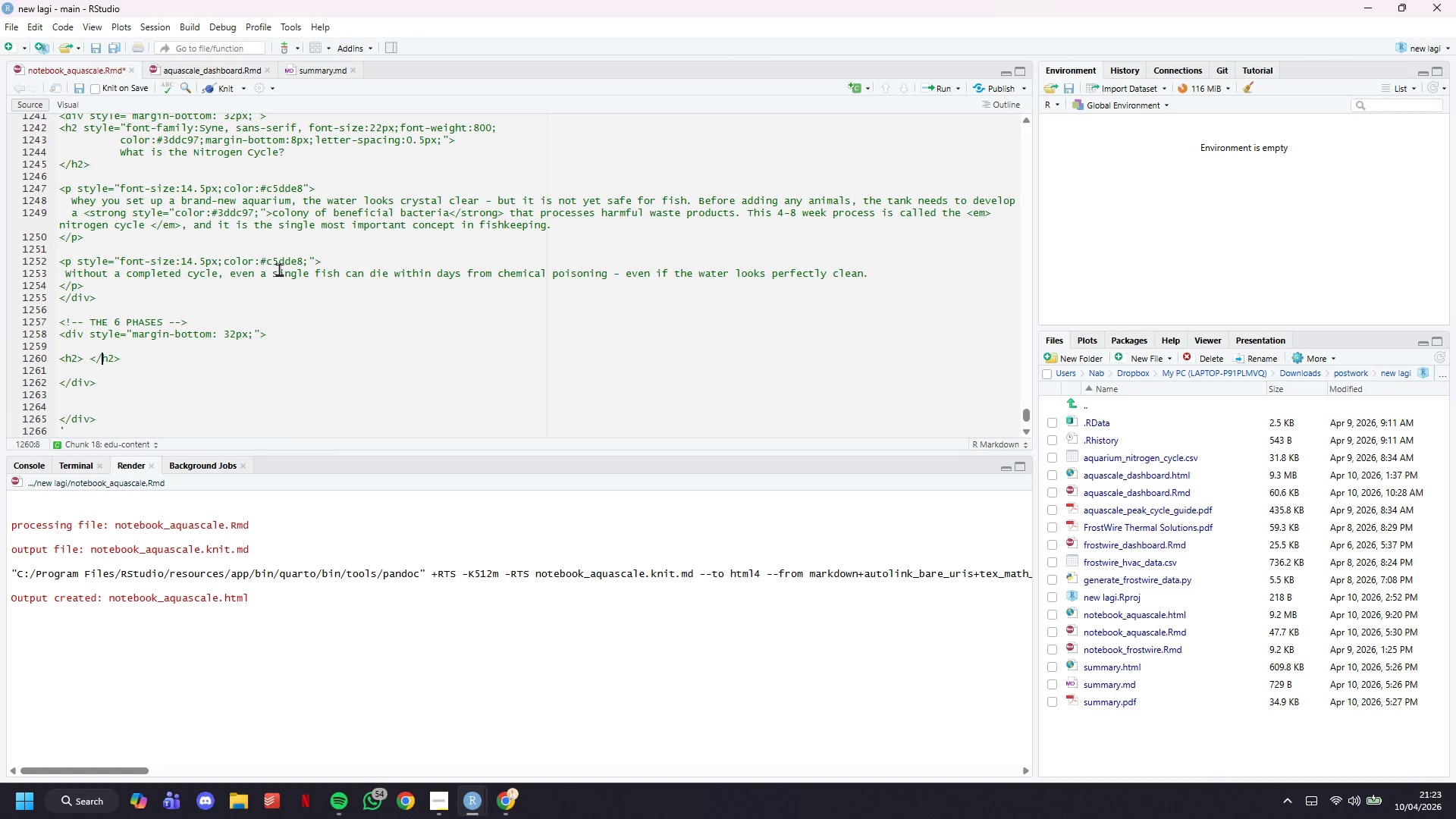 
key(ArrowLeft)
 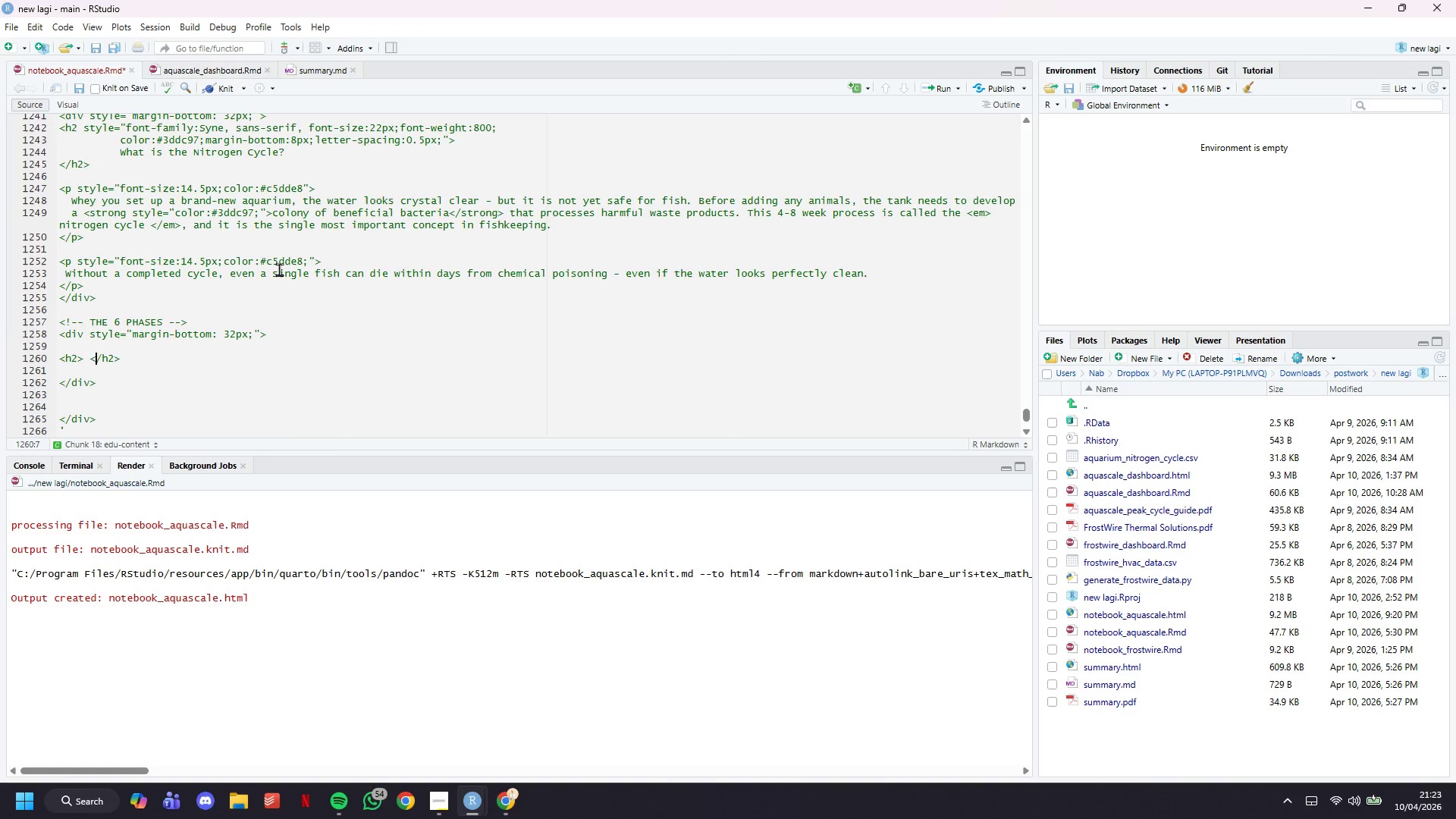 
key(ArrowLeft)
 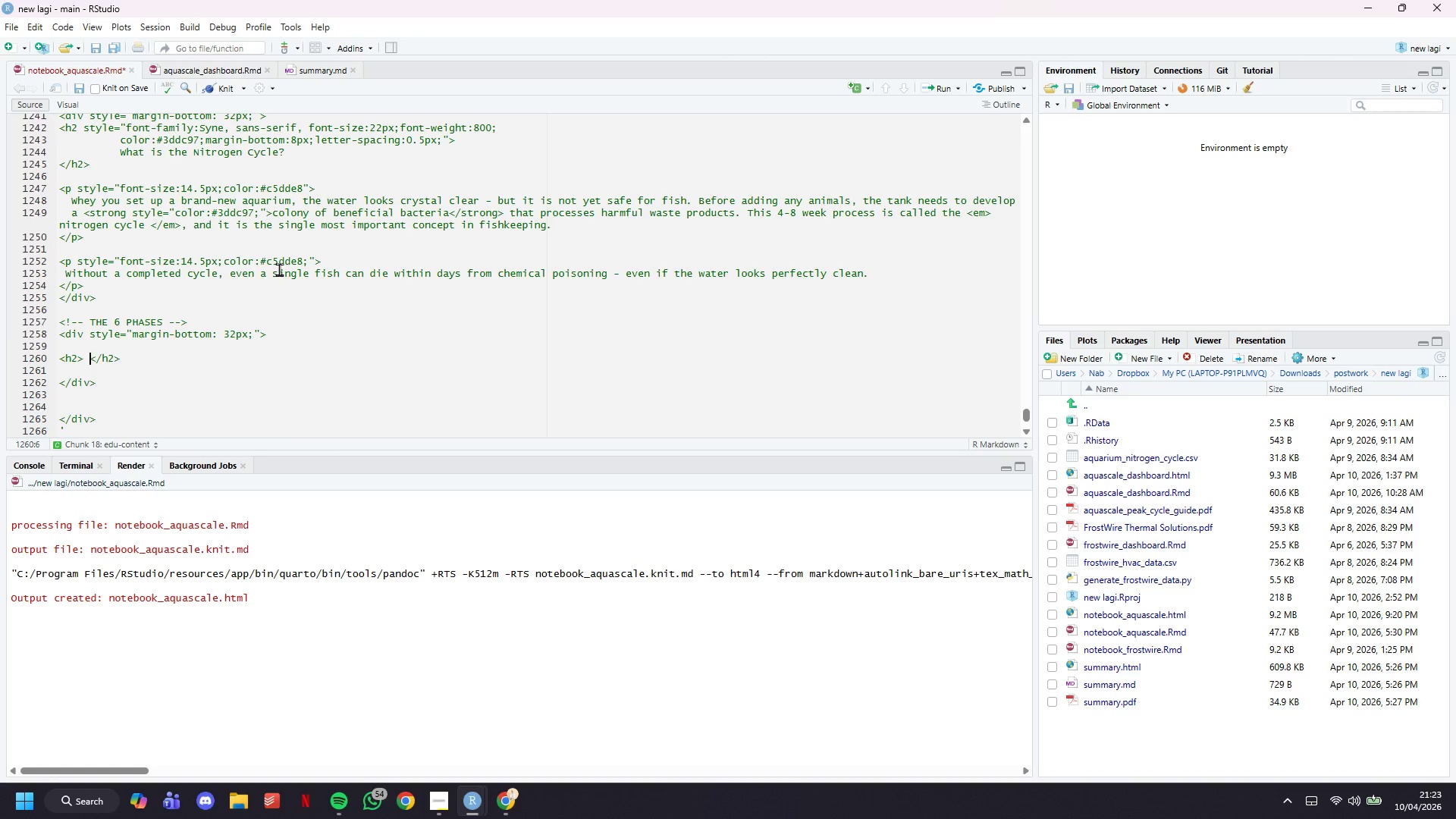 
key(Enter)
 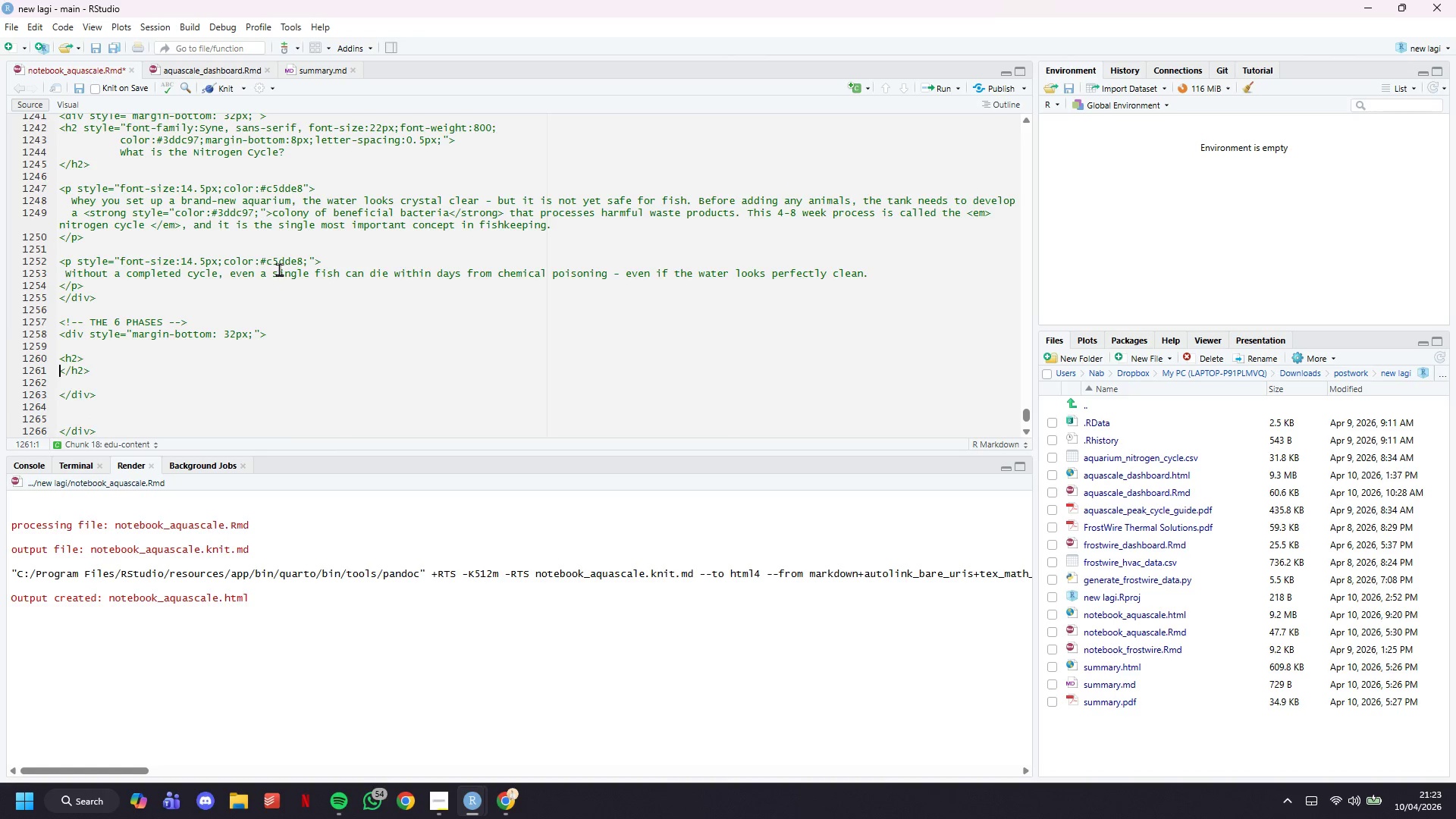 
key(Enter)
 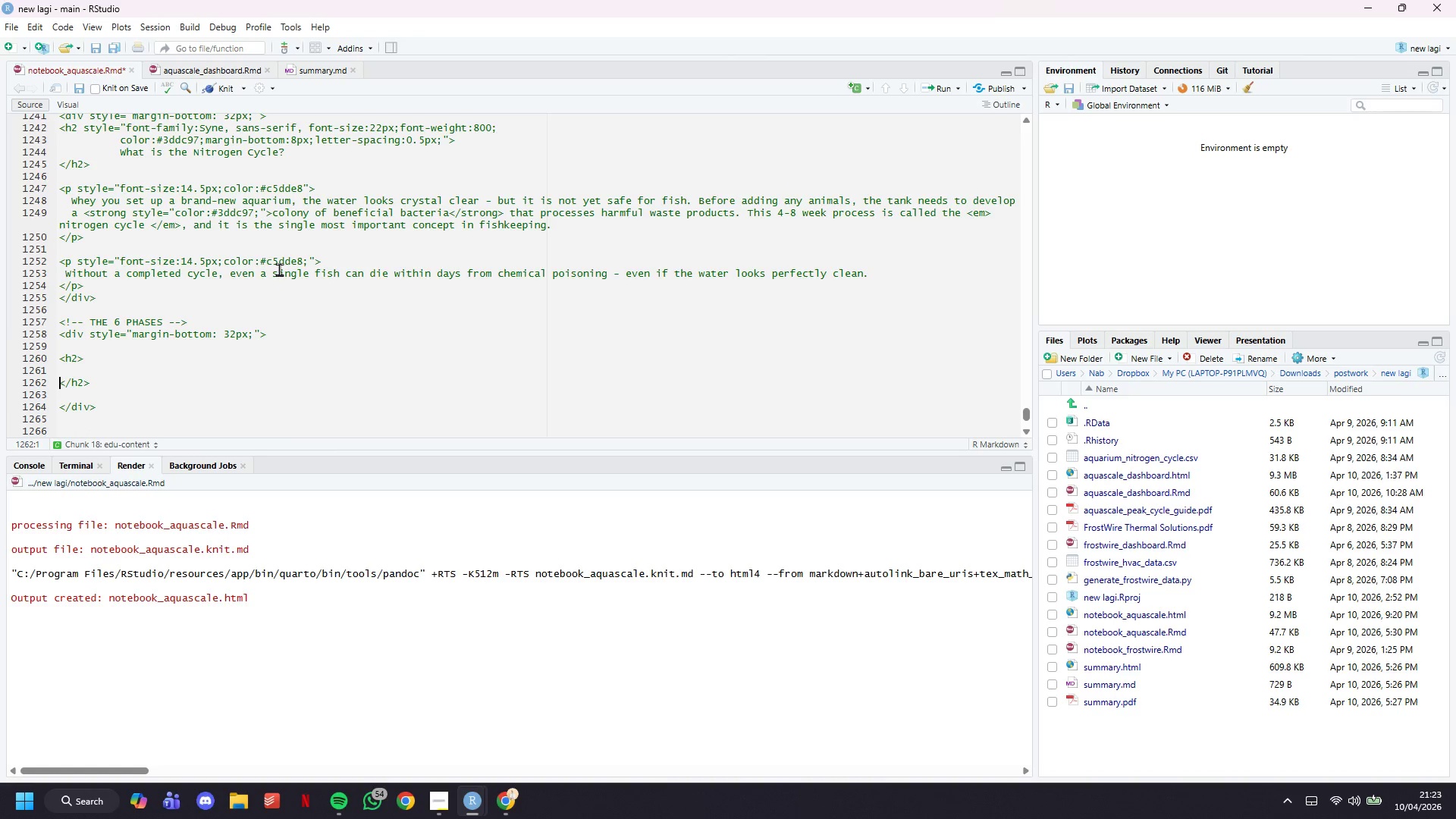 
key(ArrowUp)
 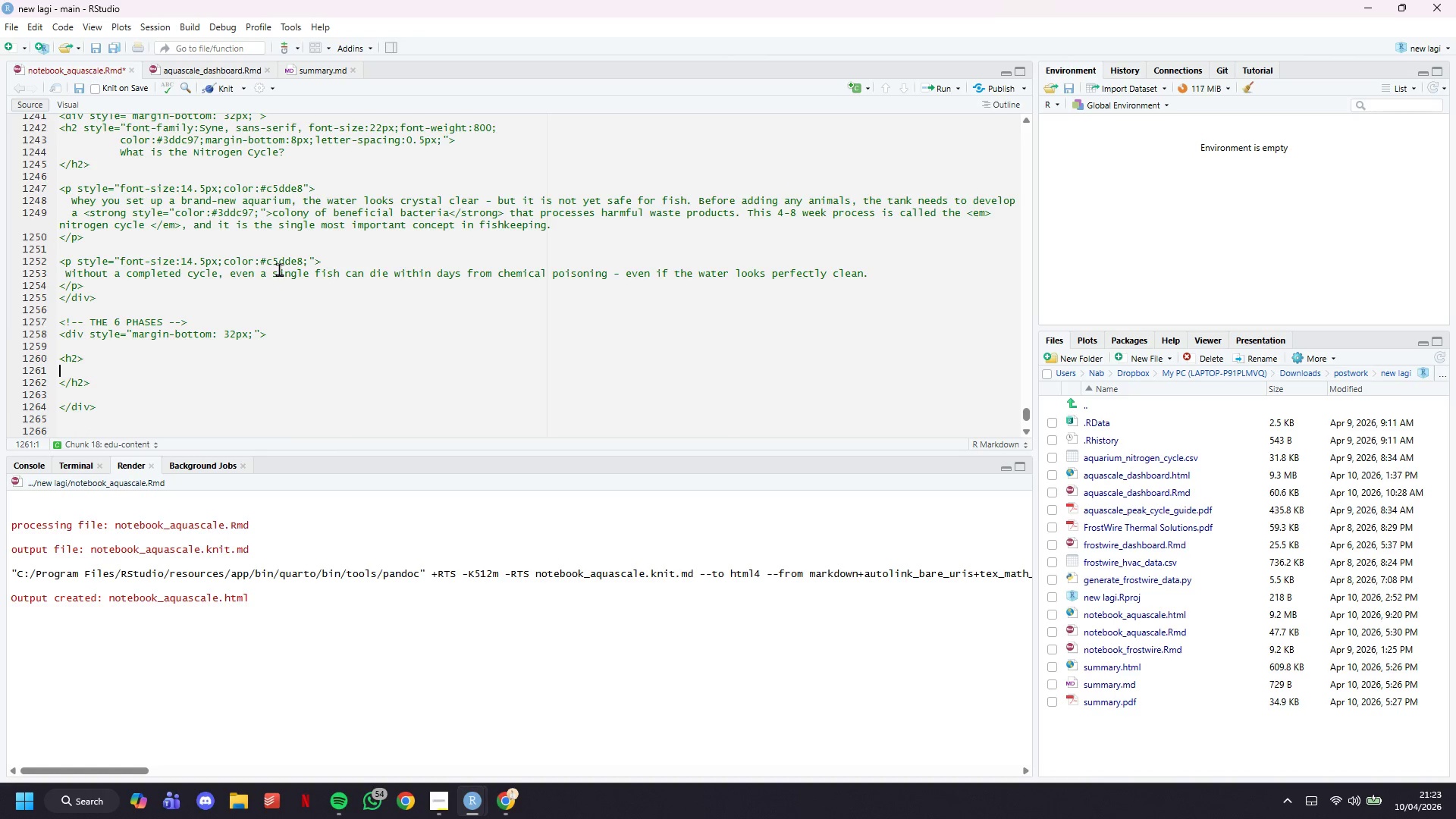 
key(ArrowUp)
 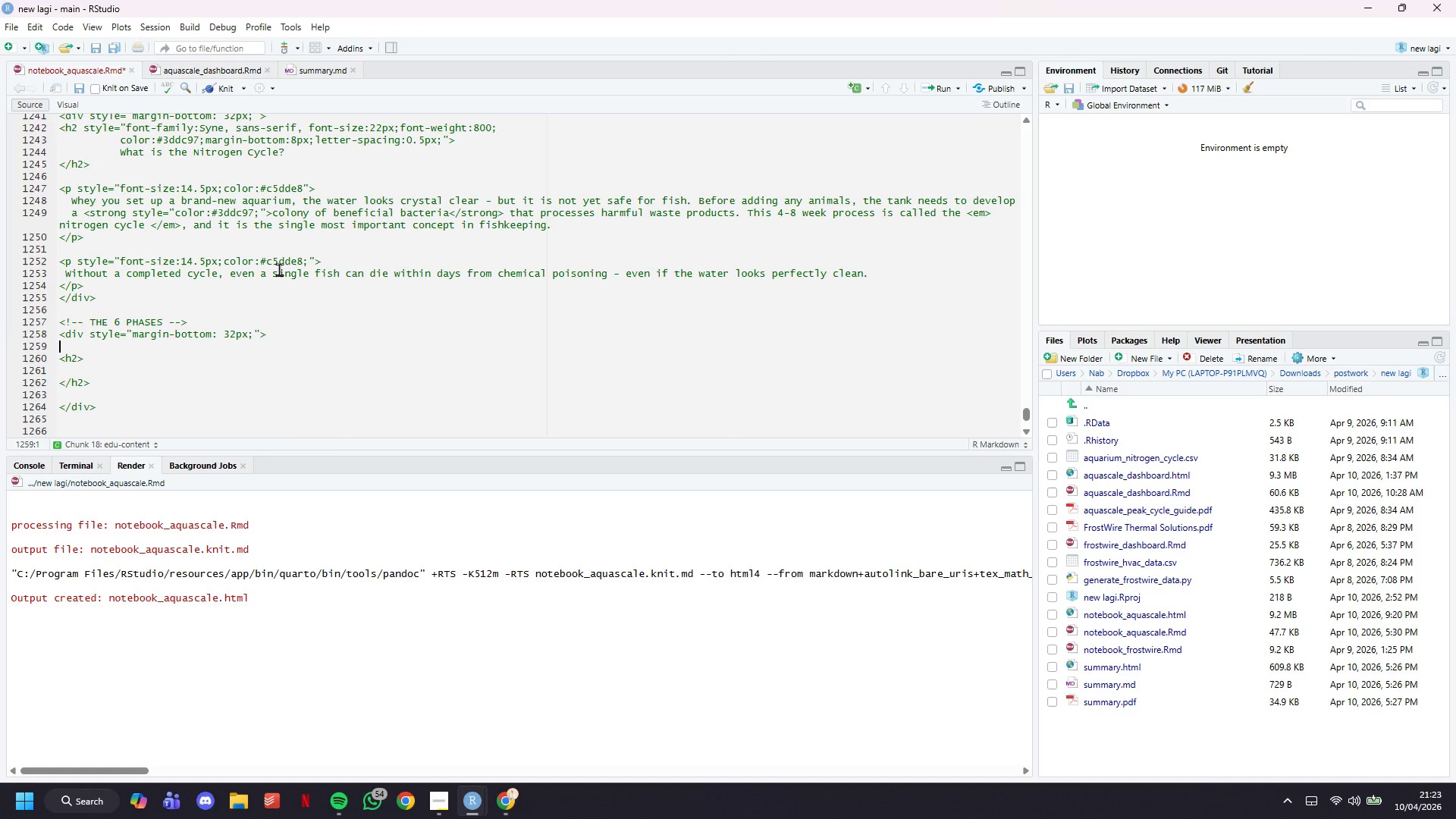 
key(ArrowLeft)
 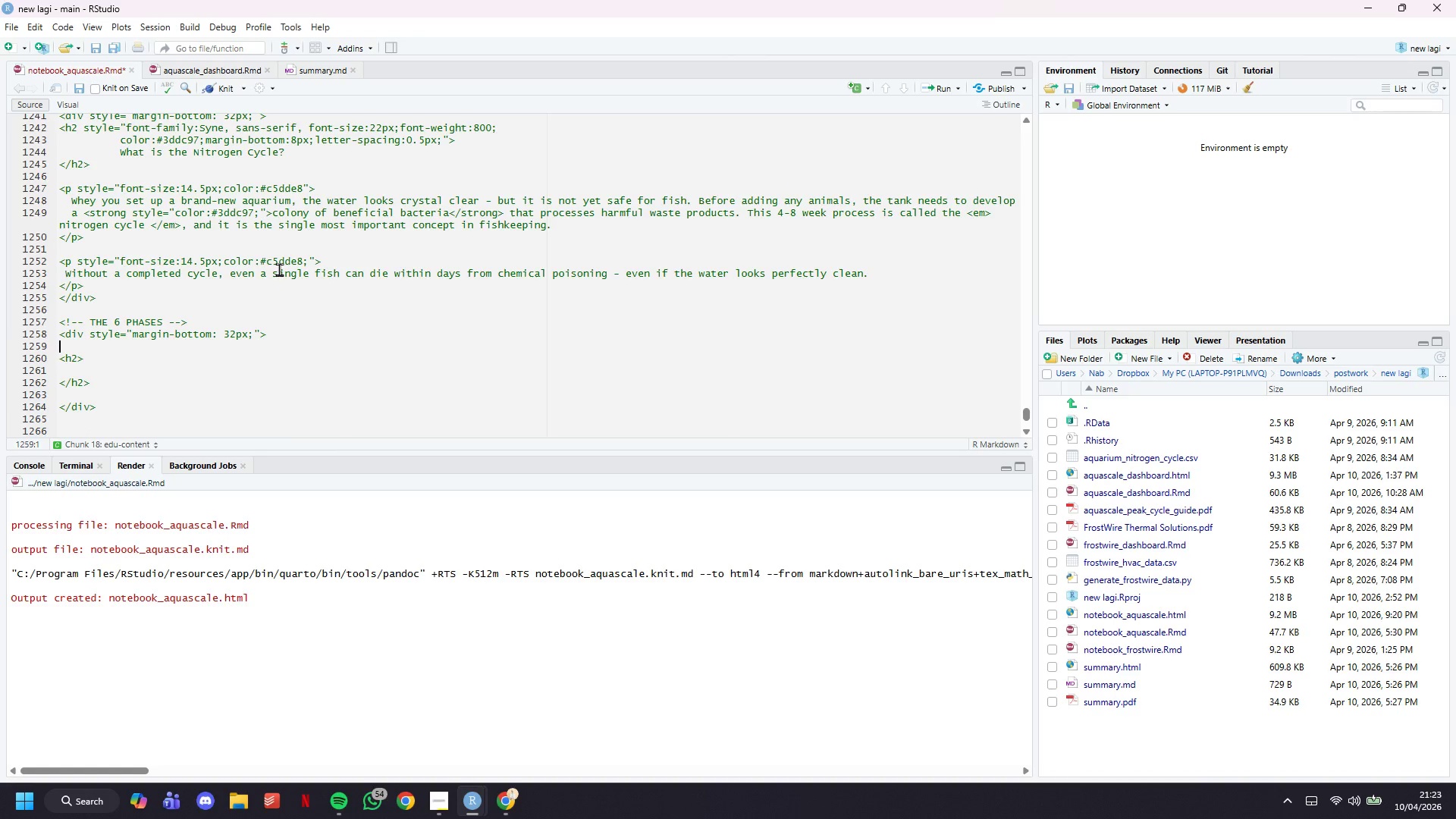 
key(ArrowDown)
 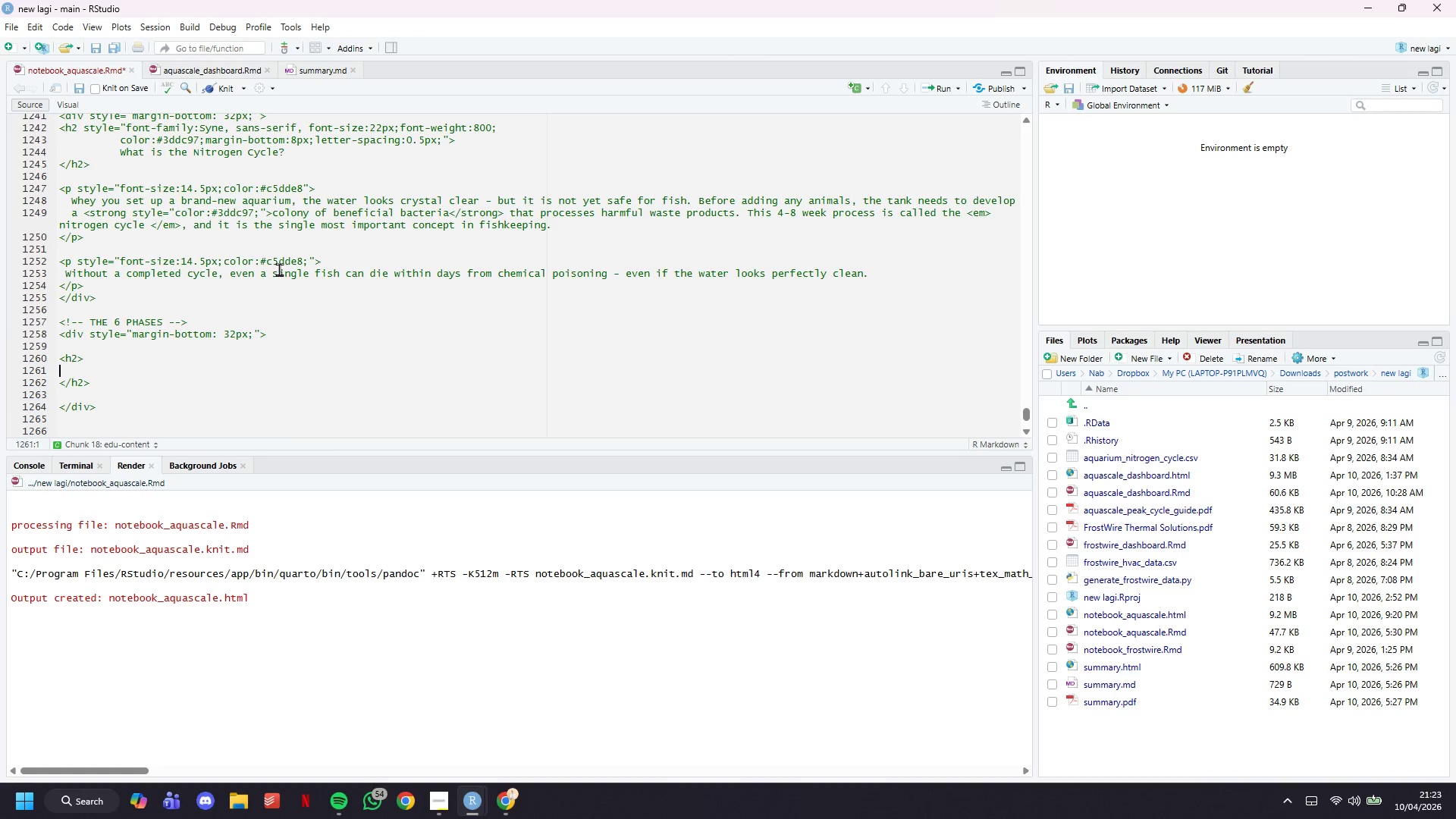 
key(ArrowDown)
 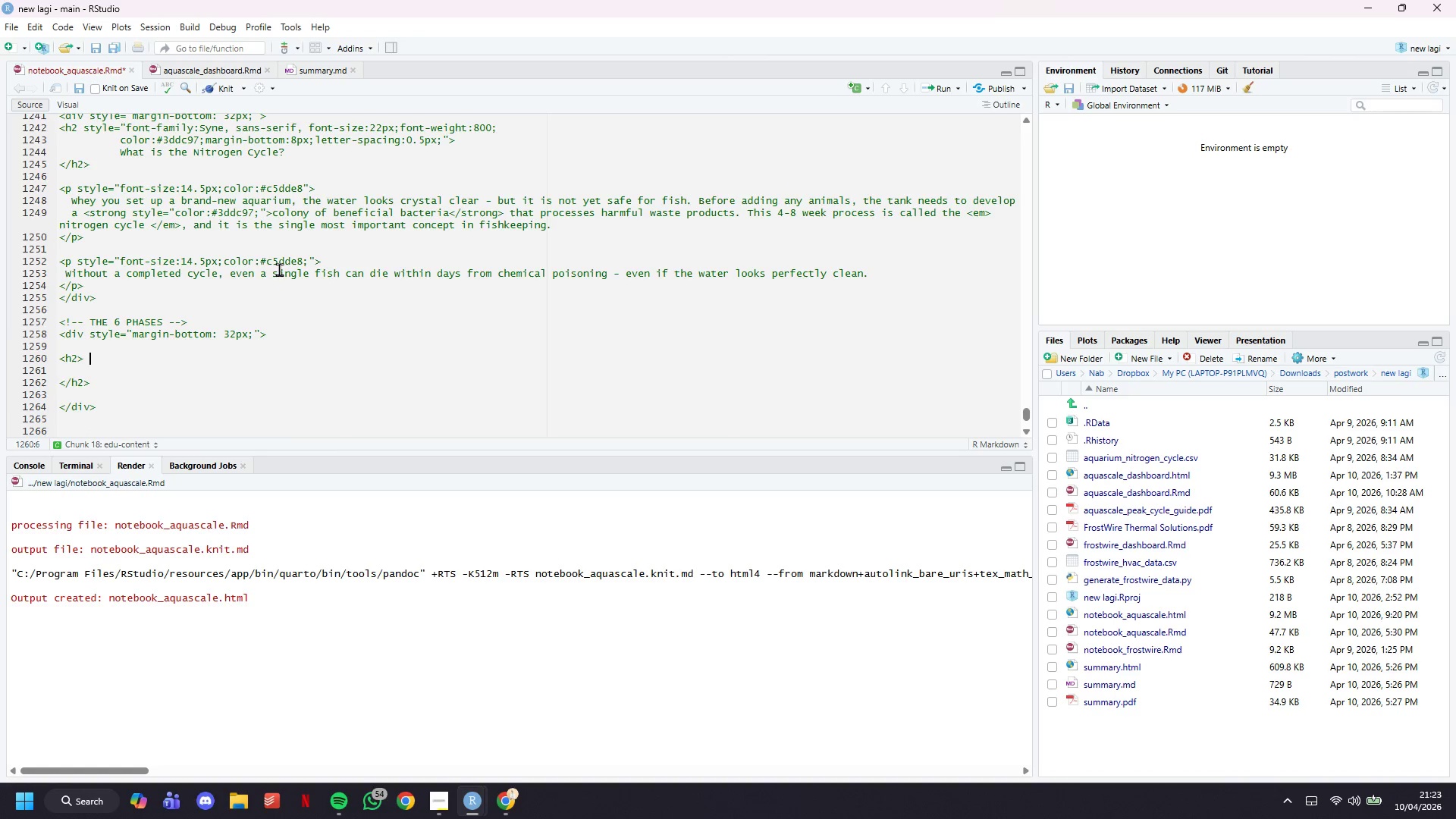 
key(ArrowLeft)
 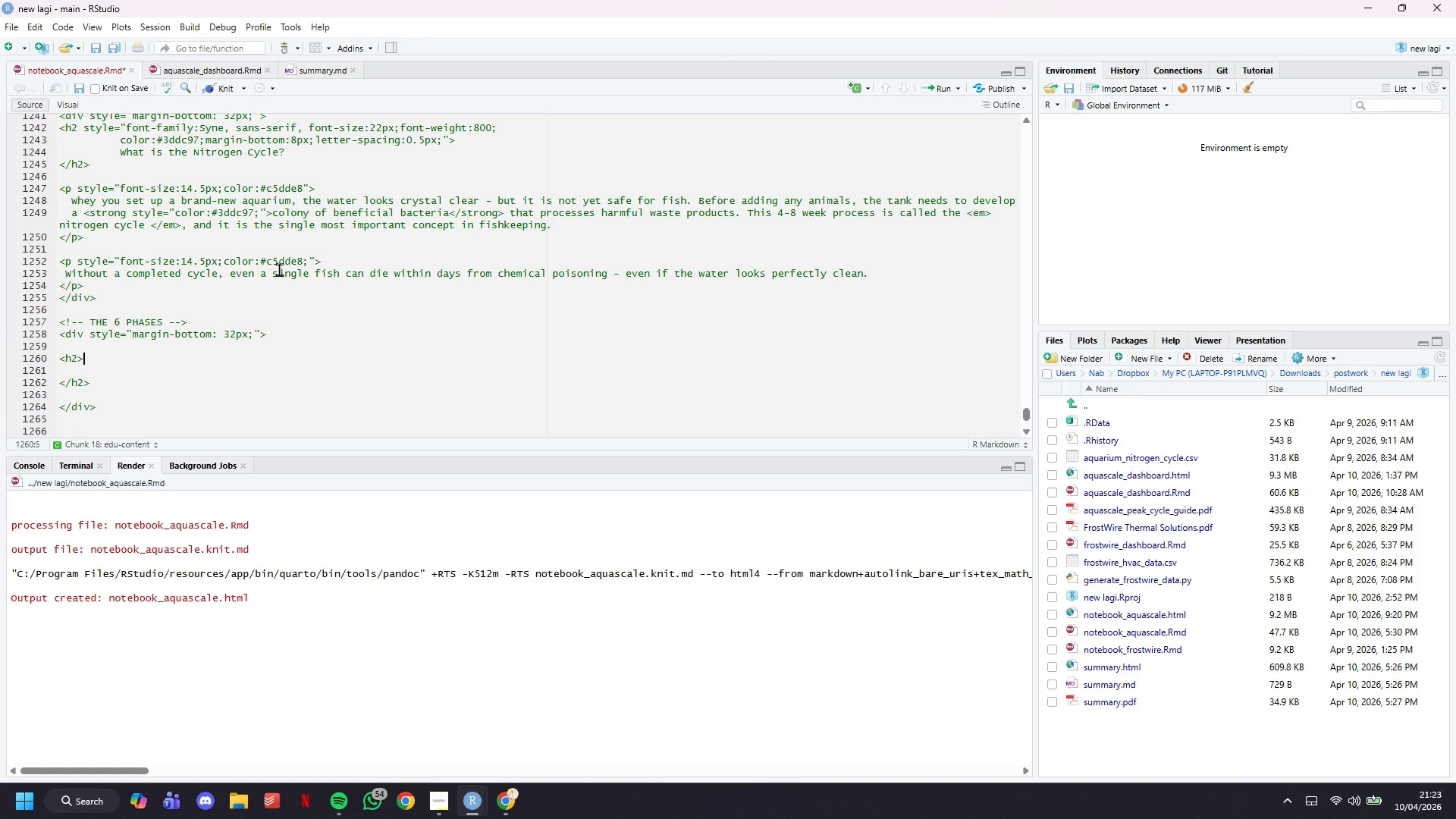 
key(ArrowLeft)
 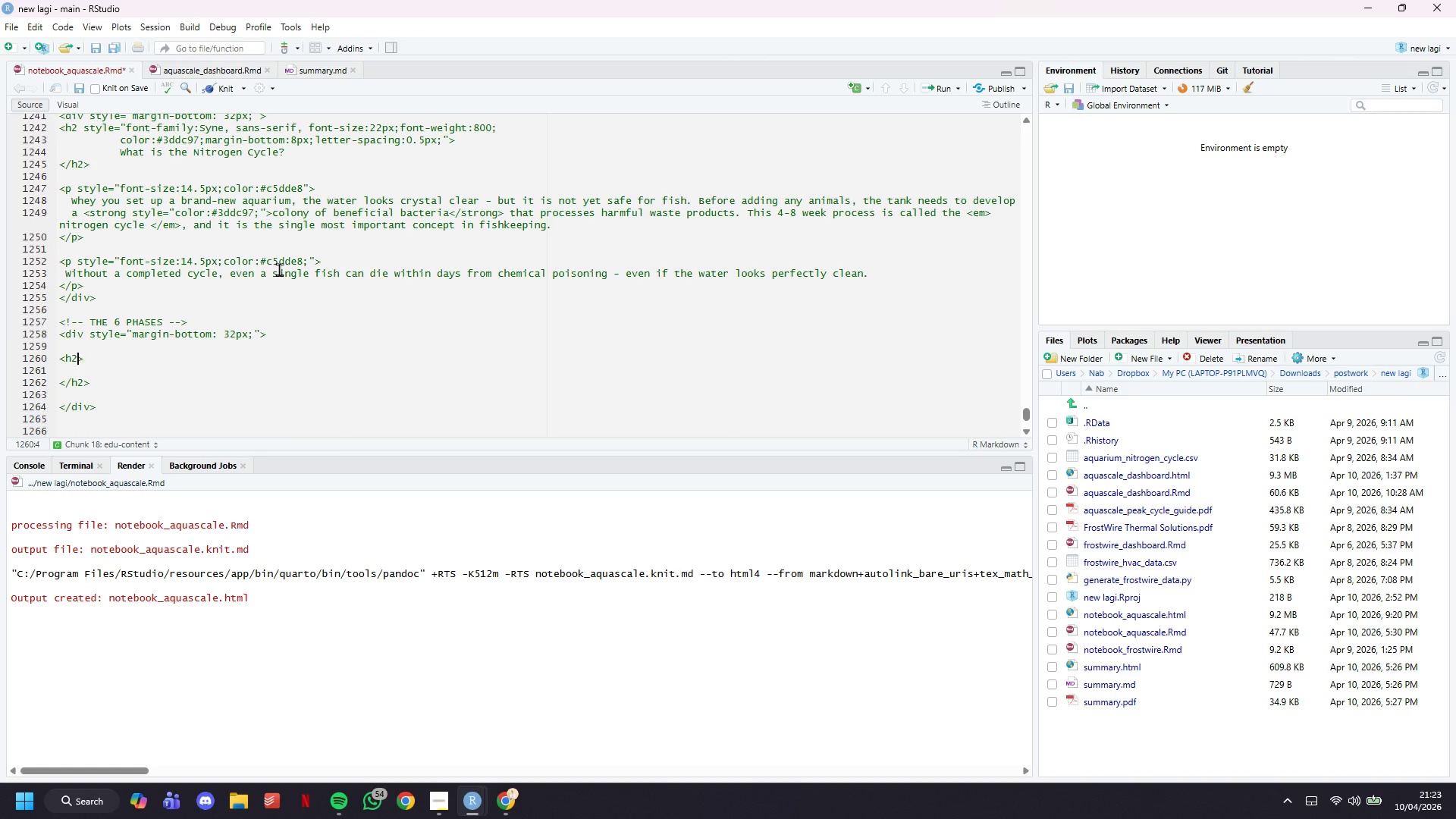 
key(ArrowLeft)
 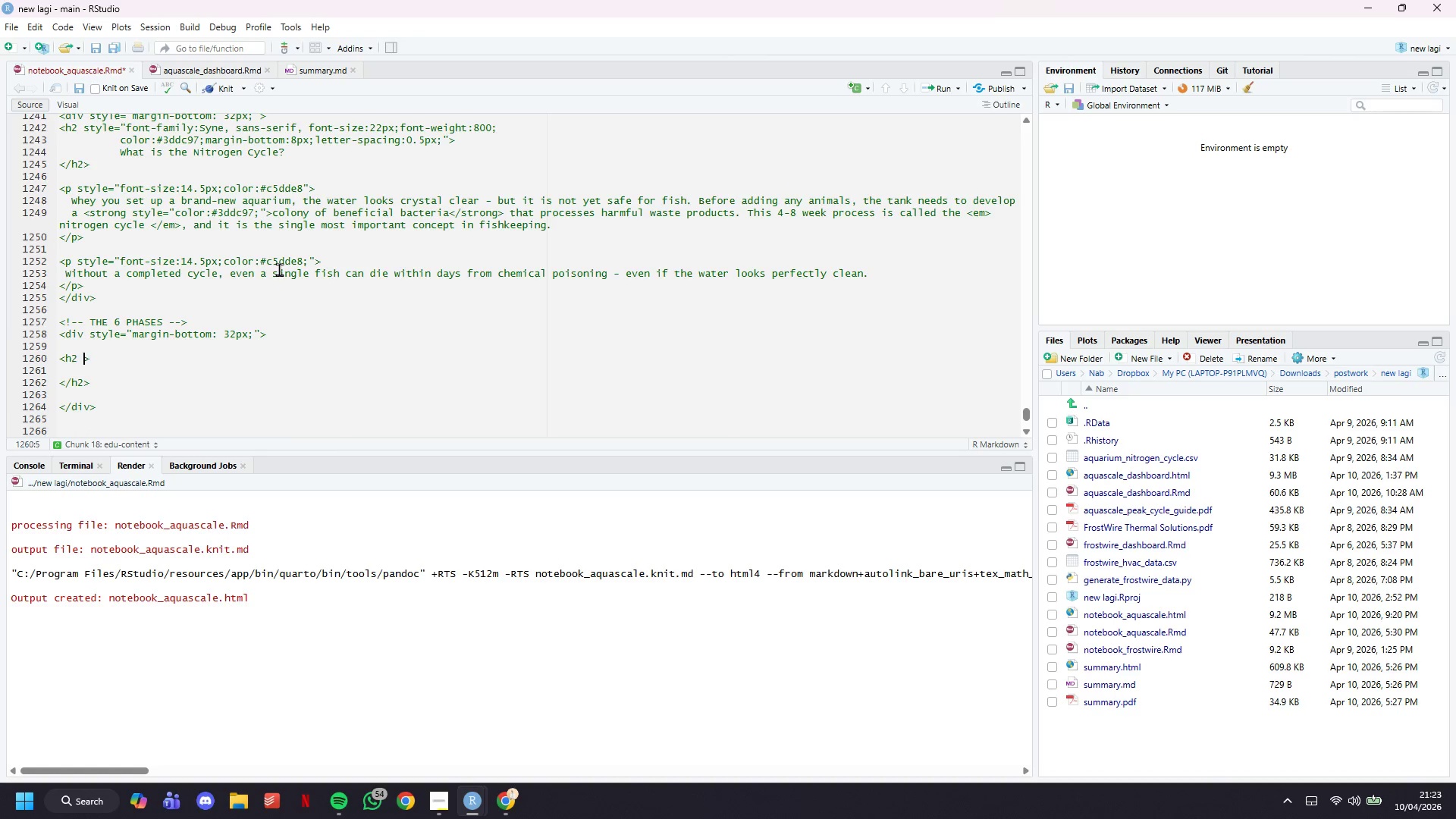 
type( style="")
 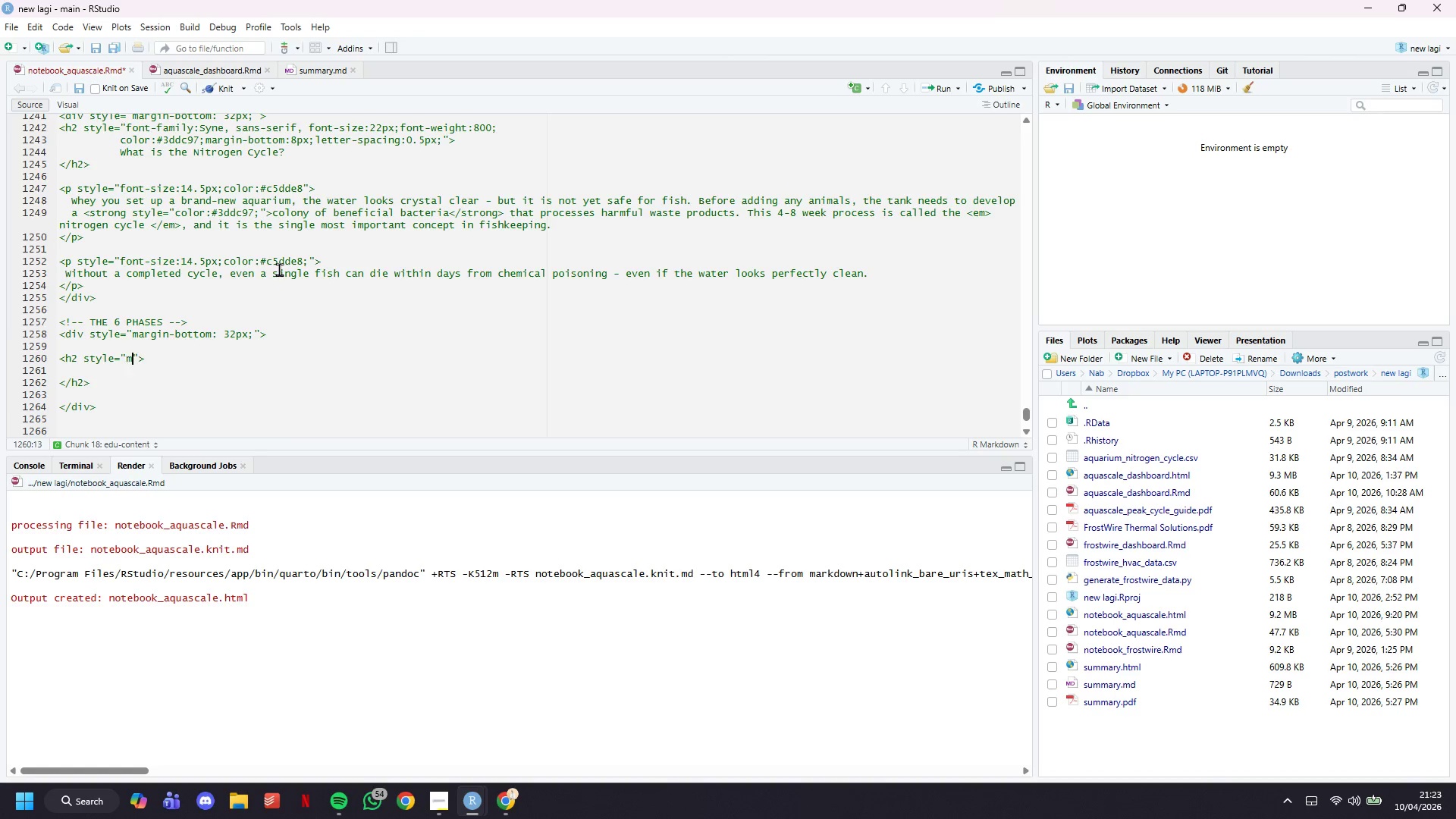 
 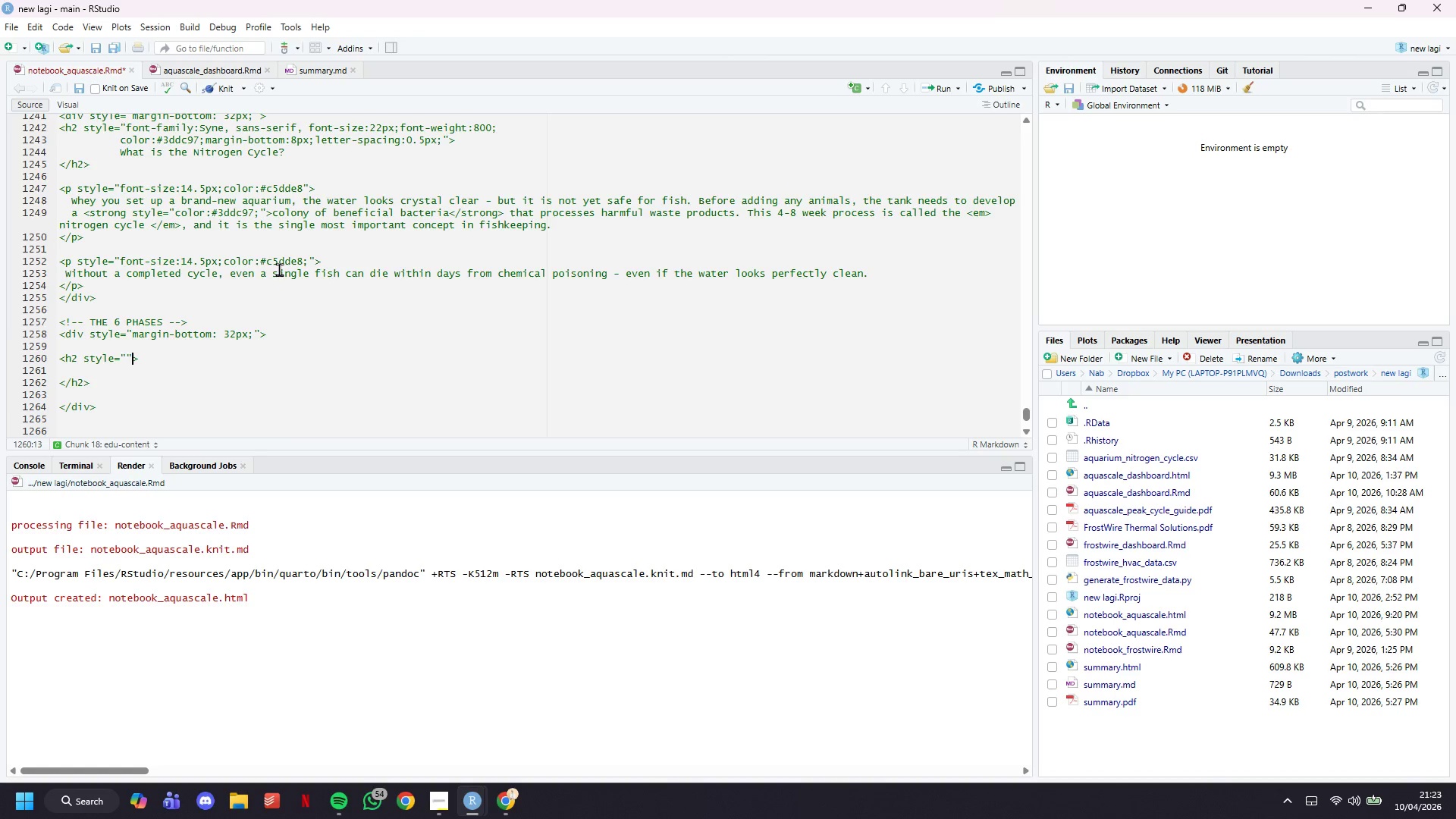 
key(ArrowLeft)
 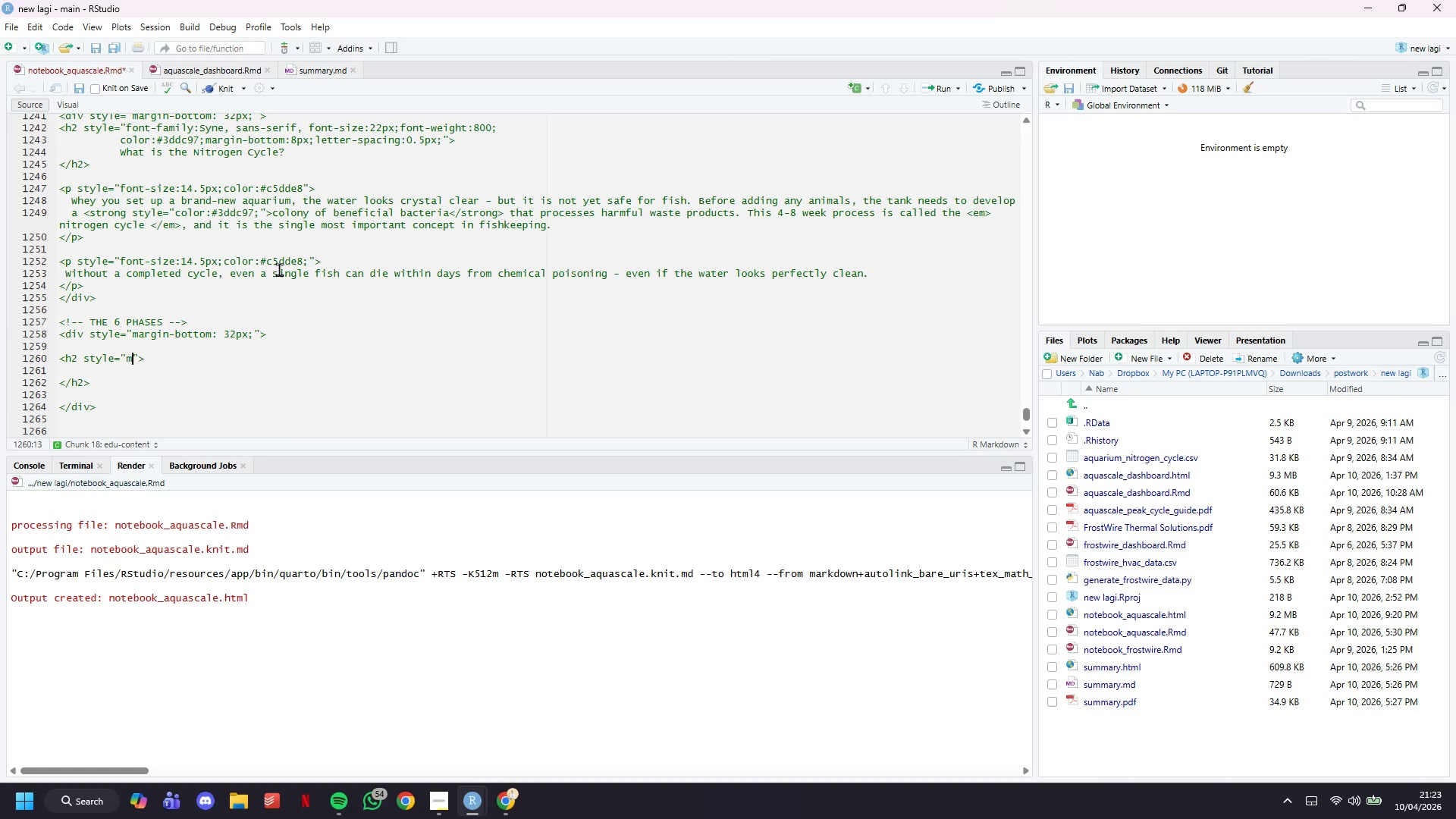 
type(margin-bottom: 32px;)
 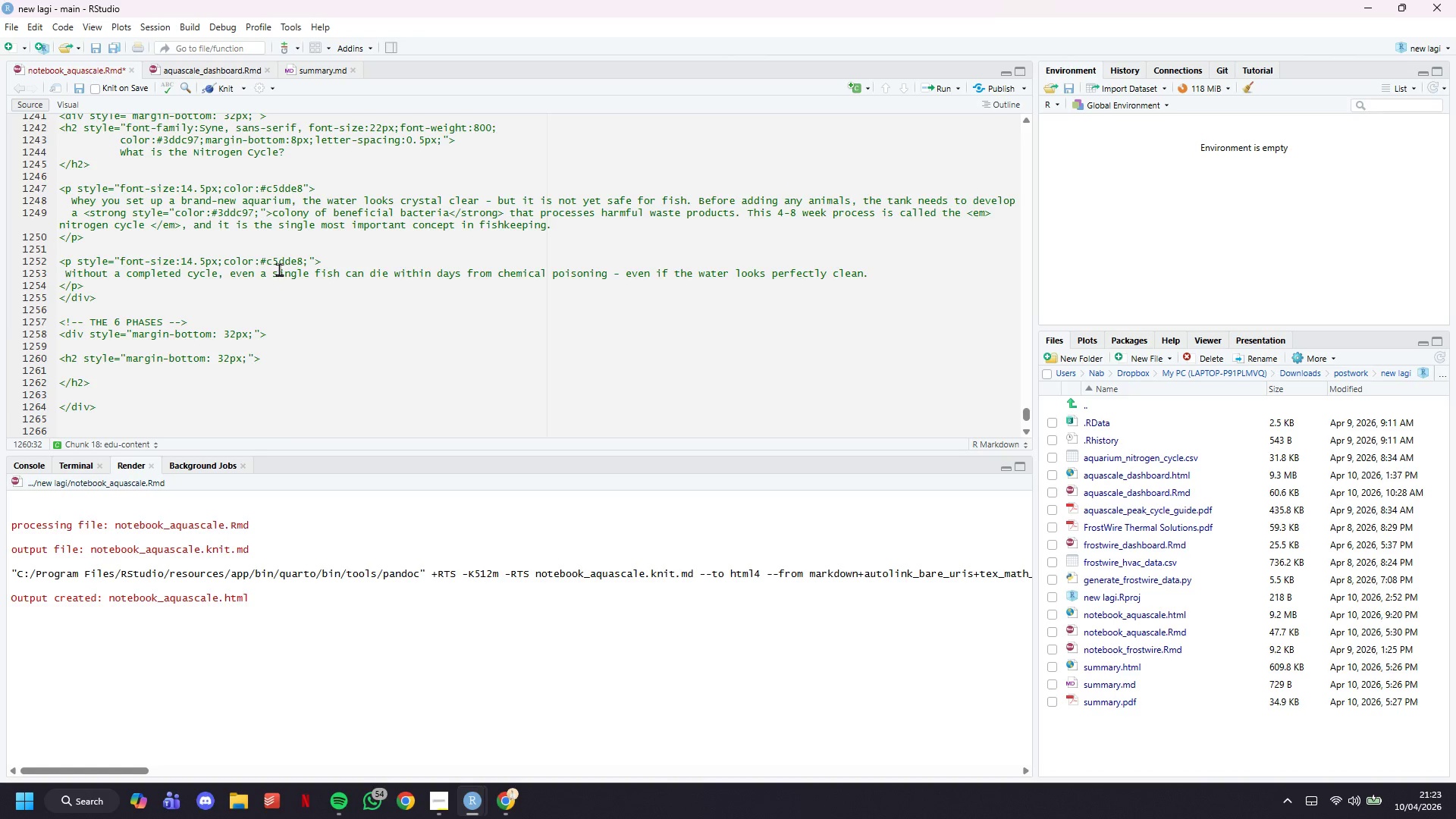 
key(ArrowRight)
 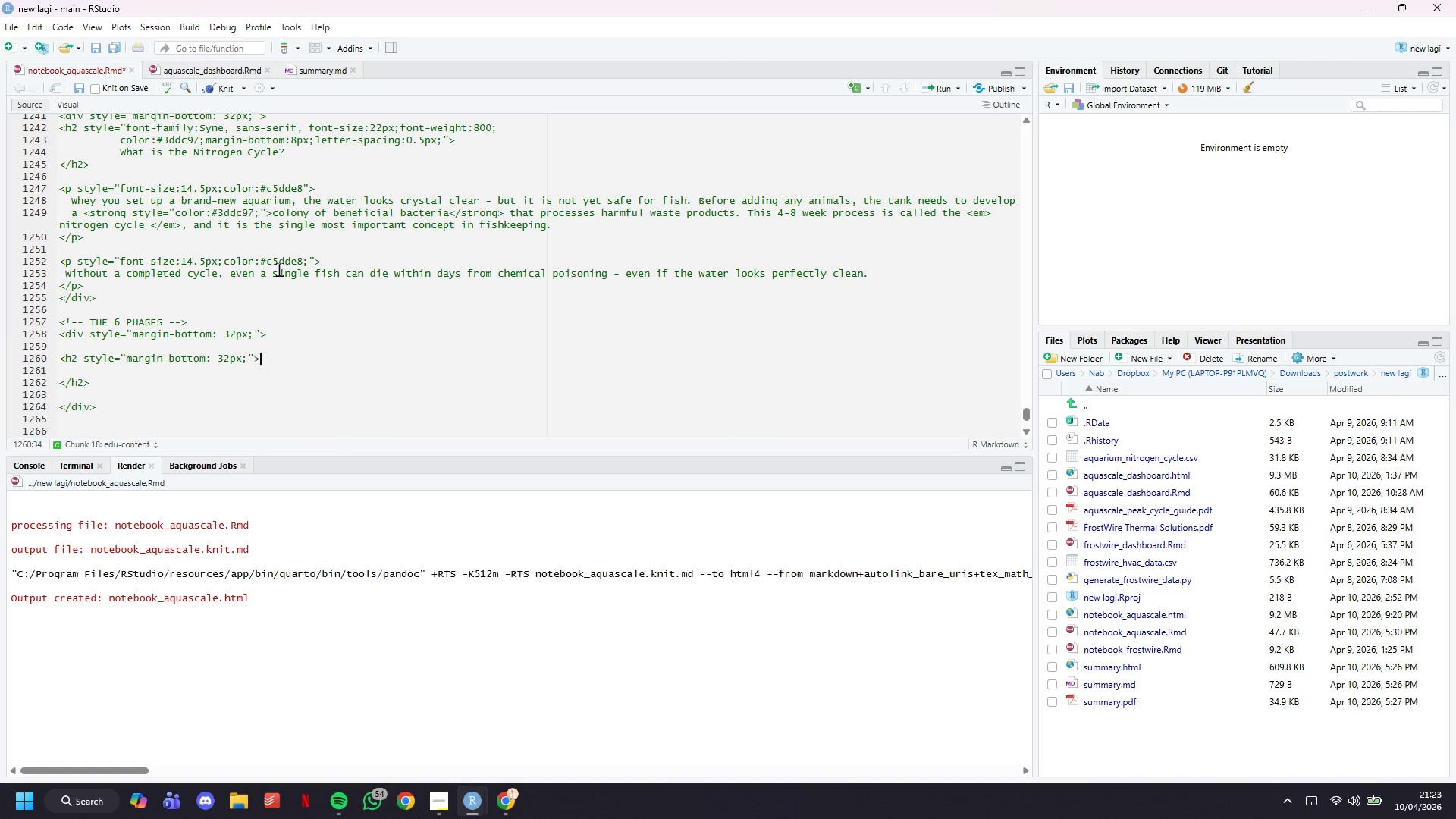 
key(ArrowRight)
 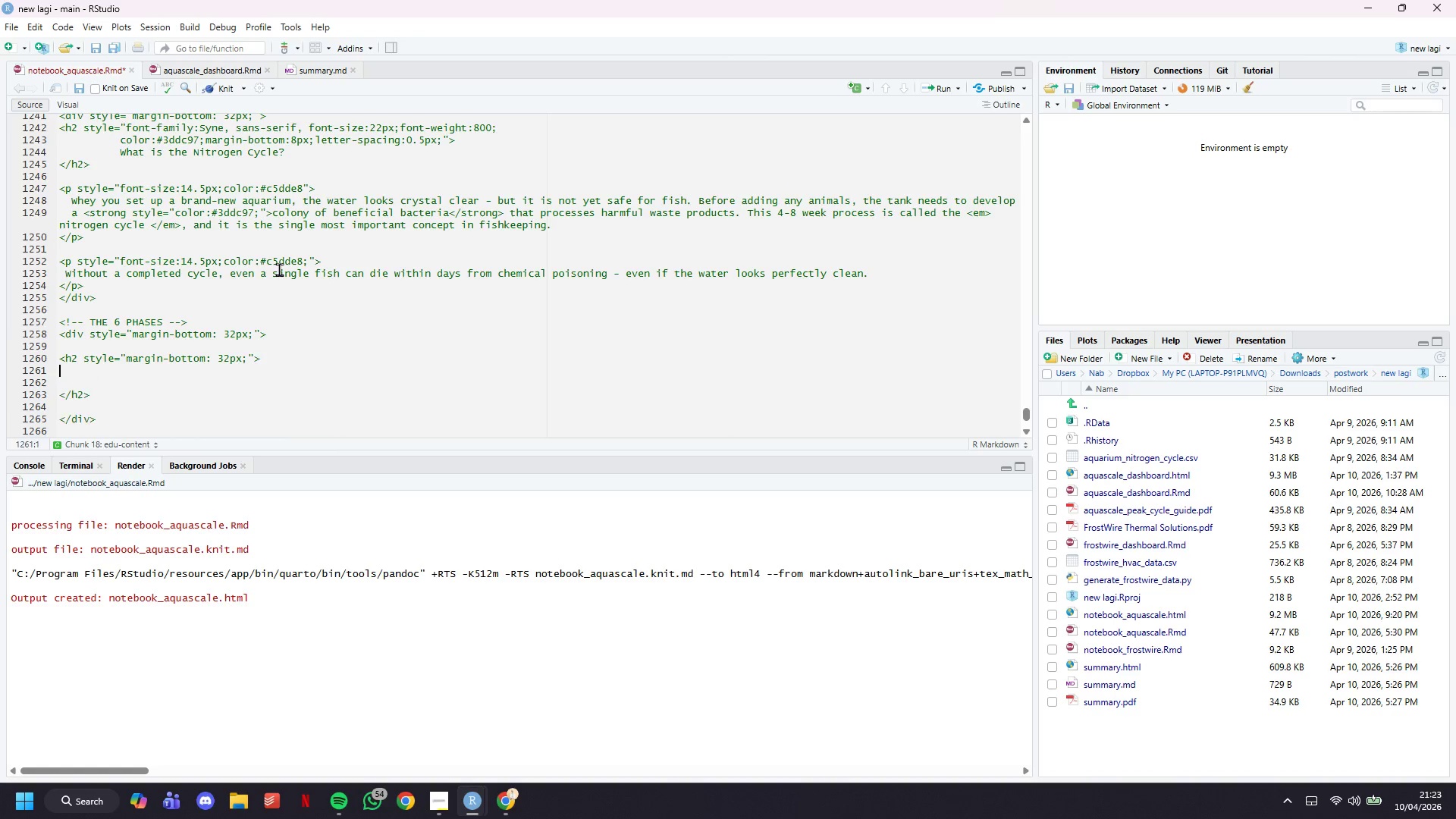 
key(Enter)
 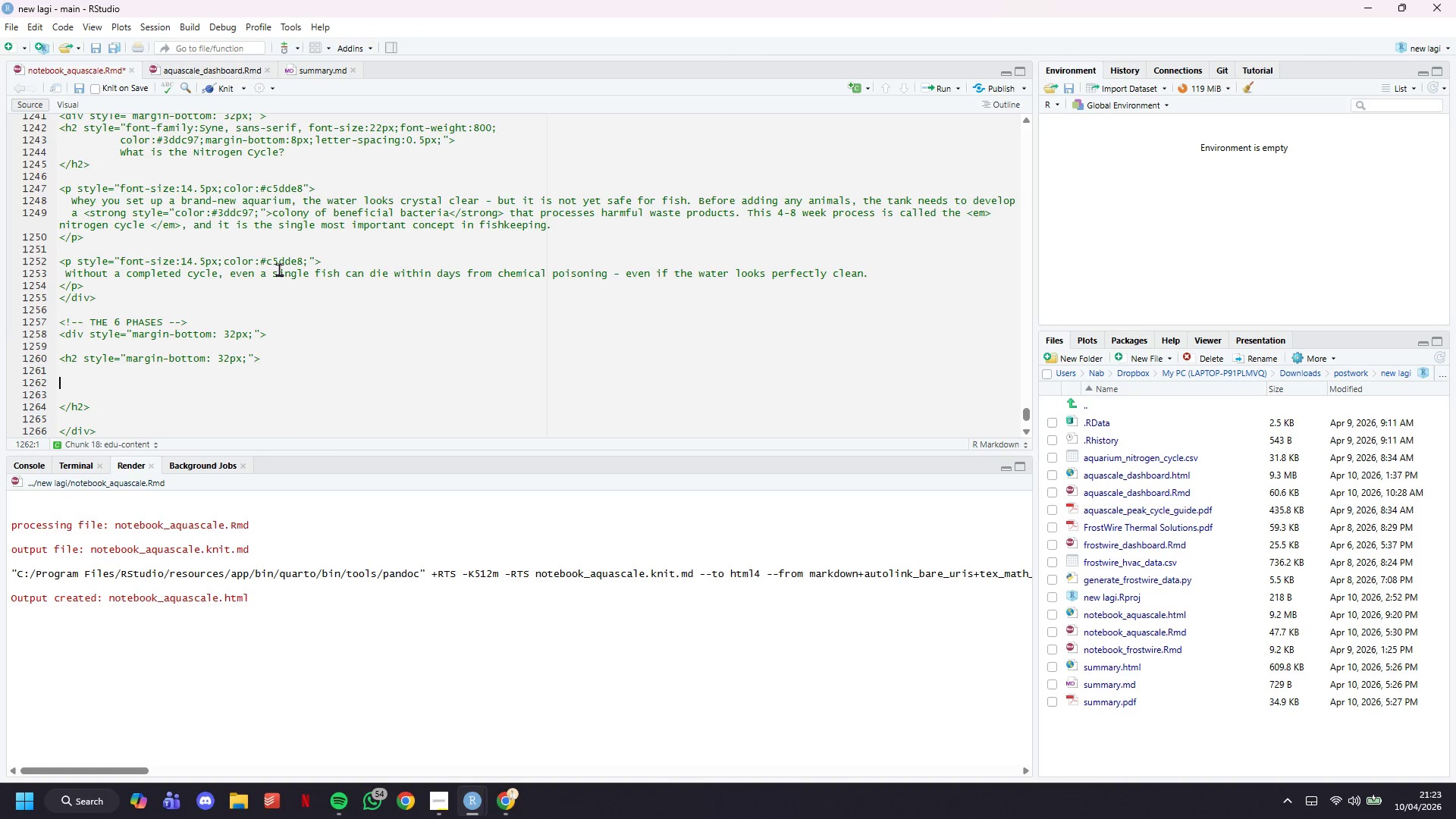 
key(Enter)
 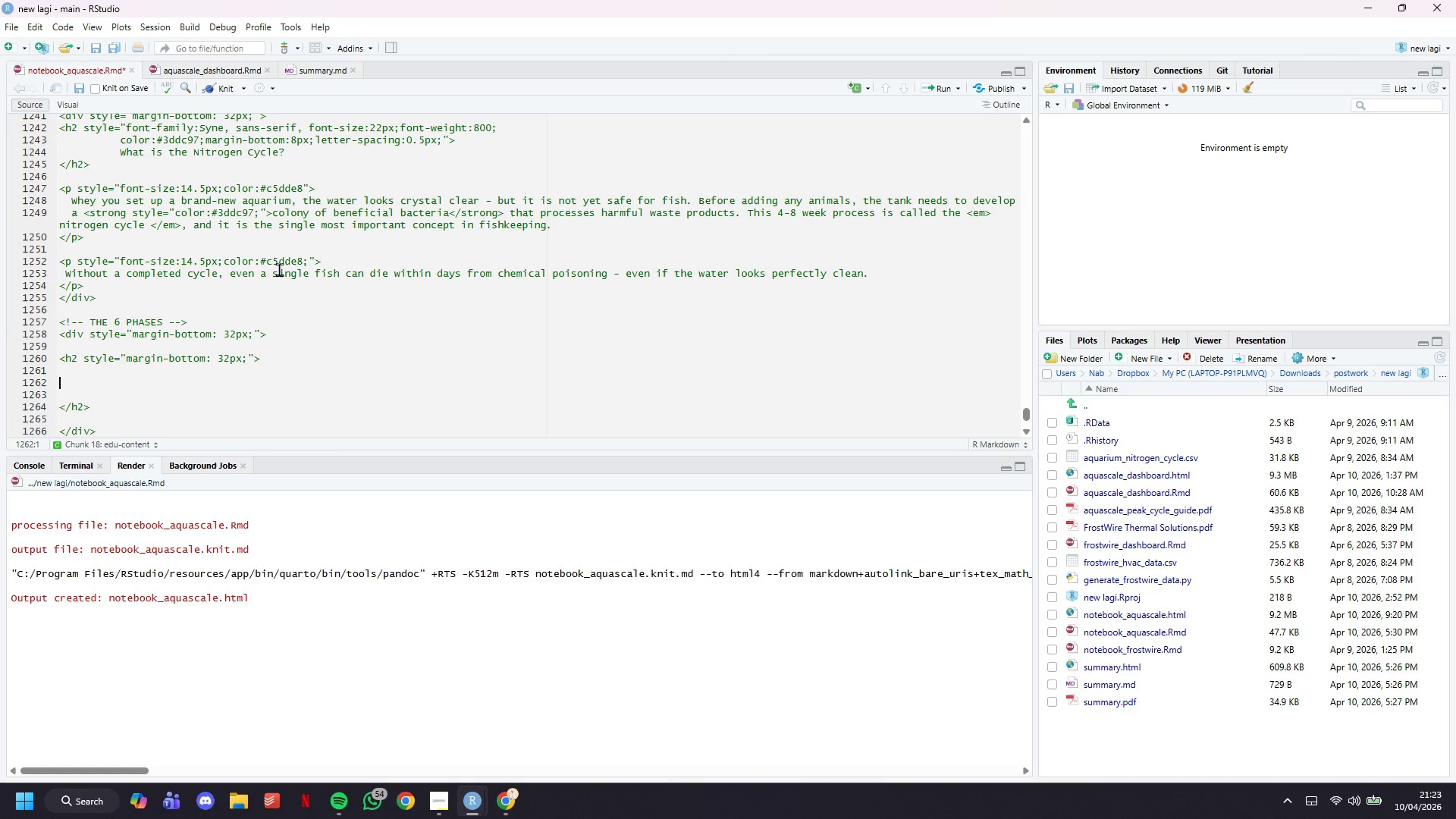 
key(ArrowLeft)
 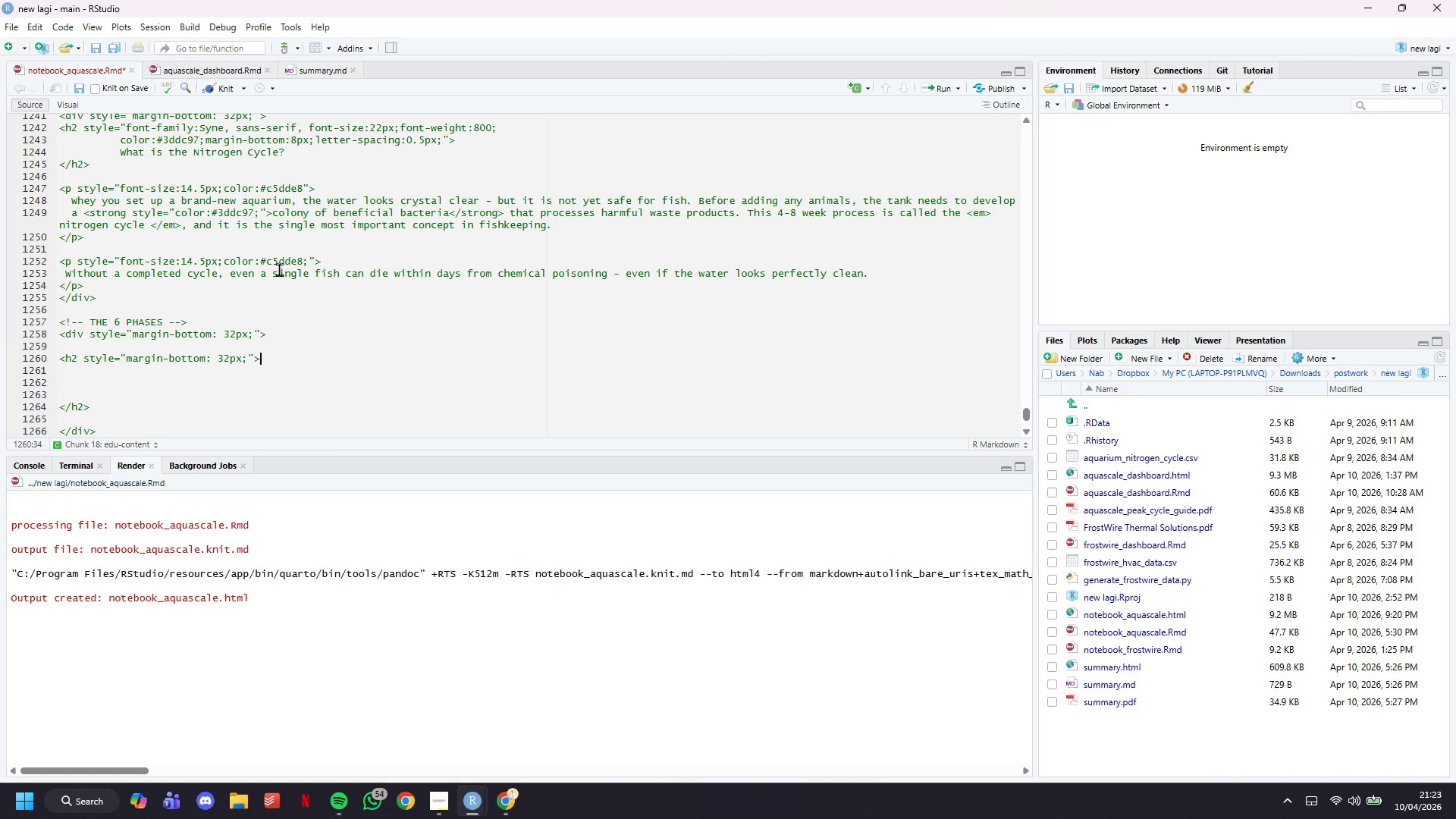 
key(ArrowLeft)
 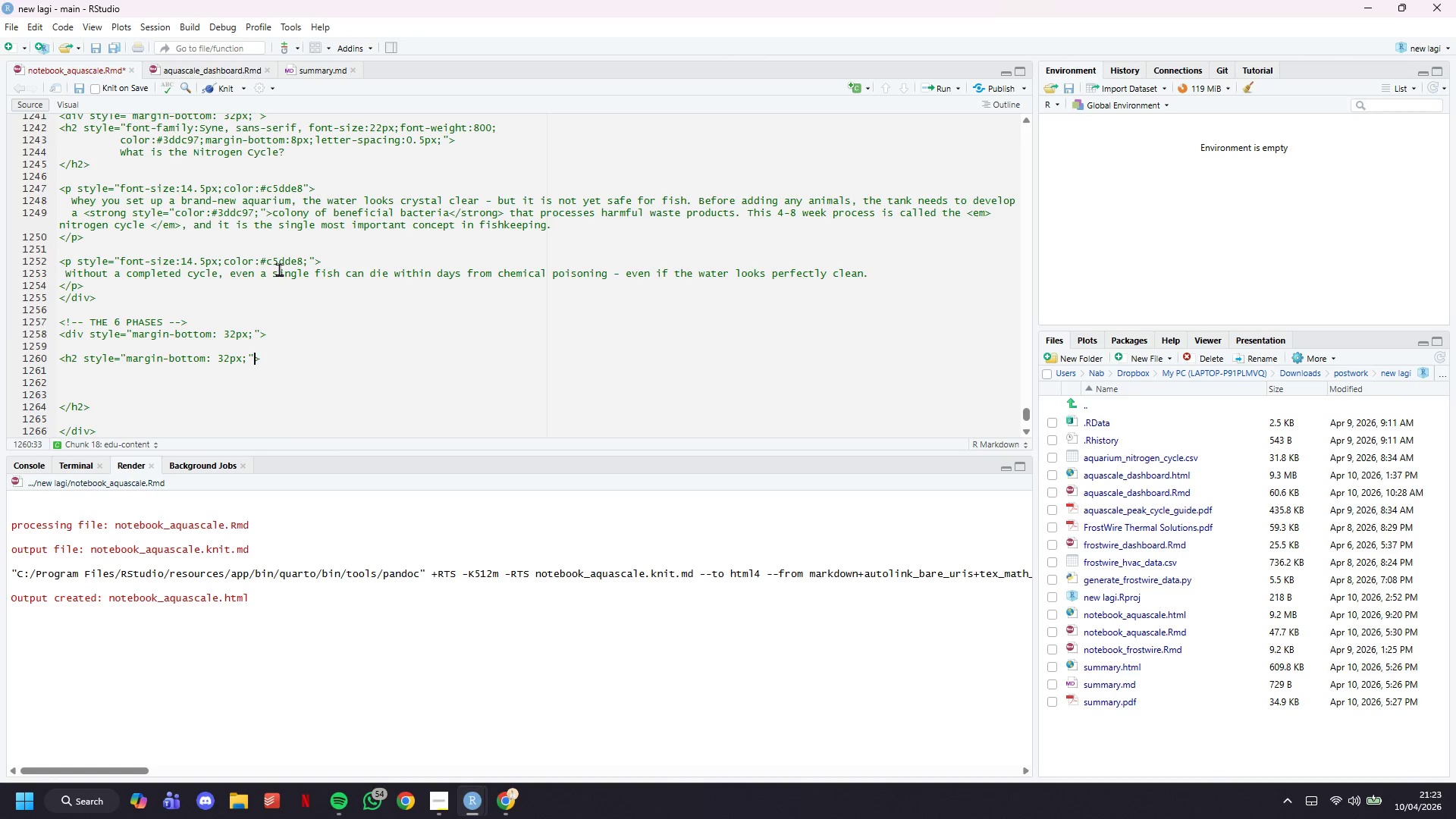 
key(ArrowLeft)
 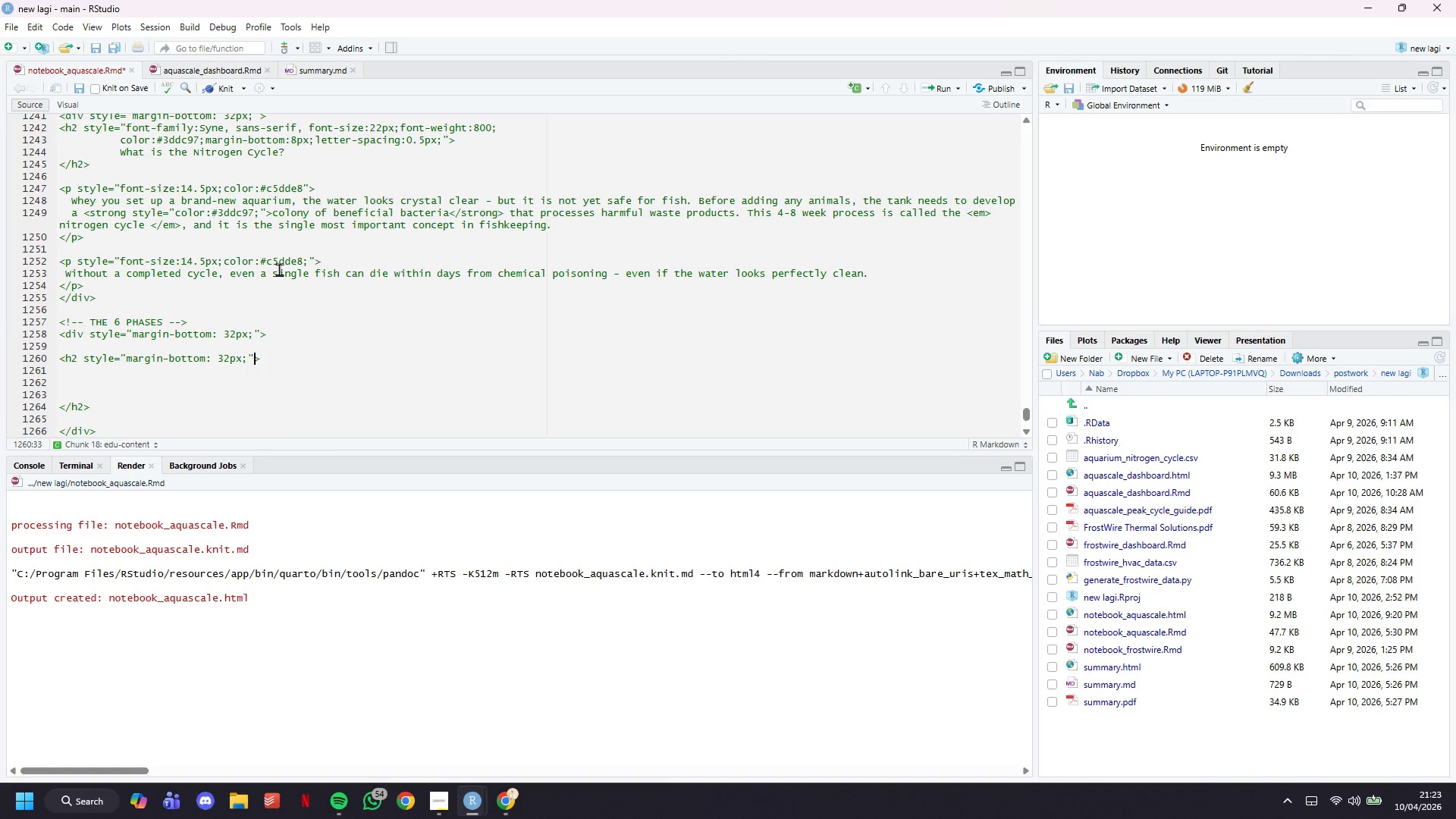 
key(ArrowLeft)
 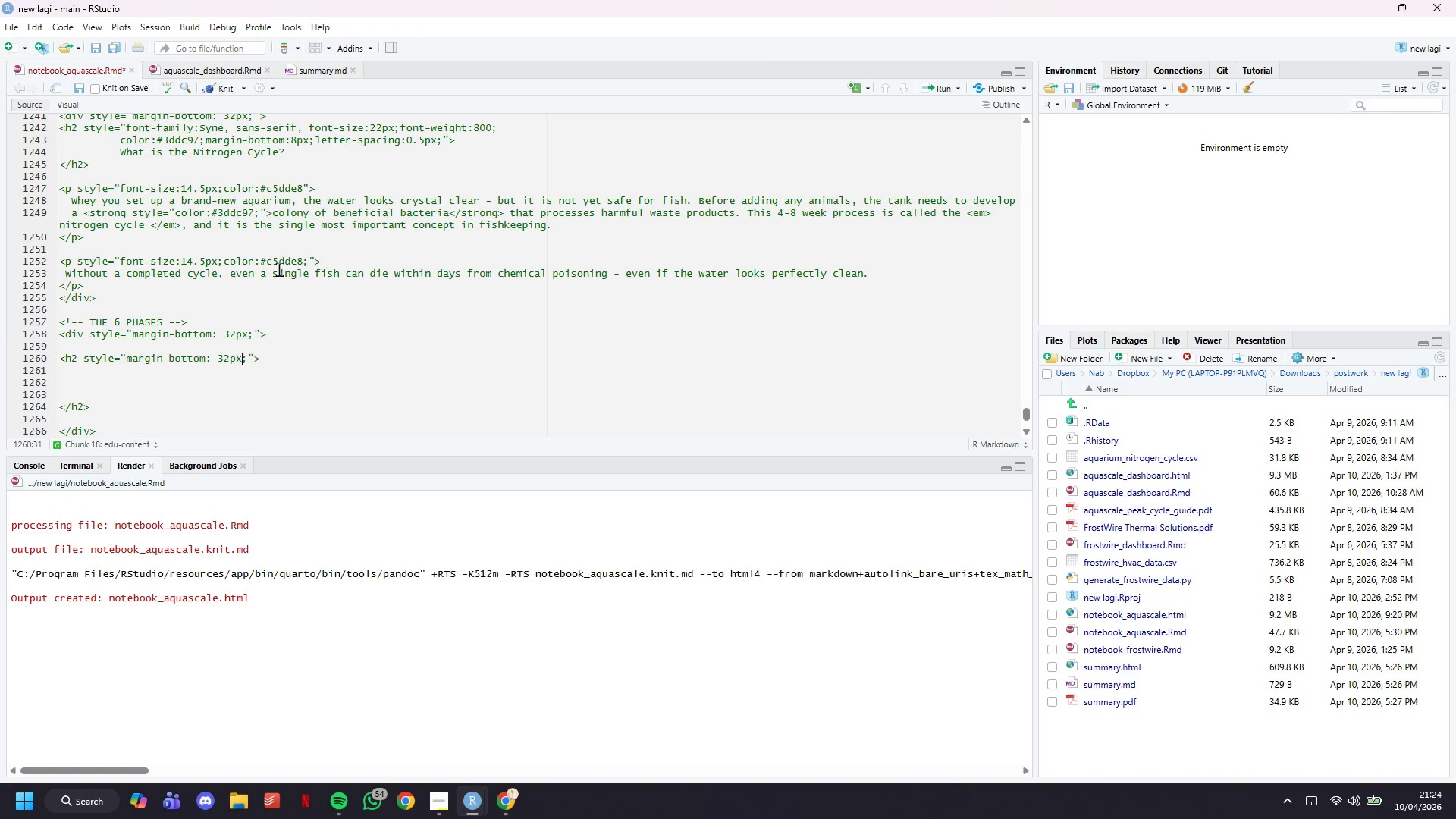 
key(ArrowLeft)
 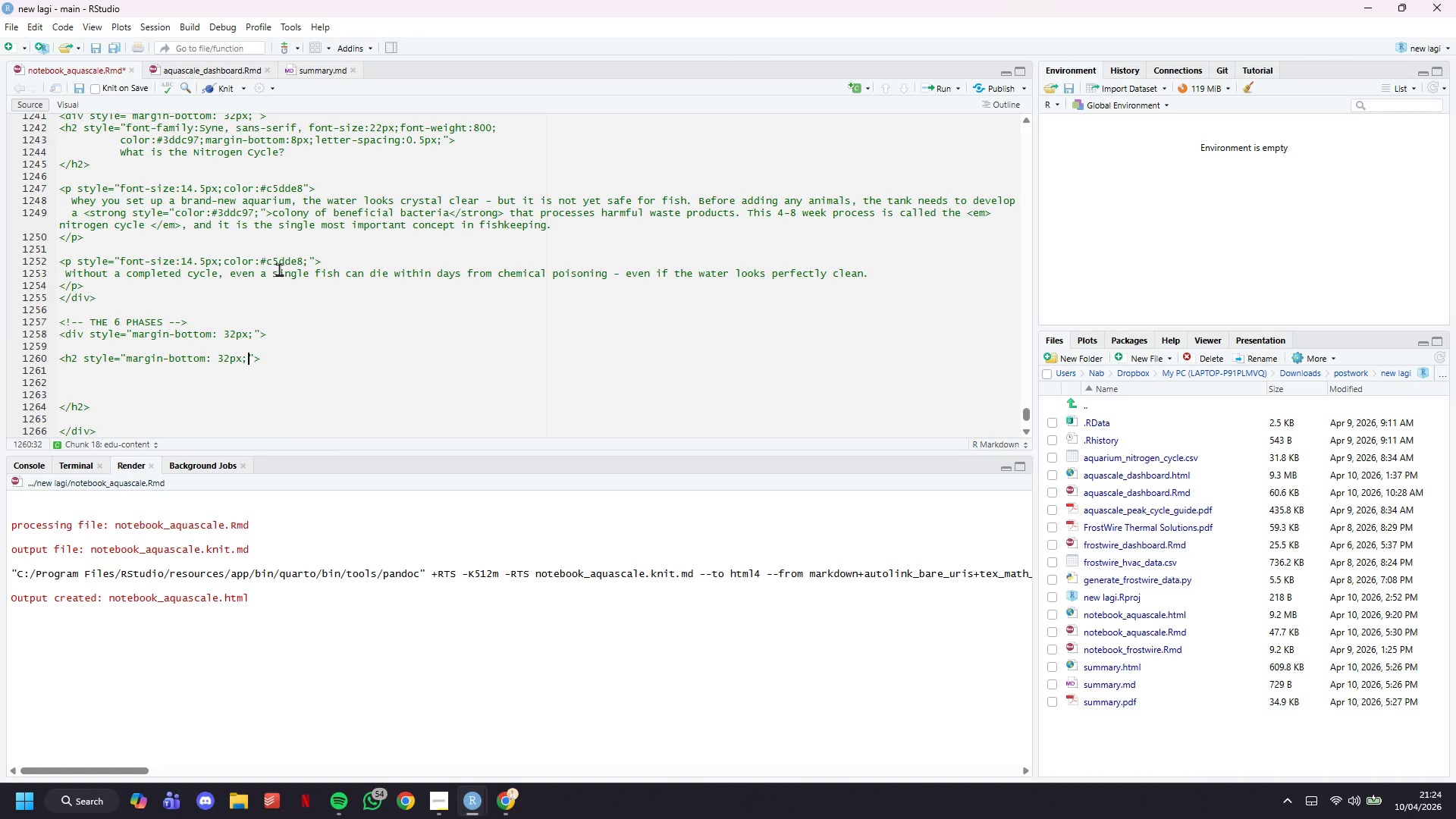 
key(ArrowRight)
 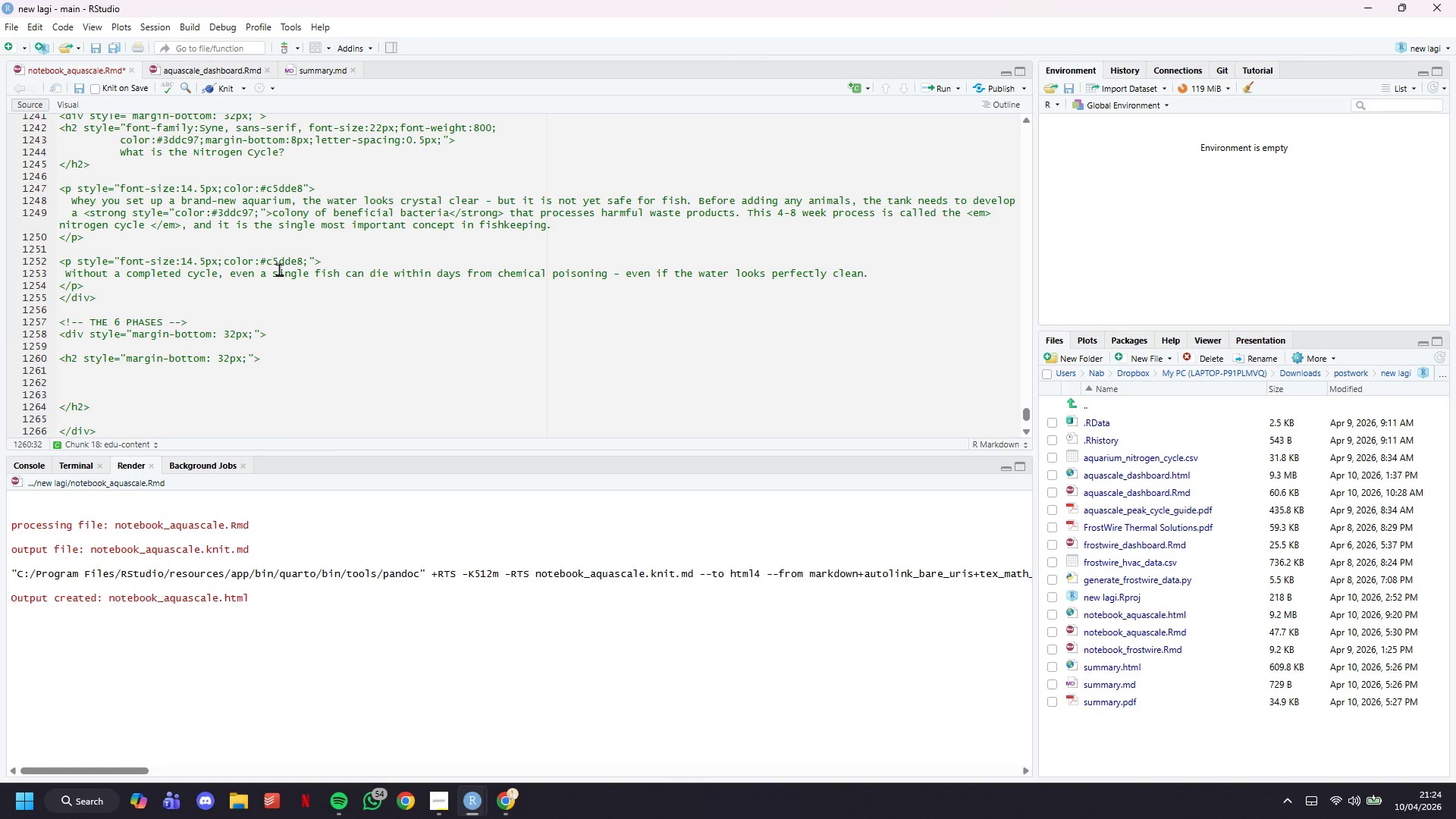 
wait(6.17)
 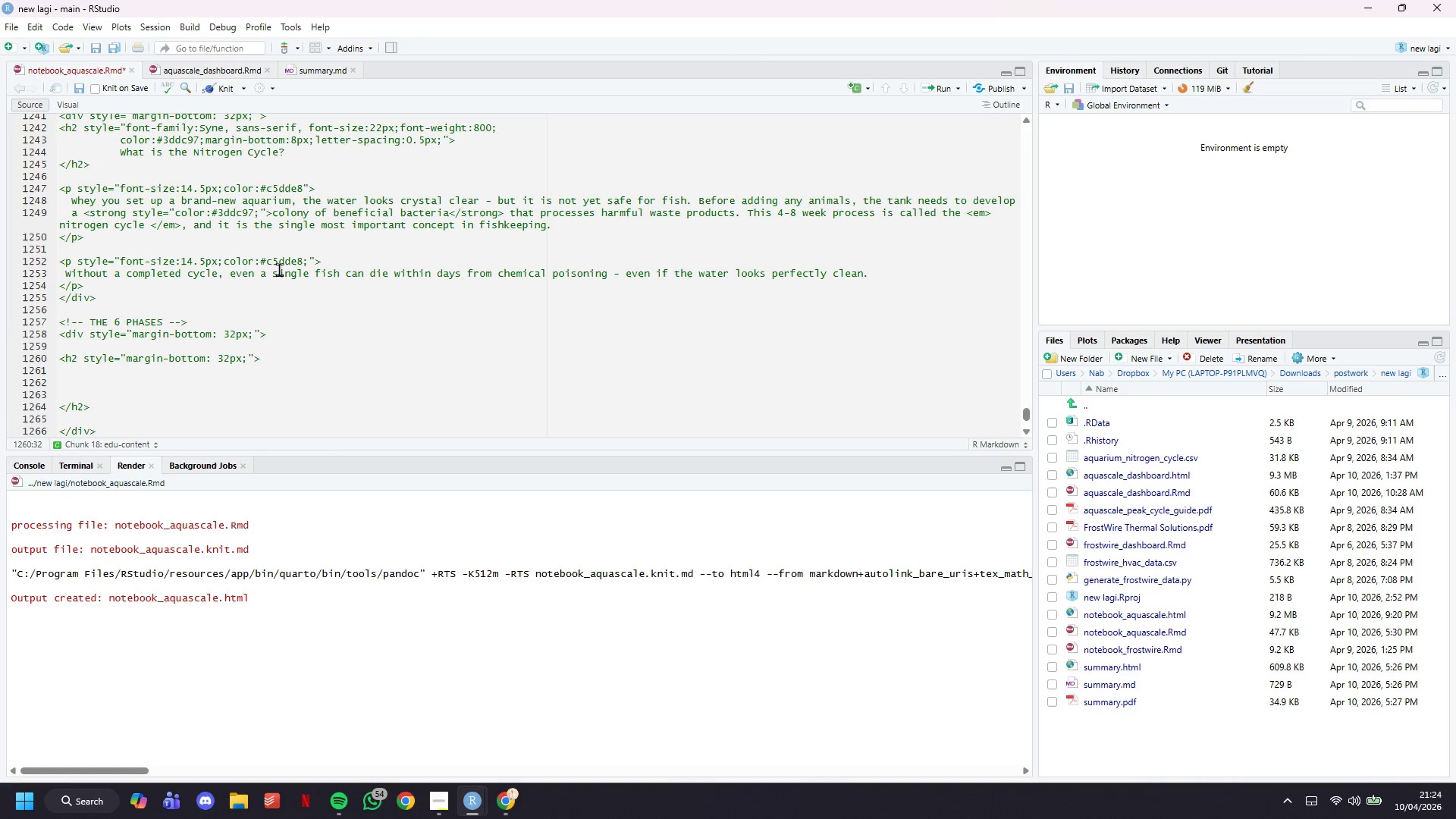 
hold_key(key=Backspace, duration=0.94)
 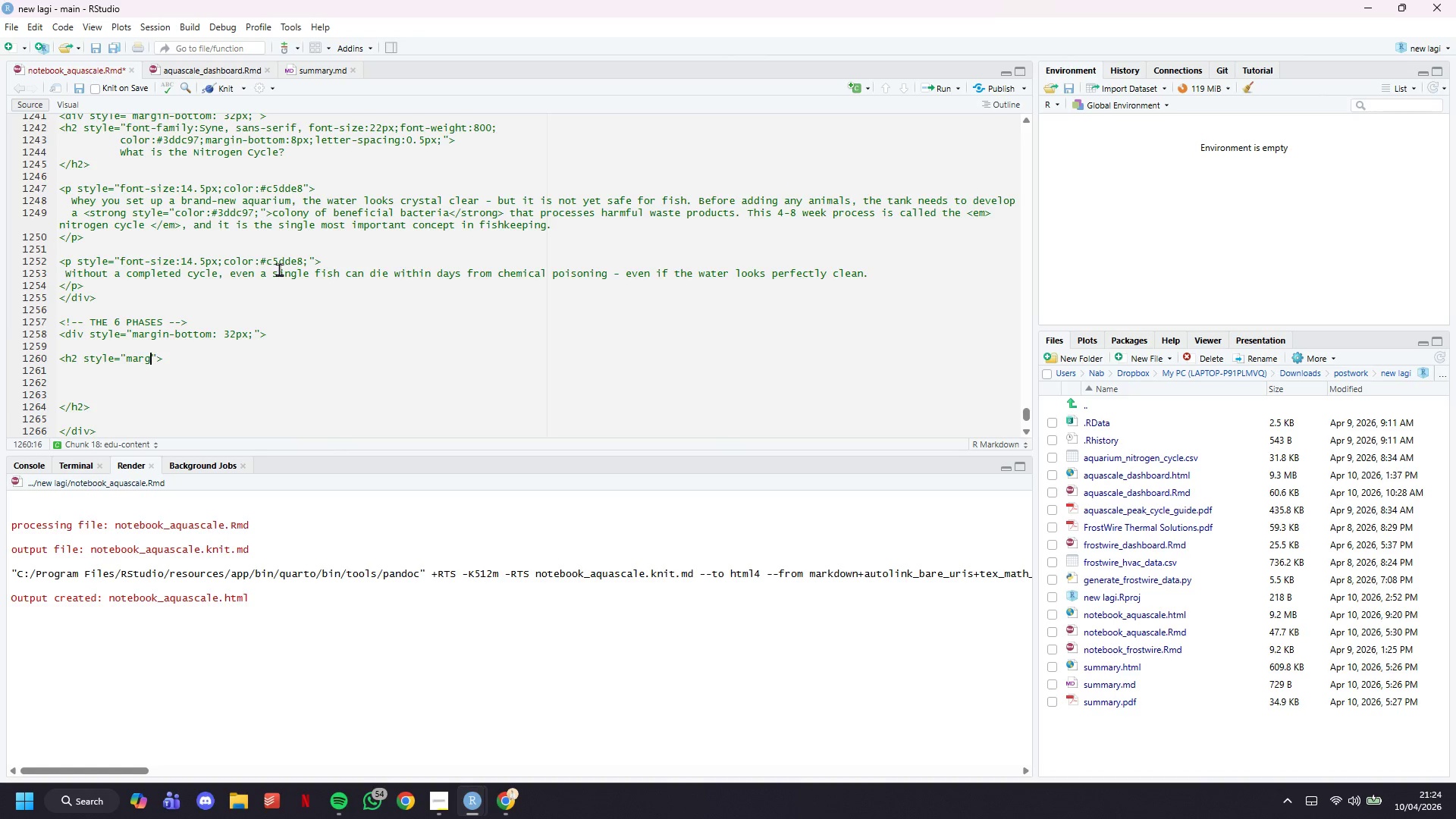 
hold_key(key=Backspace, duration=0.92)
 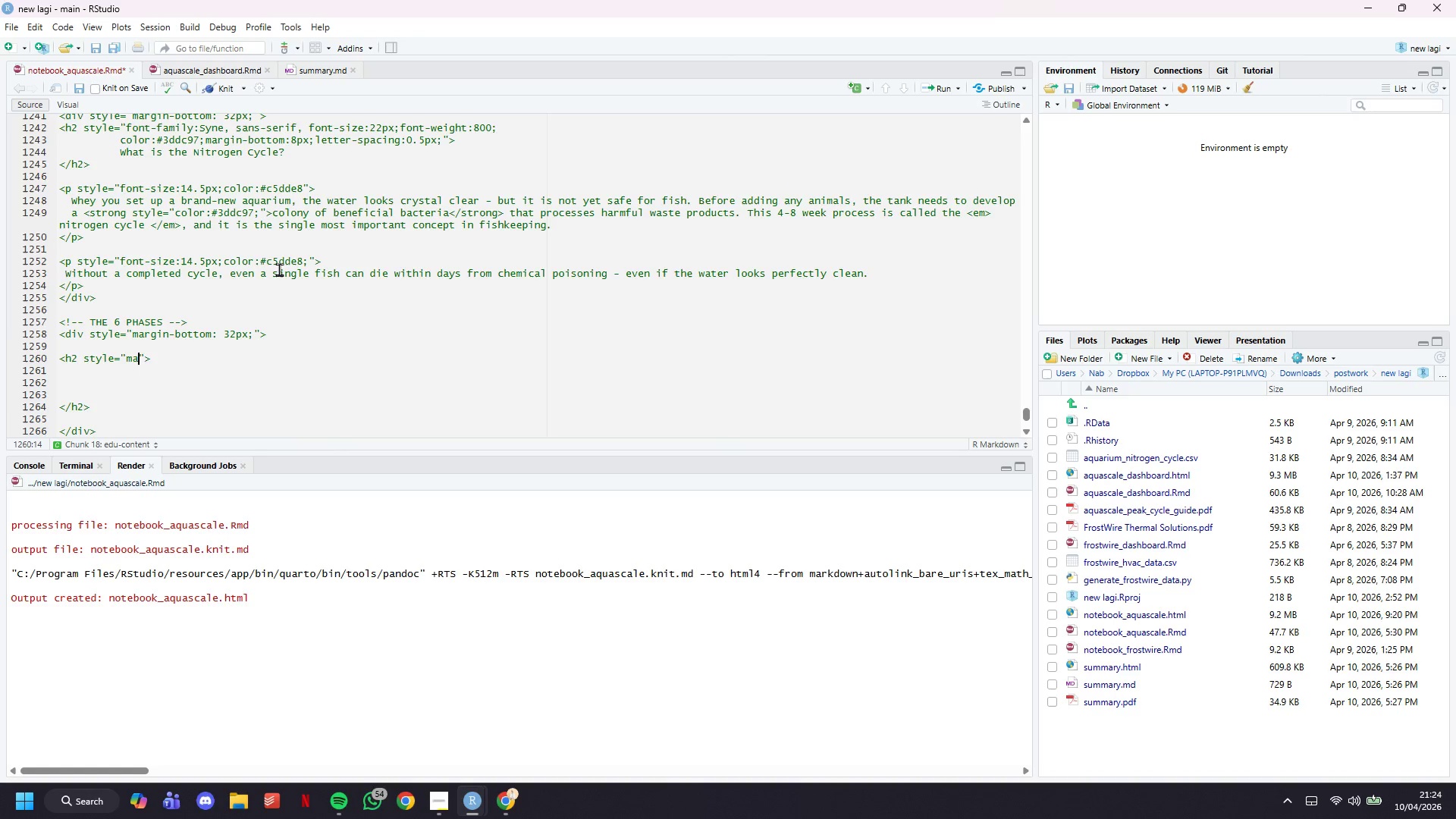 
key(Backspace)
key(Backspace)
key(Backspace)
type(font-family:Synel)
key(Backspace)
type(;sans-serif;font-size:20px;font-weight:800;)
 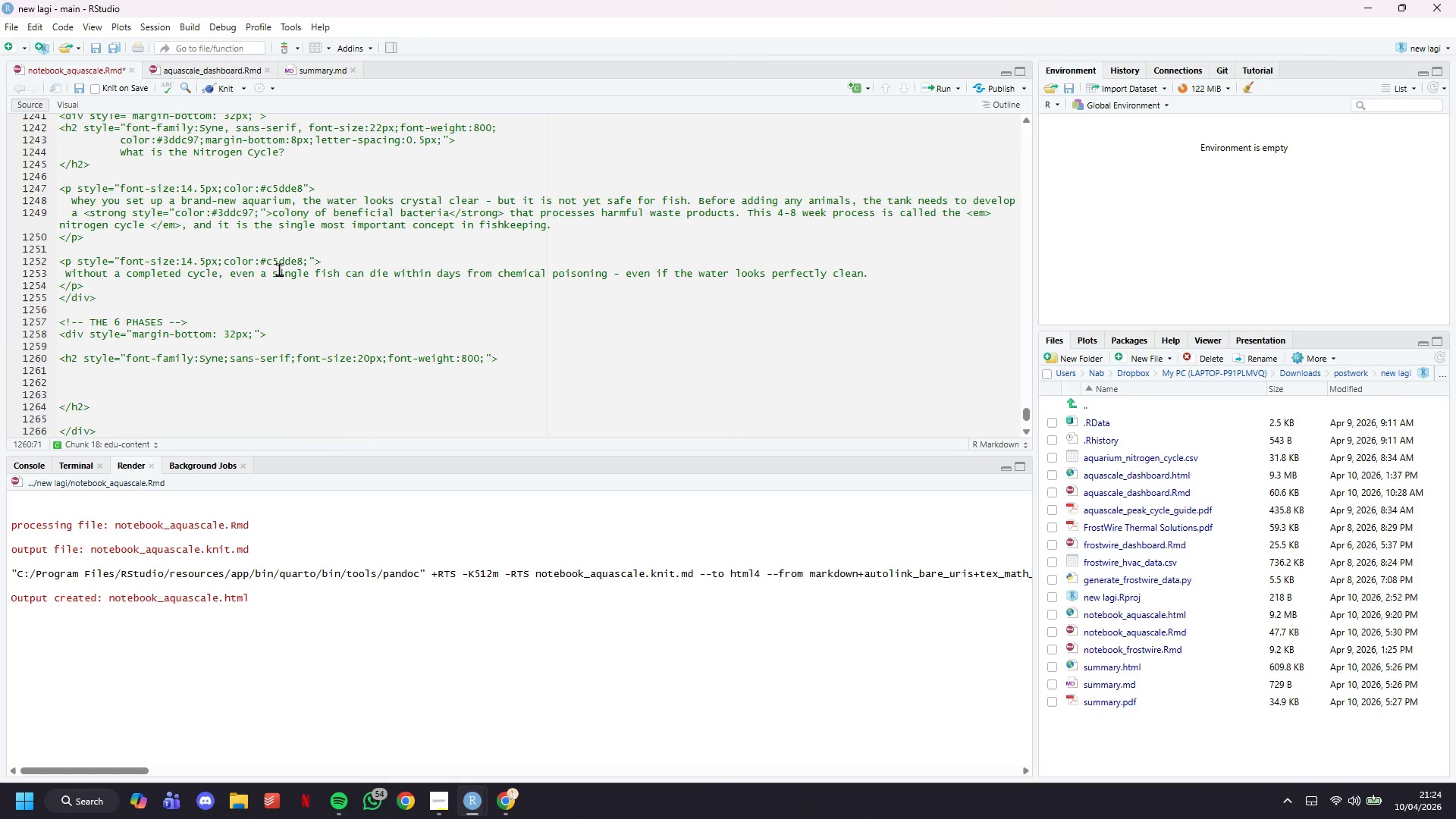 
key(Enter)
 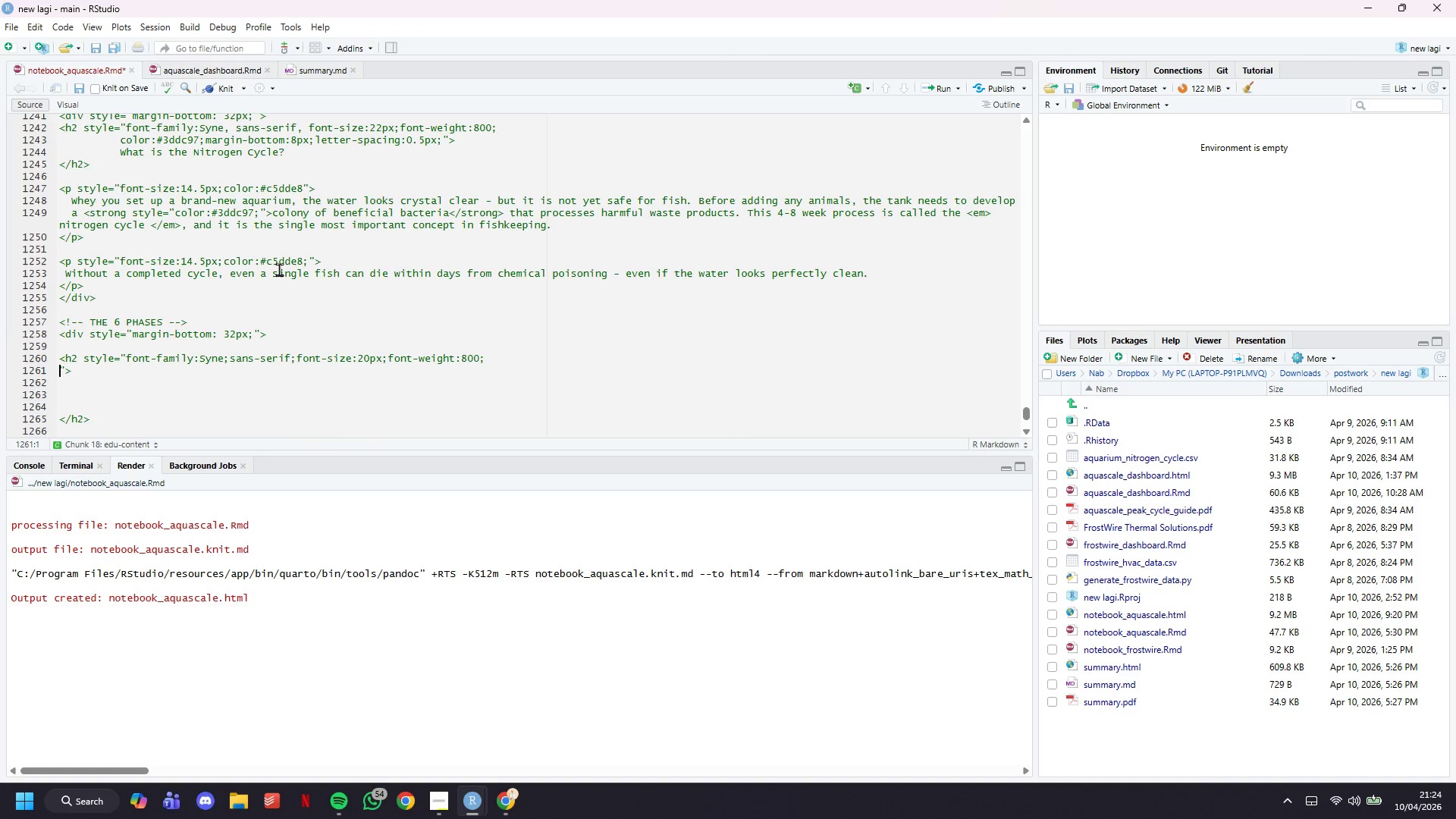 
key(Tab)
key(Tab)
key(Tab)
key(Tab)
key(Tab)
type(color:#)
 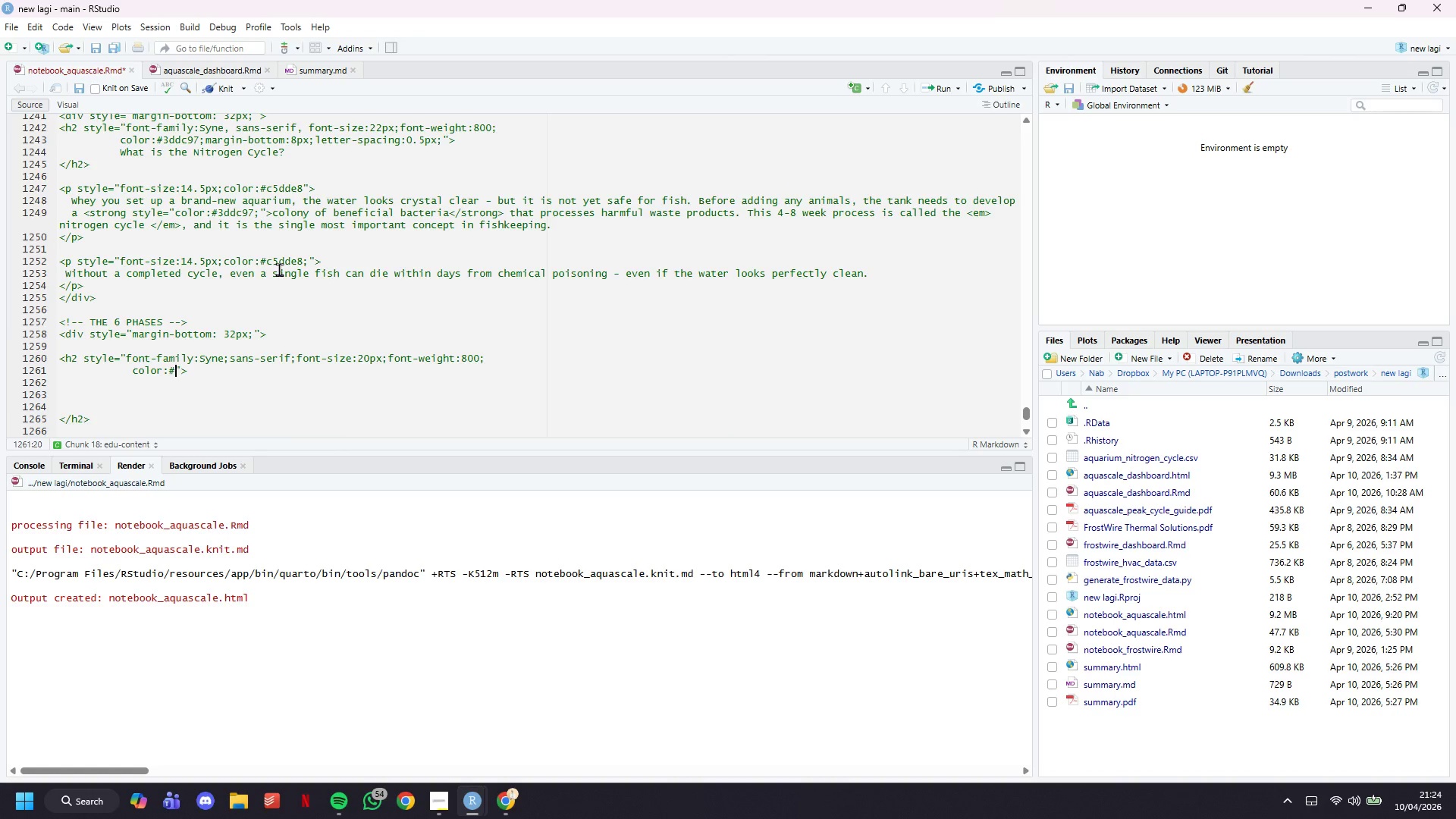 
type(e8f4d)
key(Backspace)
type(fd;)
 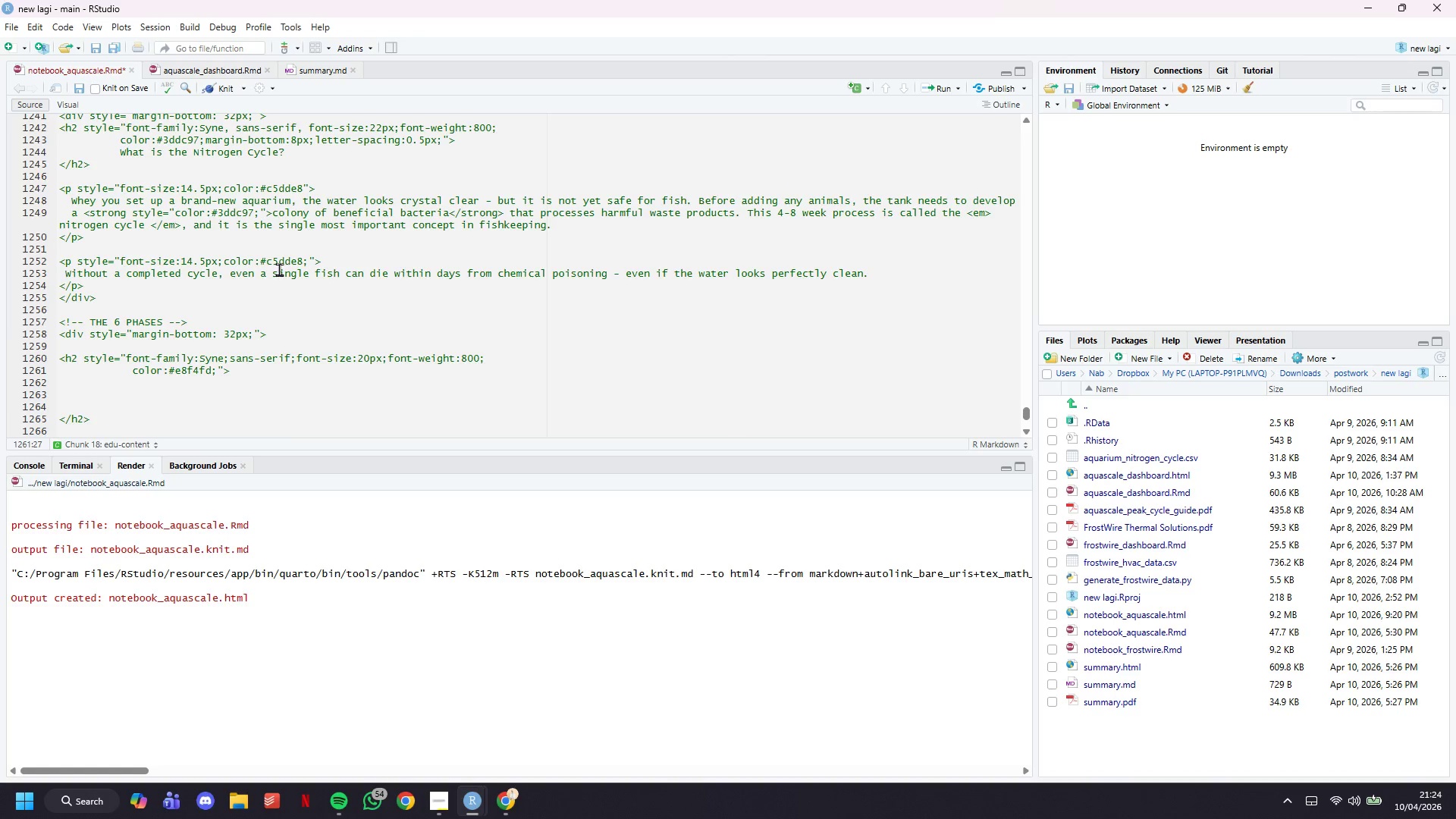 
type(margin-bottom:16px;)
 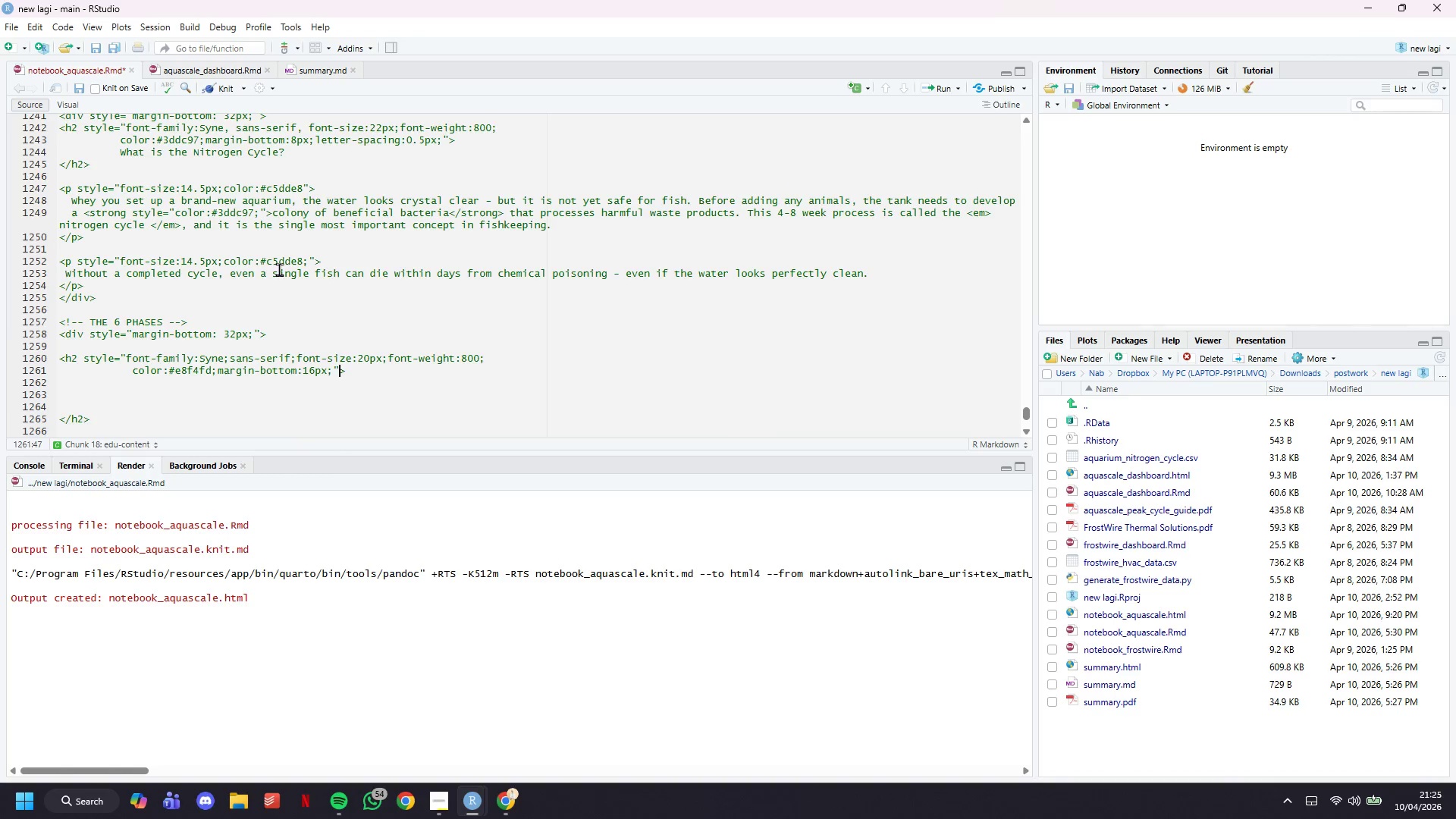 
 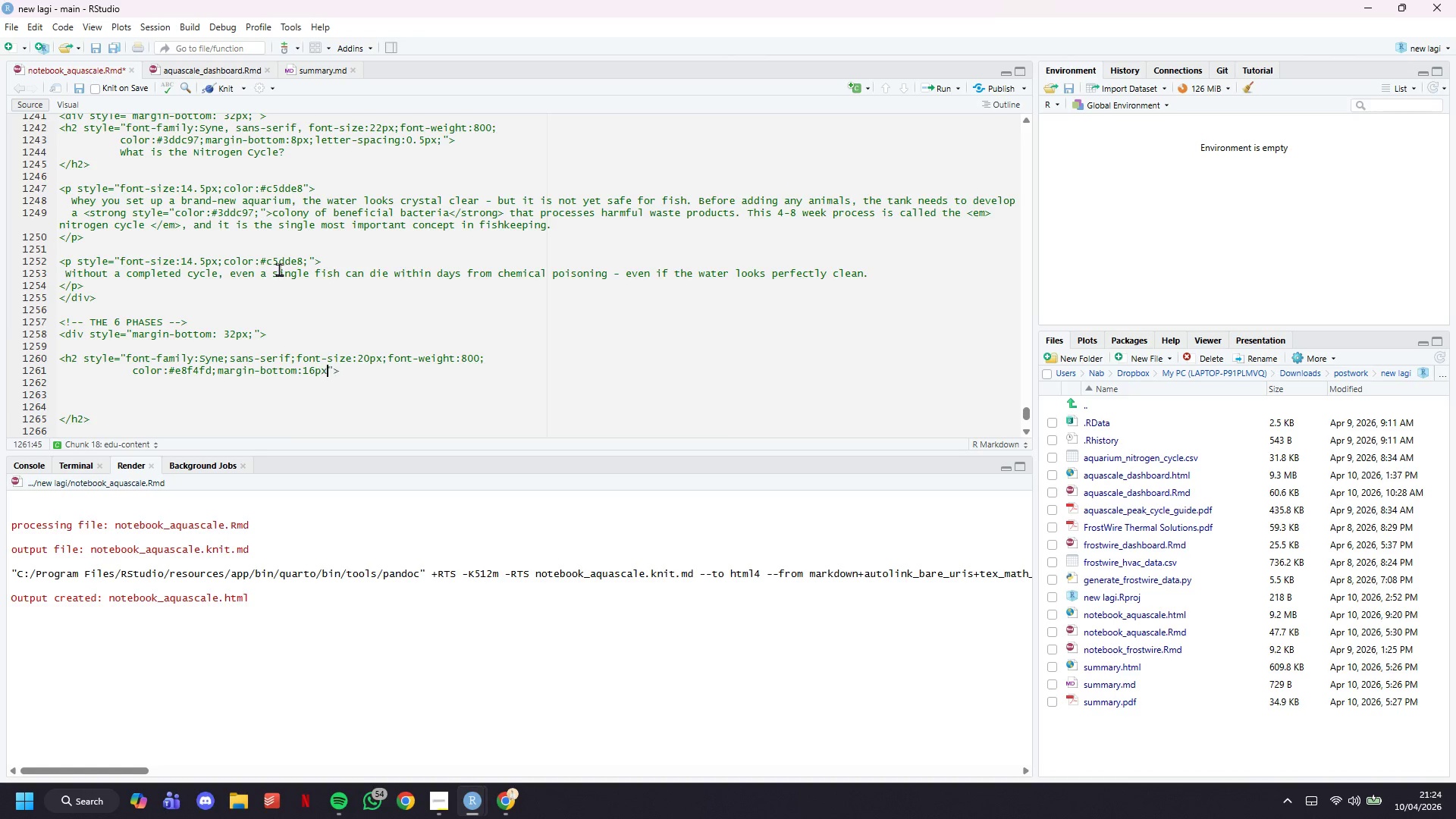 
key(ArrowRight)
 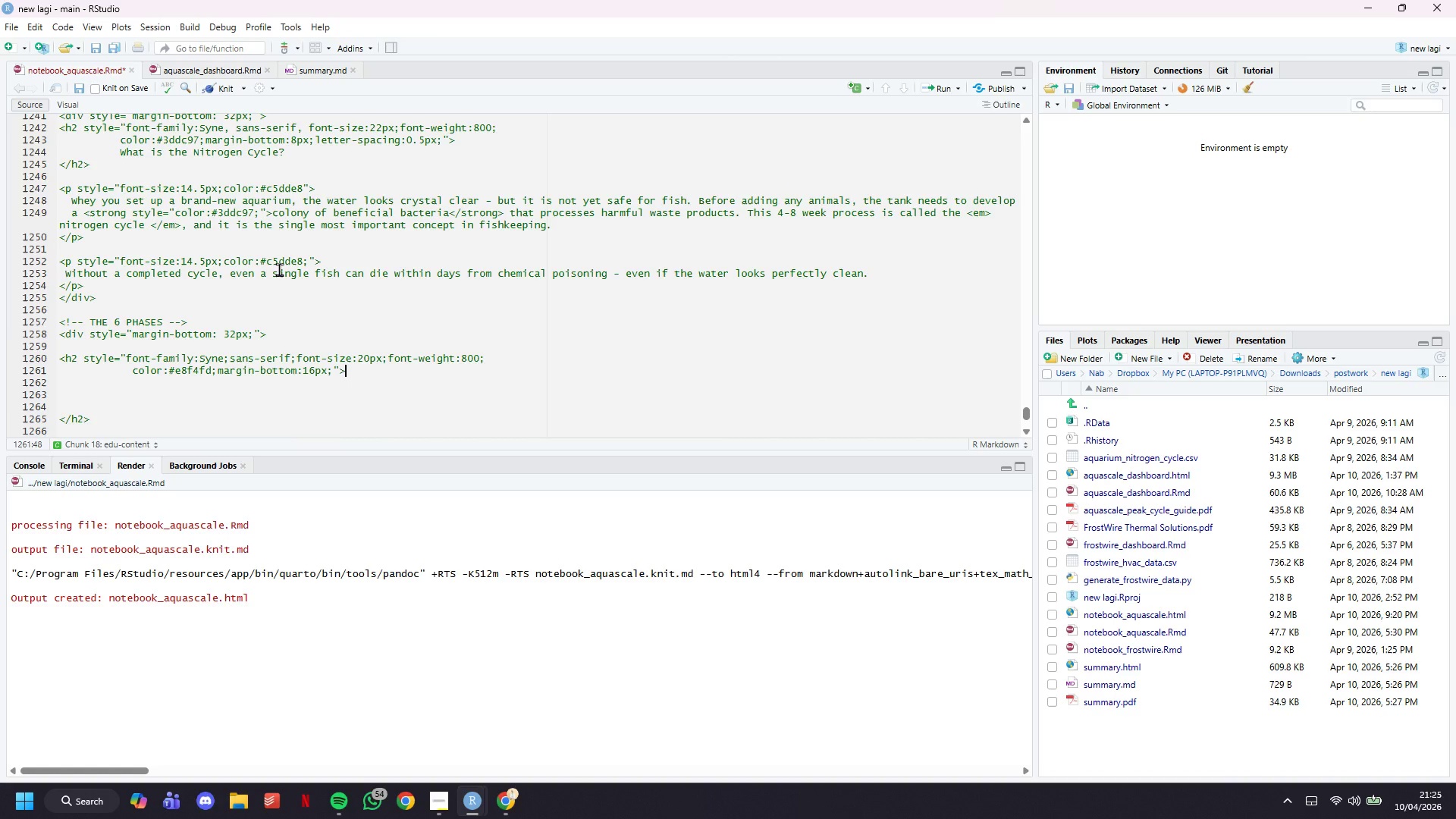 
key(ArrowRight)
 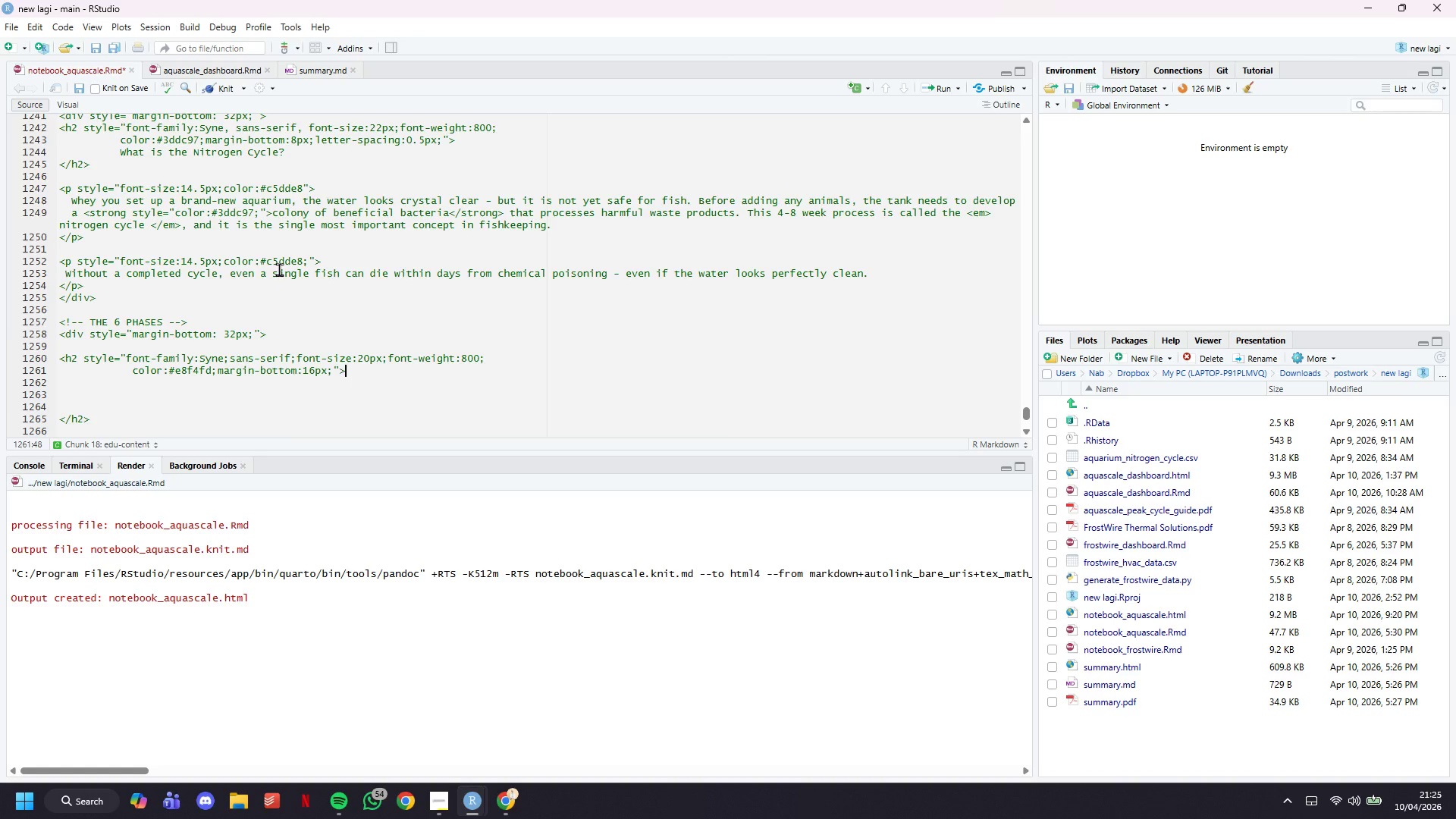 
key(Enter)
 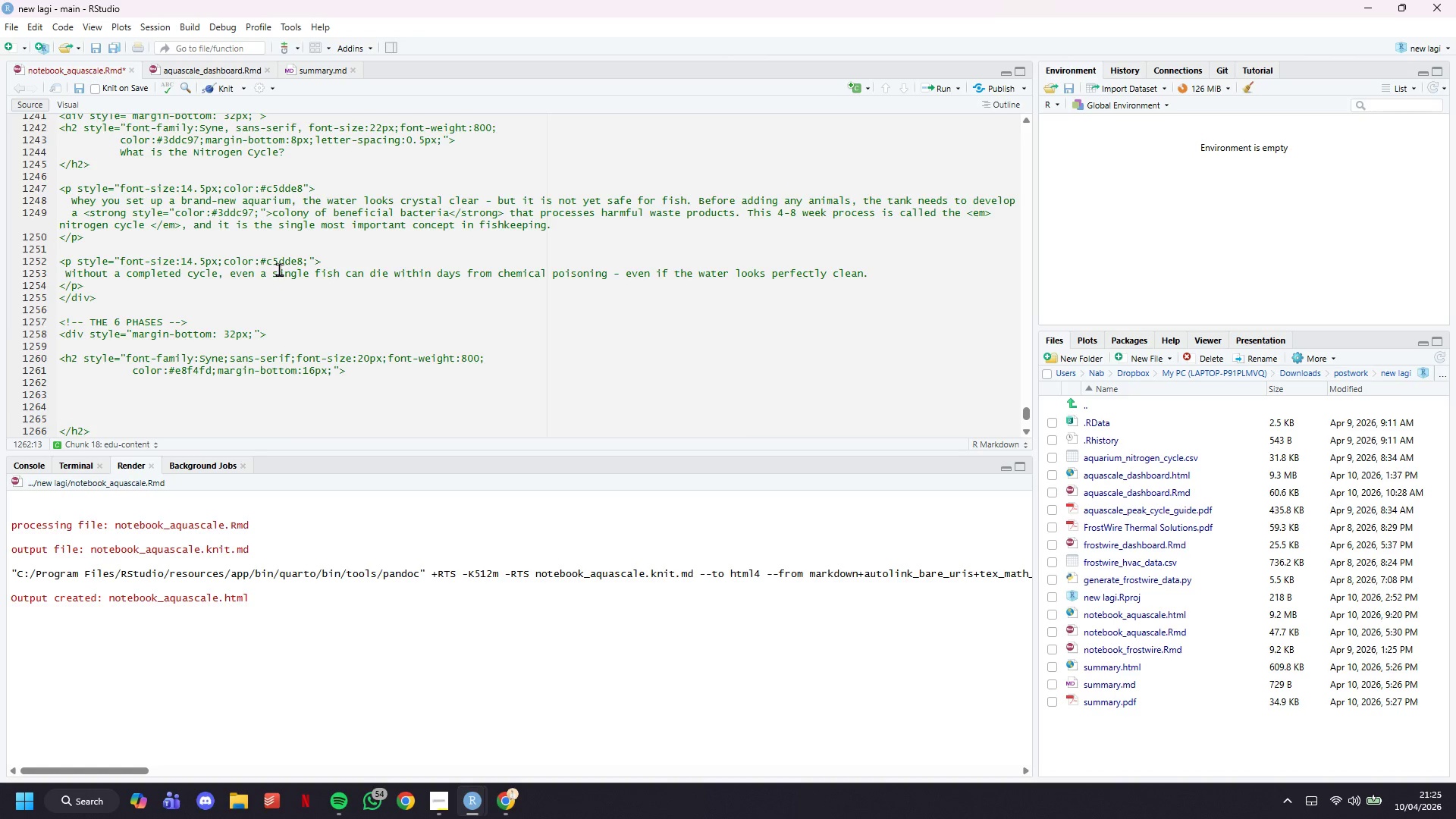 
type(THE 6 )
key(Backspace)
key(Backspace)
key(Backspace)
key(Backspace)
key(Backspace)
type(he 6 Phases - What the Charts ar)
key(Backspace)
key(Backspace)
type(Are SHowing You)
 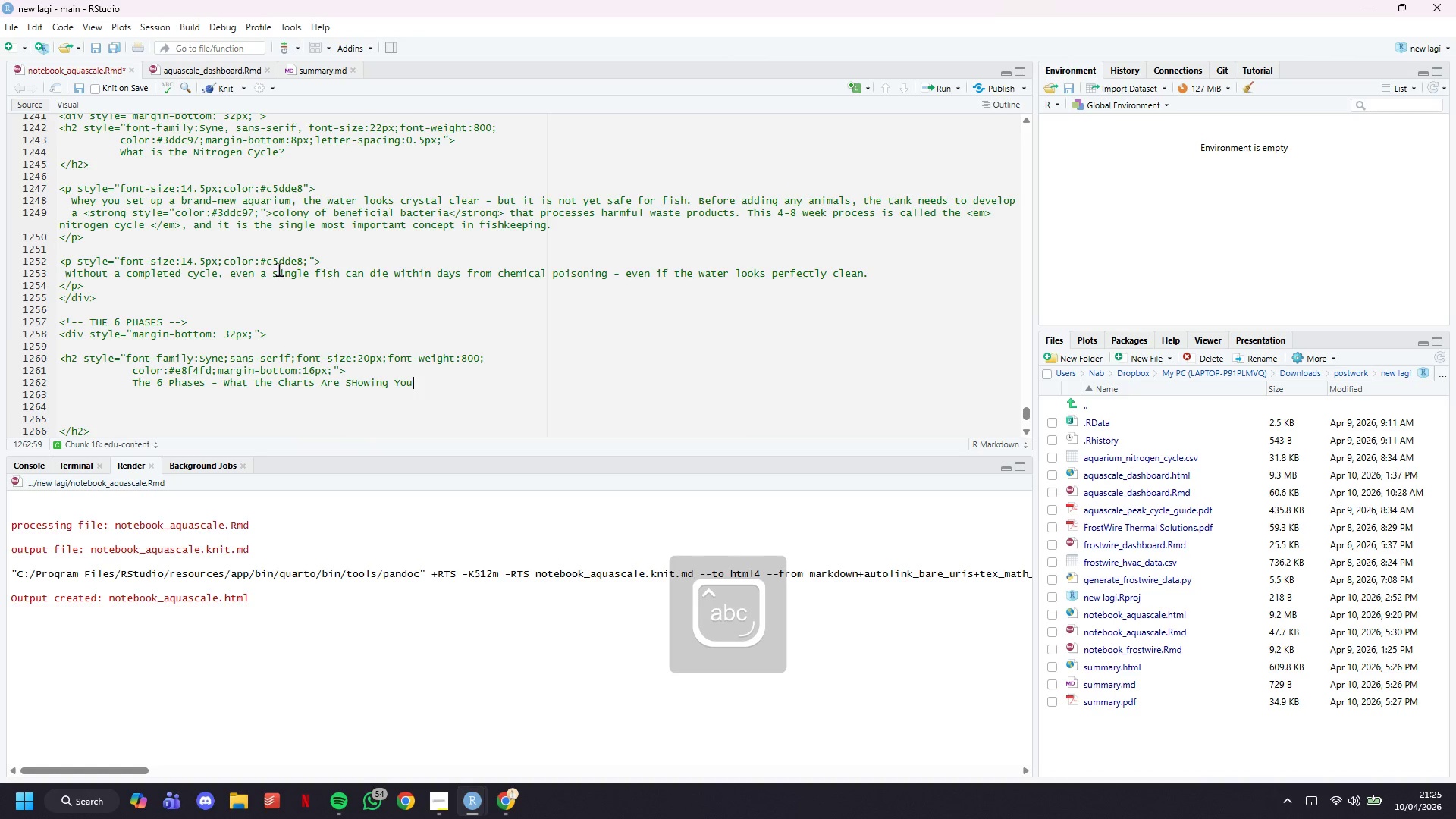 
hold_key(key=ArrowLeft, duration=0.7)
 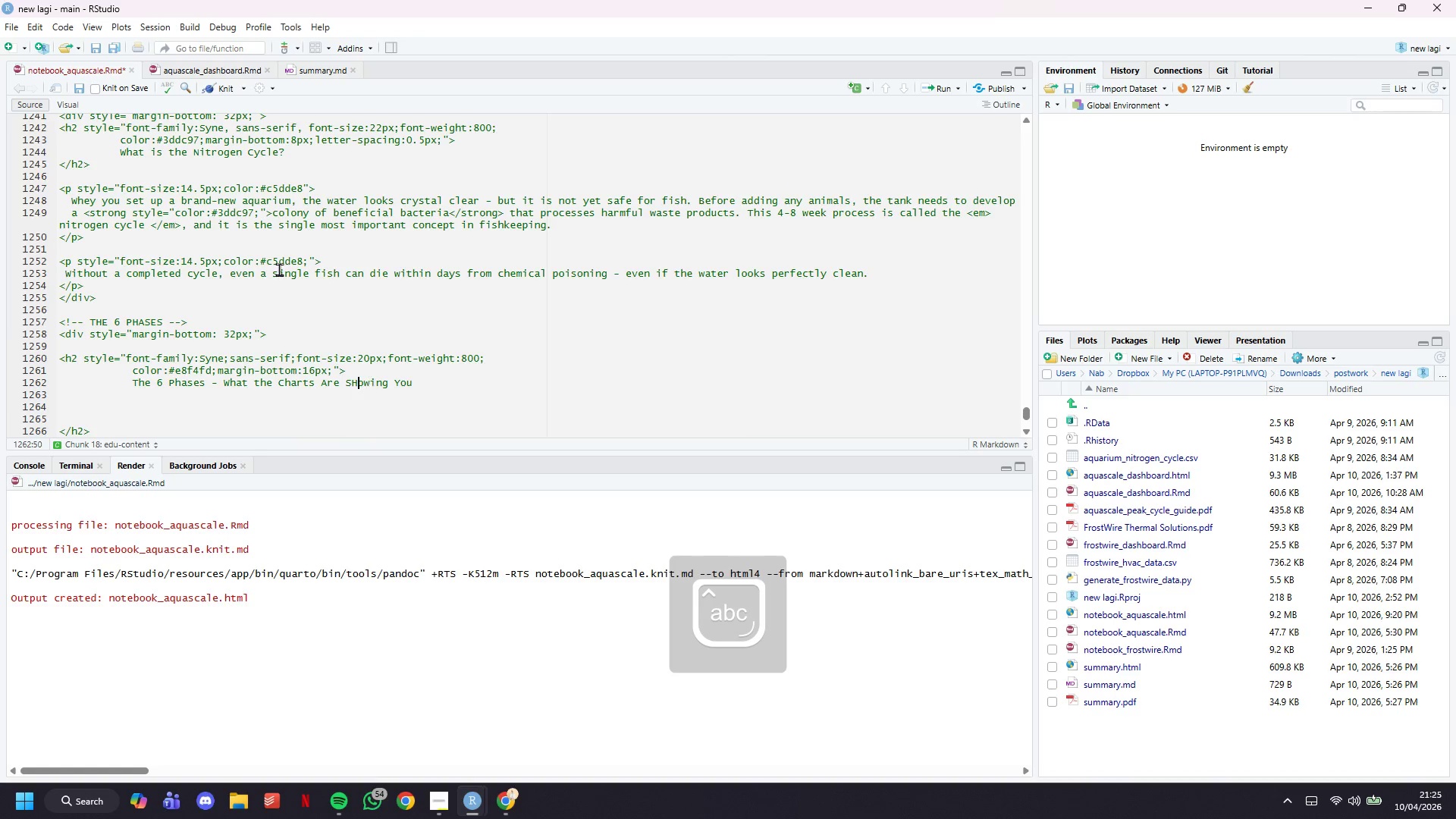 
key(ArrowLeft)
 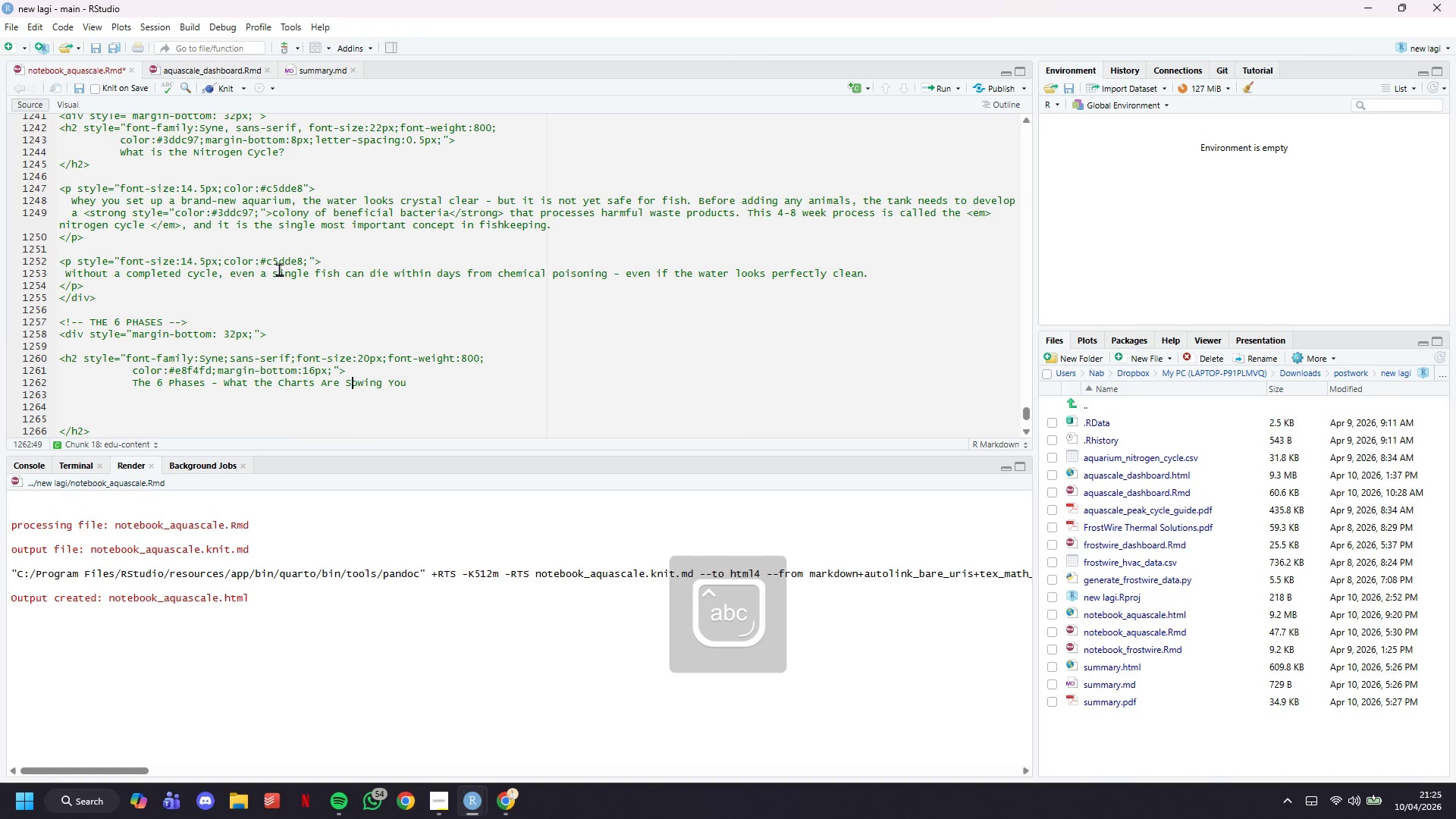 
key(Backspace)
 